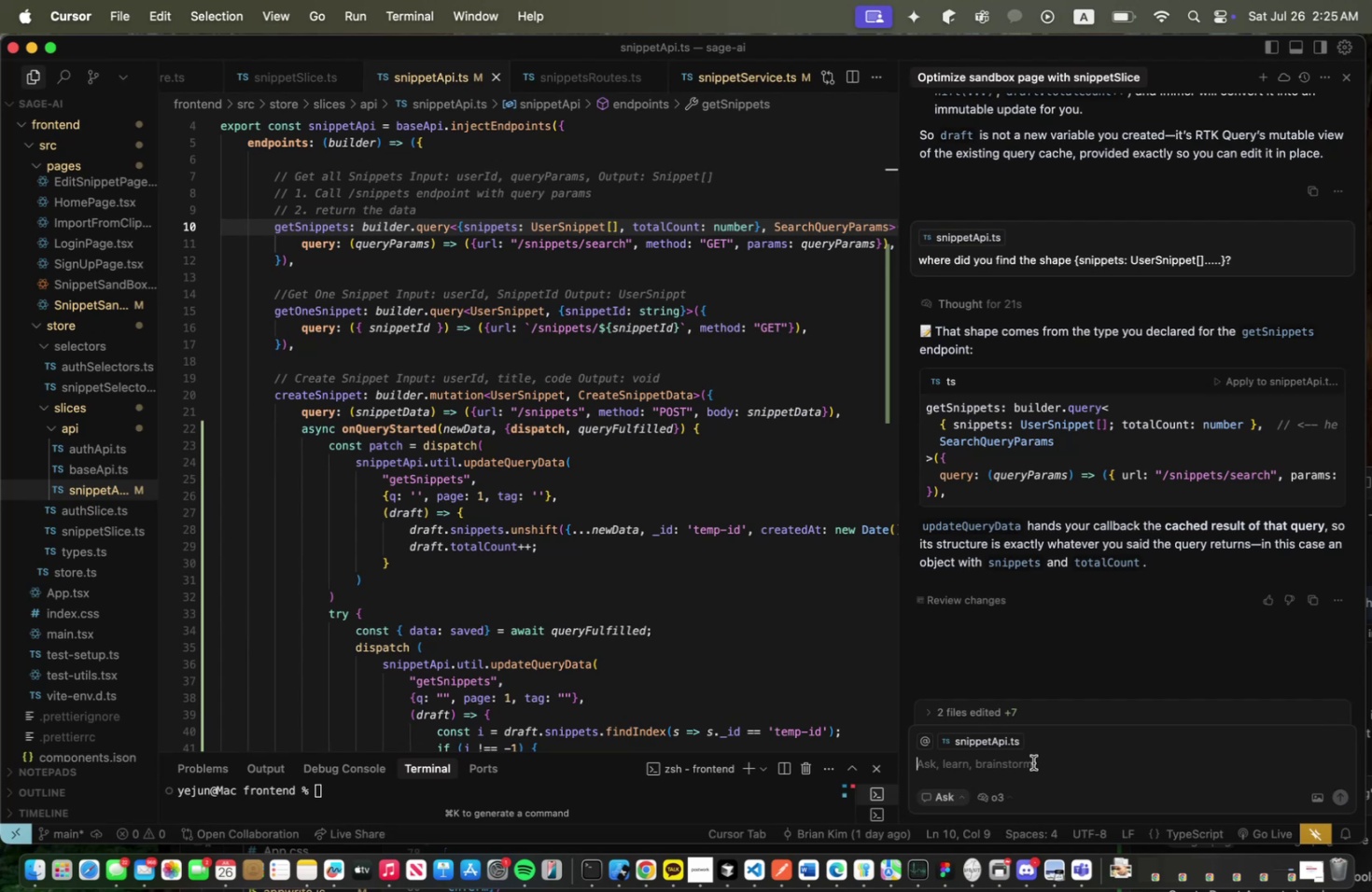 
key(Meta+V)
 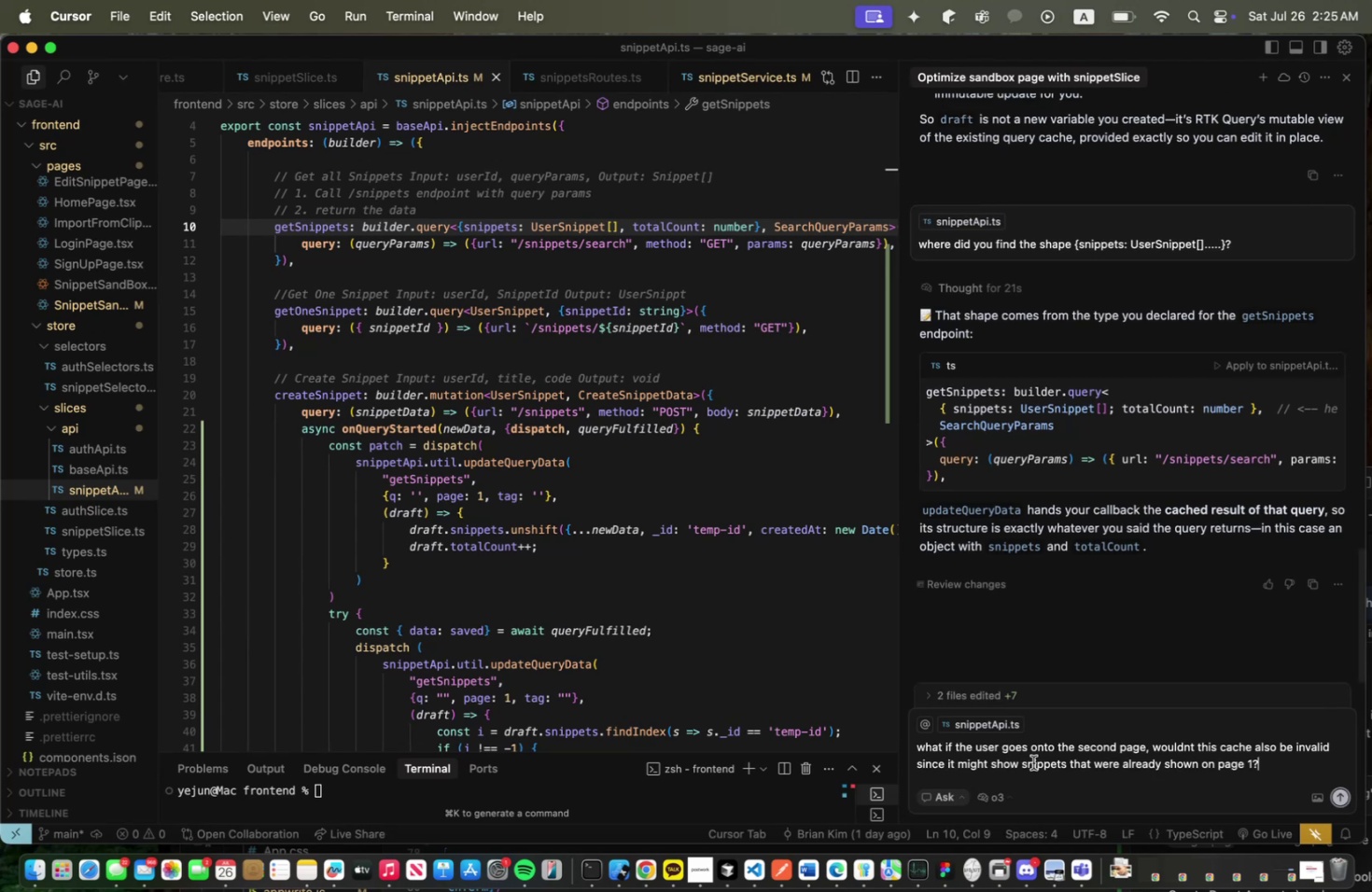 
key(Enter)
 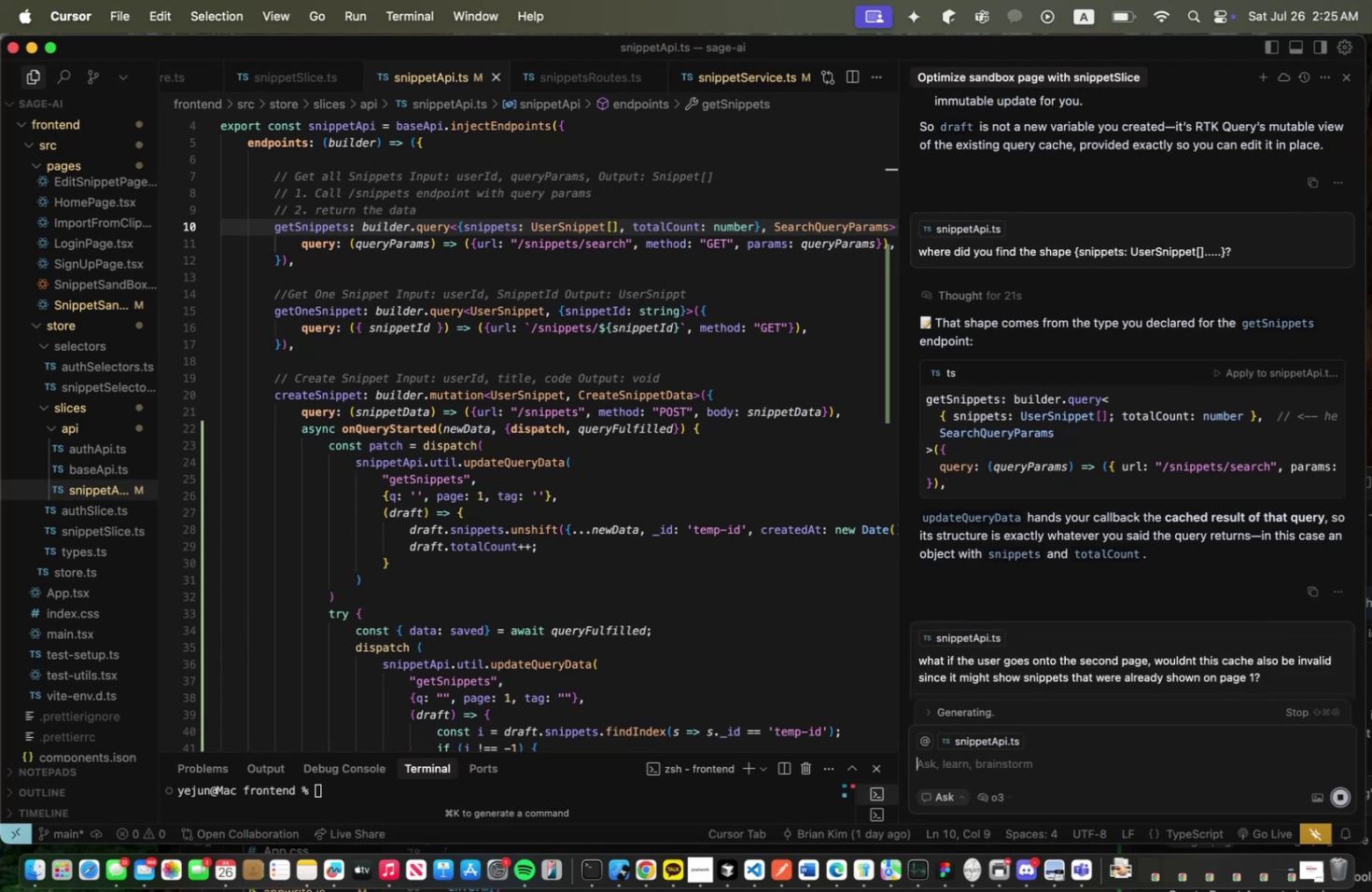 
scroll: coordinate [1202, 578], scroll_direction: down, amount: 30.0
 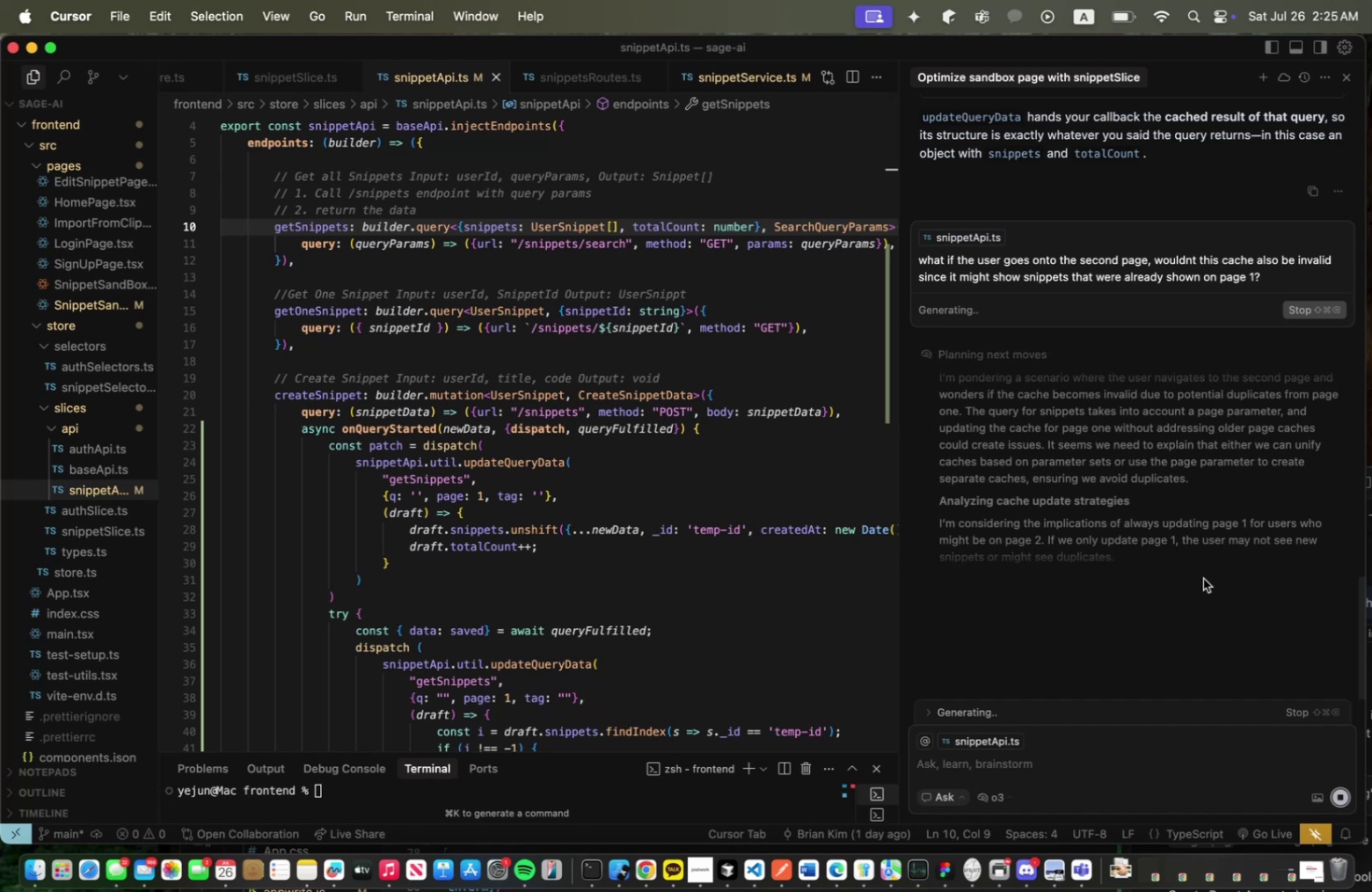 
wait(33.71)
 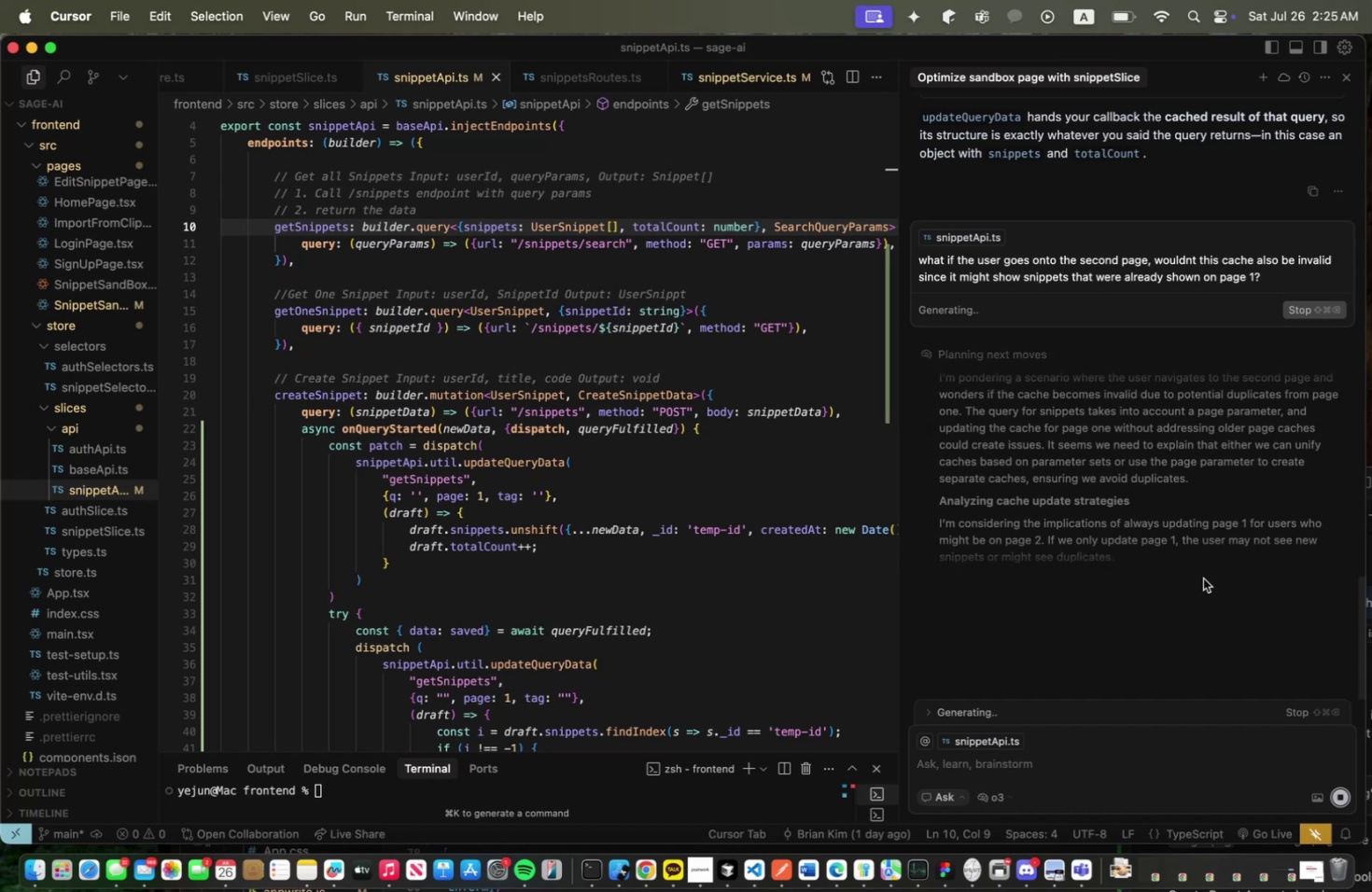 
scroll: coordinate [1204, 578], scroll_direction: up, amount: 6.0
 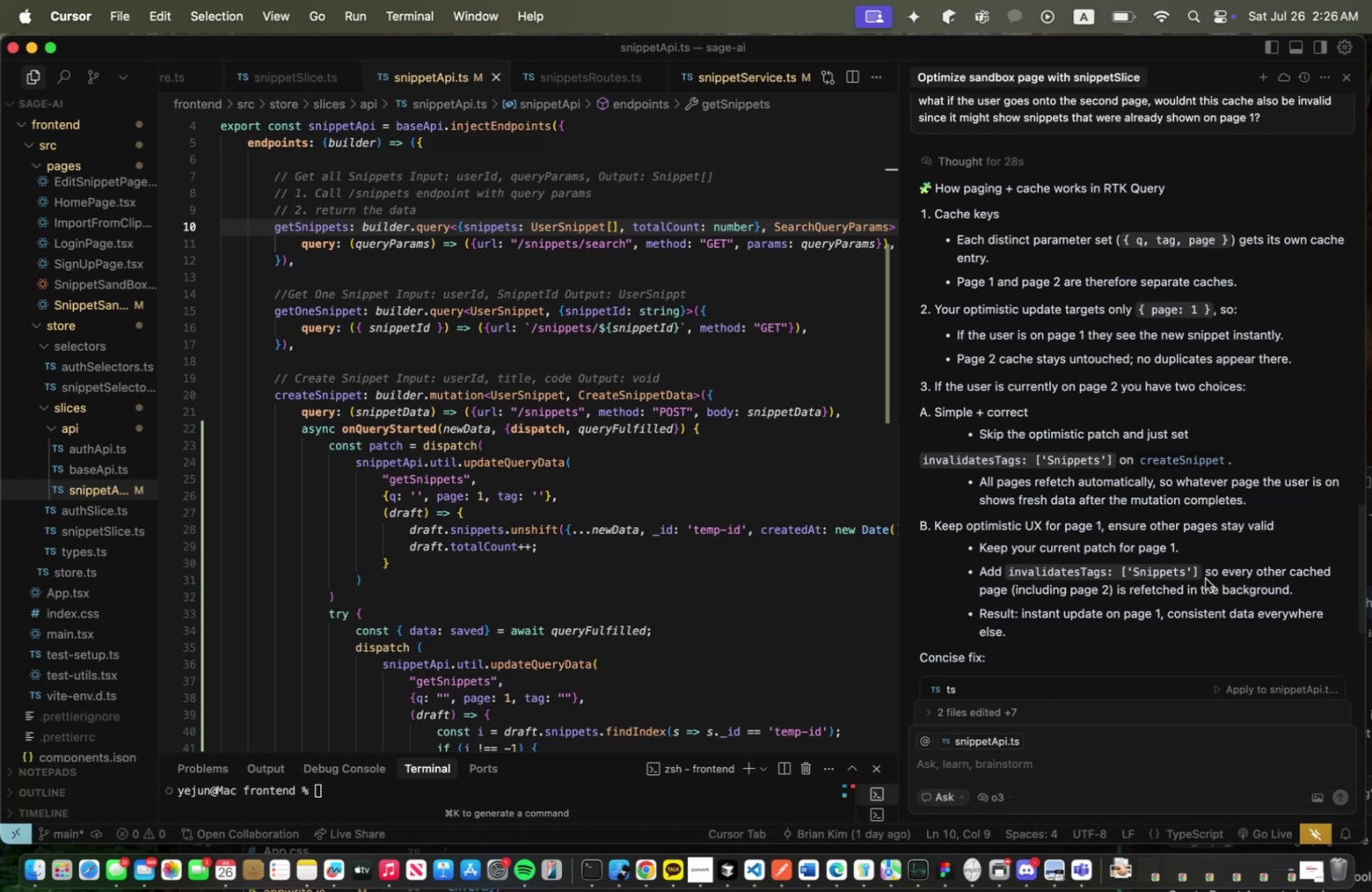 
wait(45.44)
 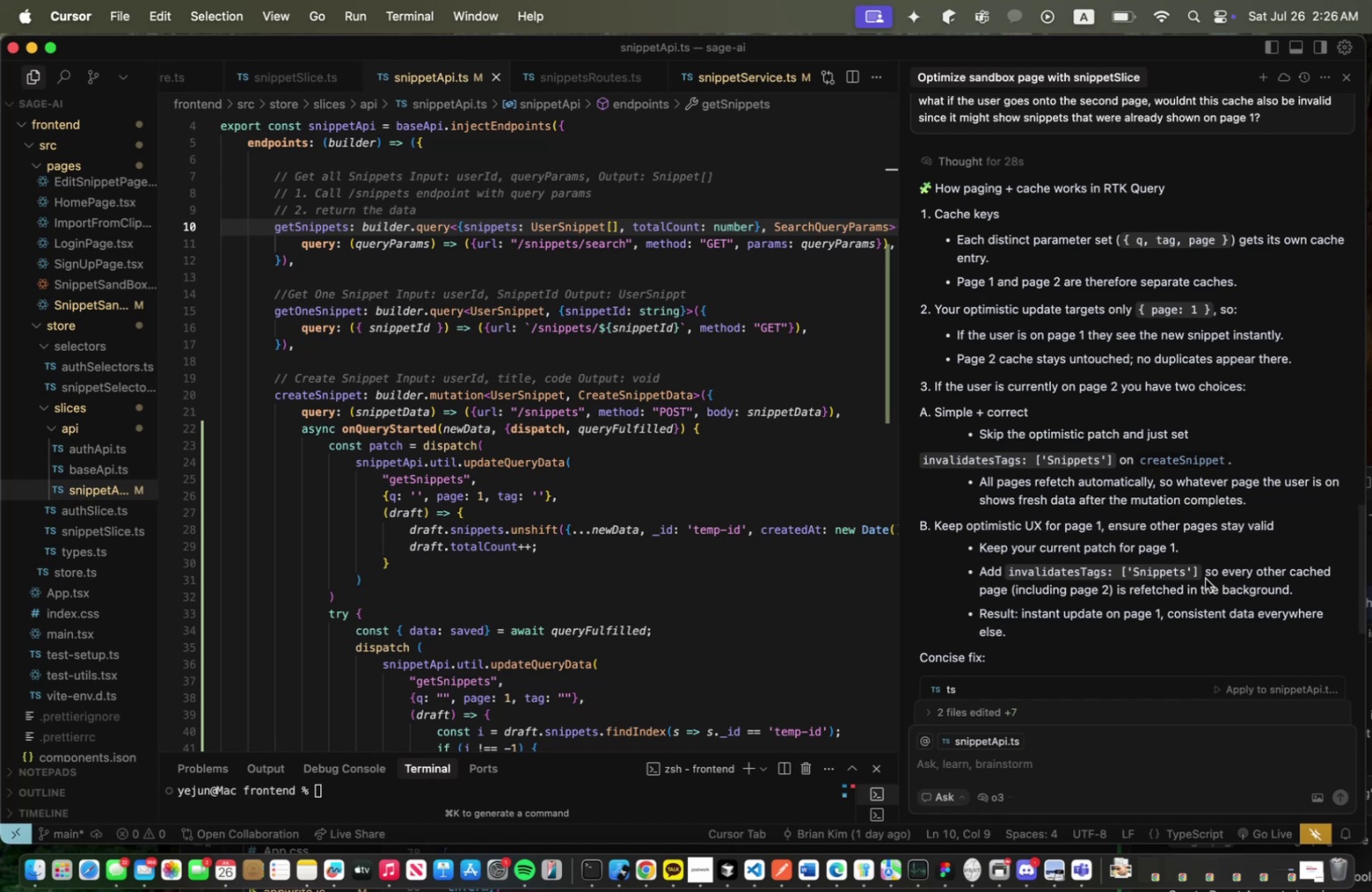 
scroll: coordinate [1206, 574], scroll_direction: down, amount: 9.0
 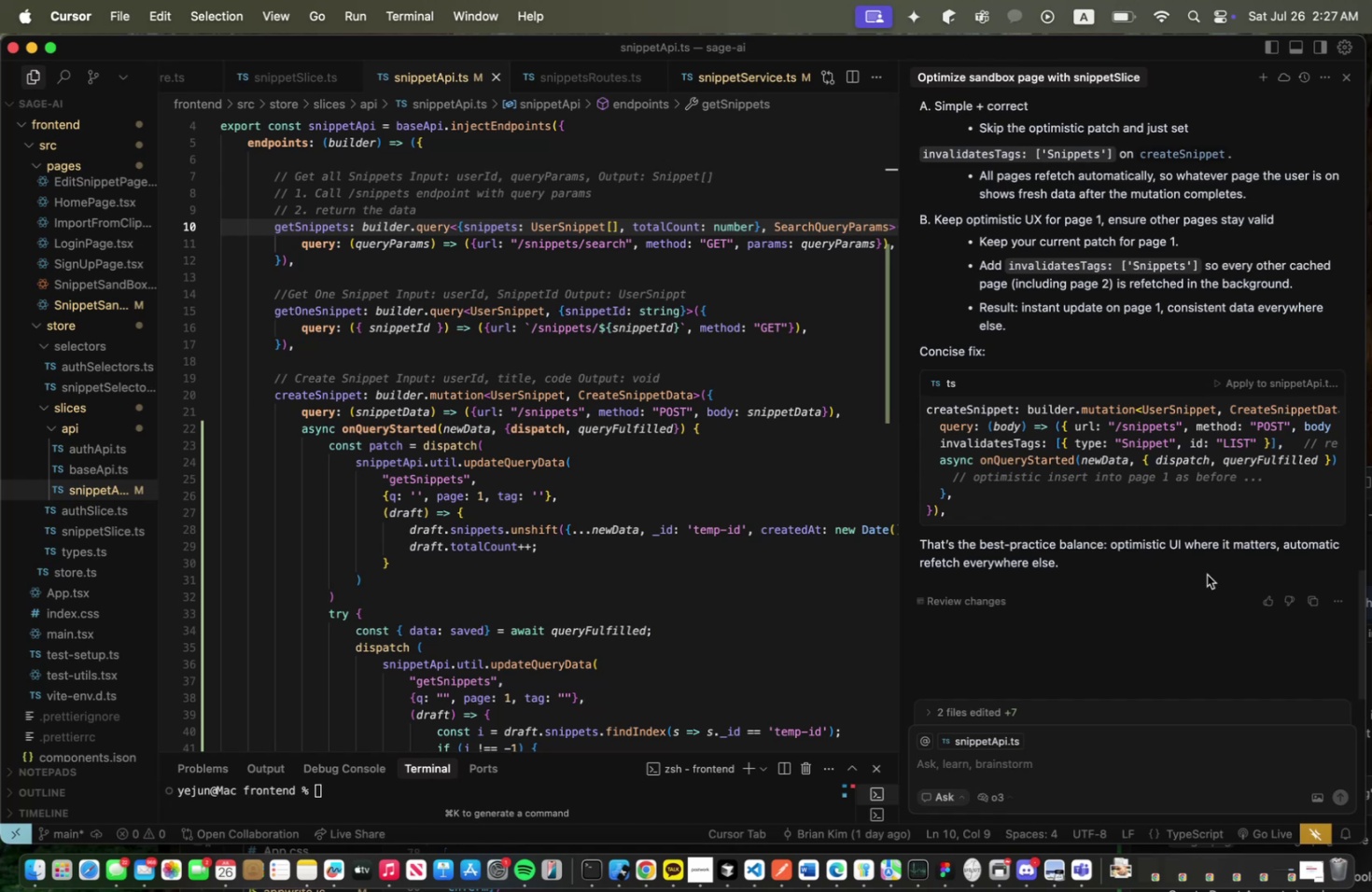 
wait(27.99)
 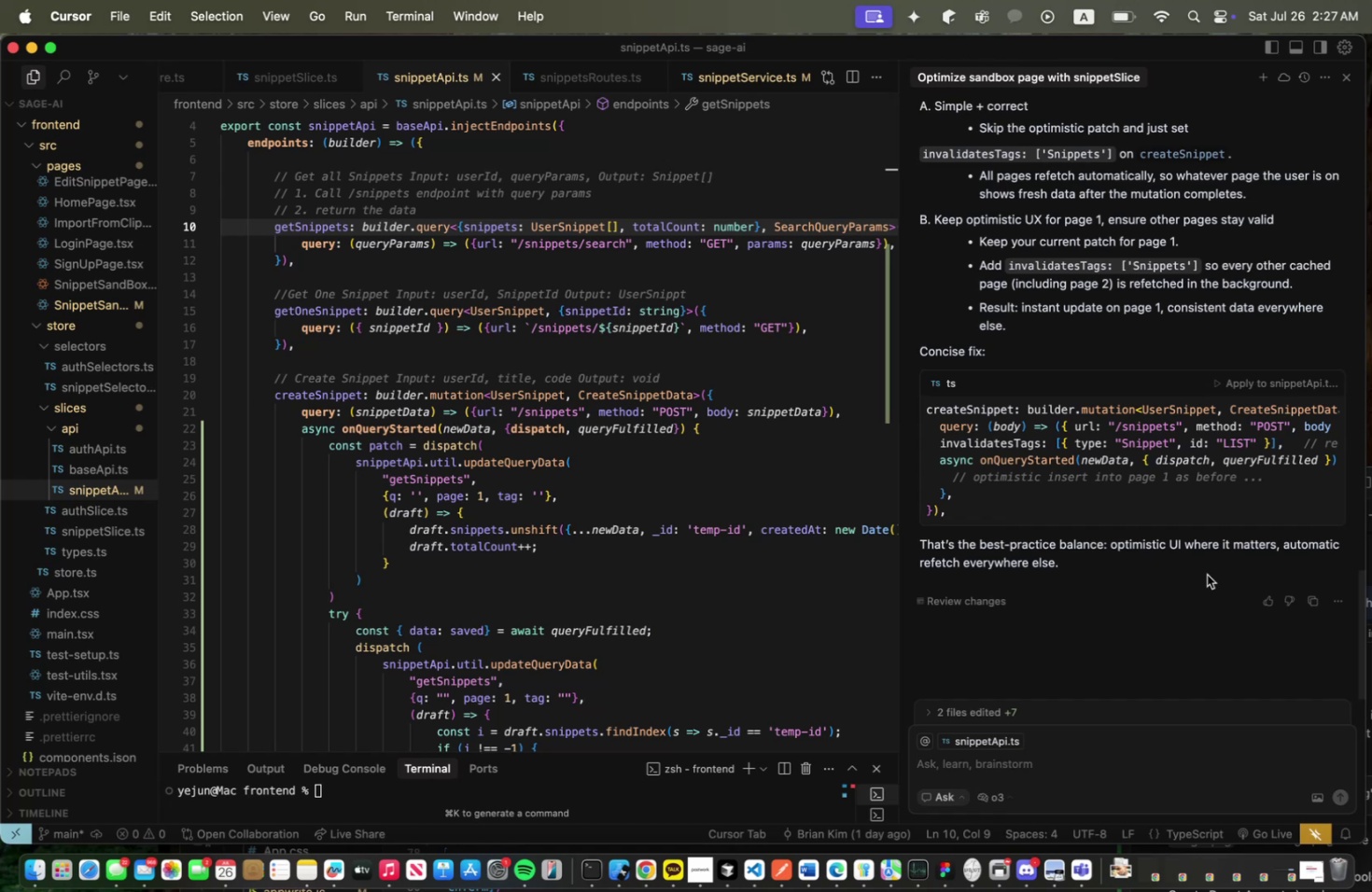 
left_click_drag(start_coordinate=[898, 540], to_coordinate=[555, 541])
 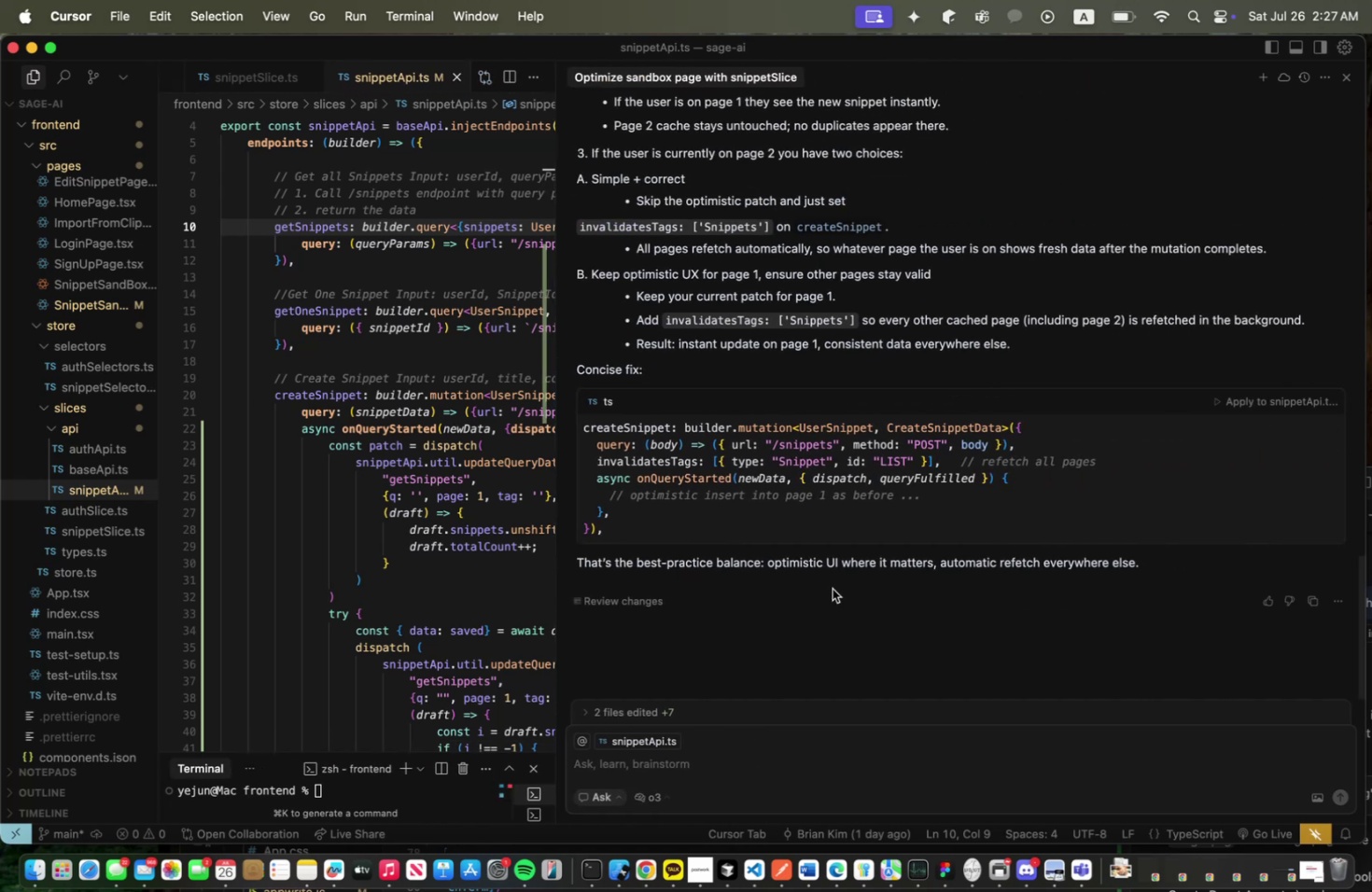 
left_click([832, 587])
 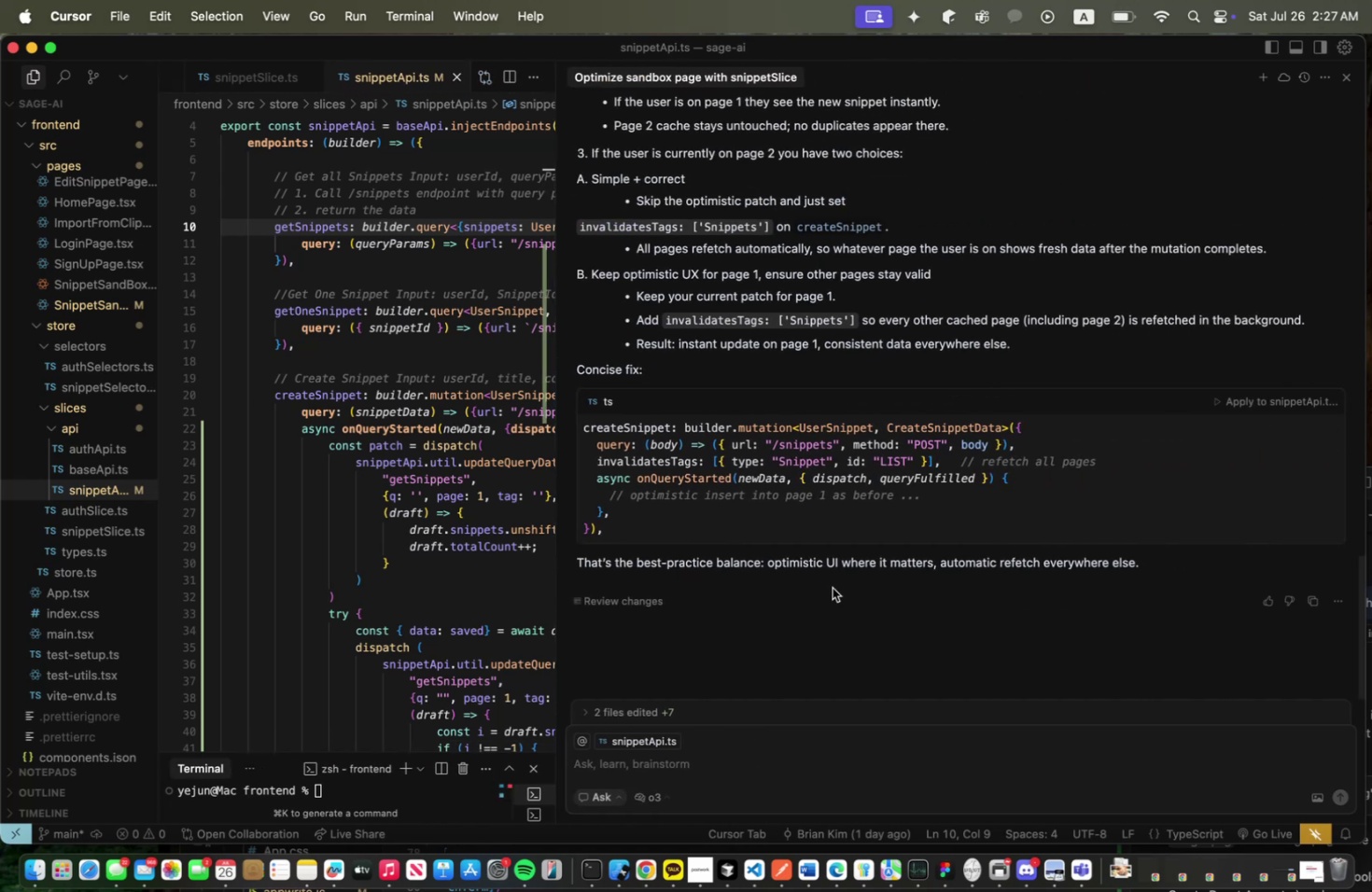 
key(Meta+CommandLeft)
 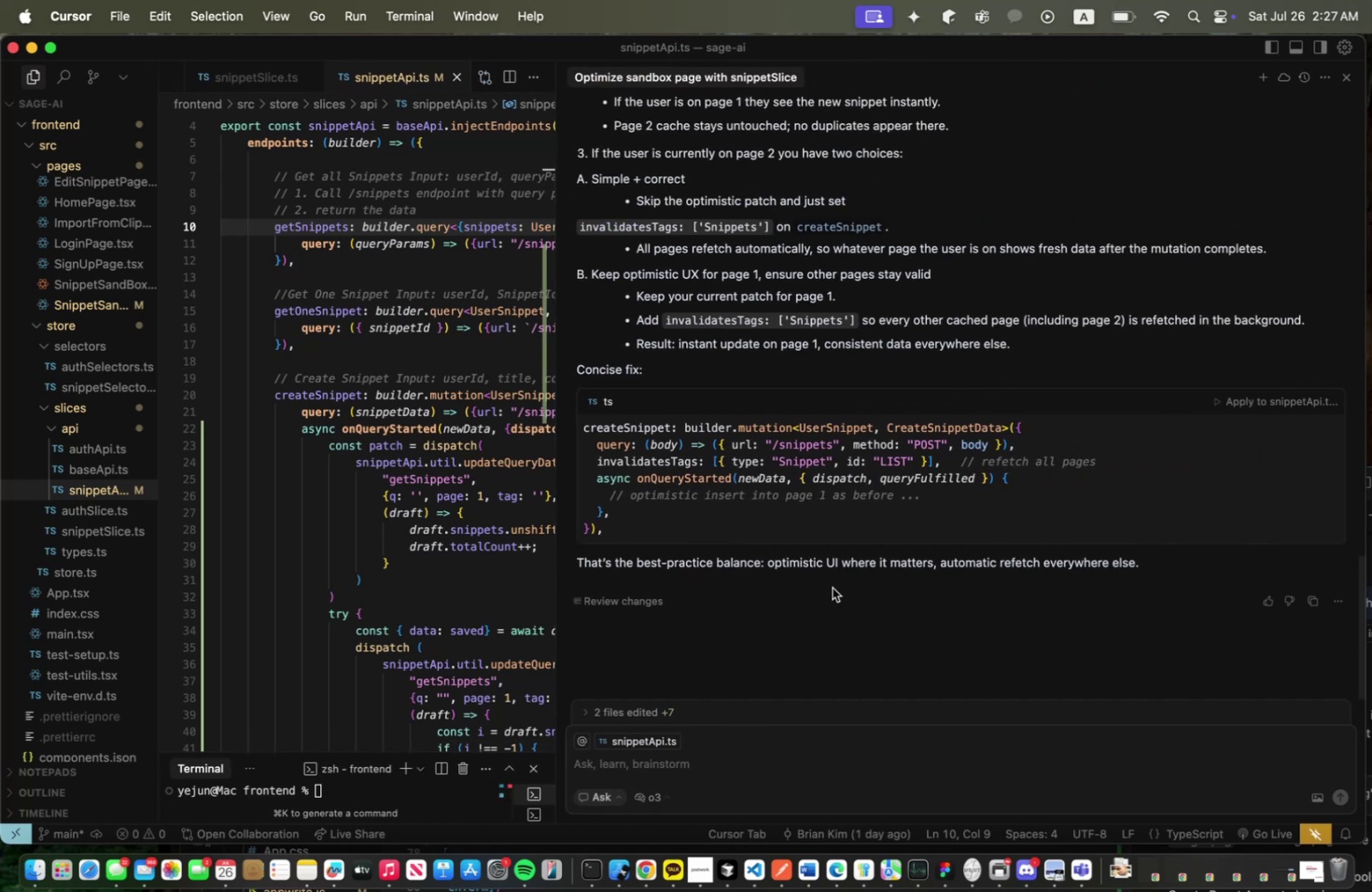 
key(Meta+Tab)
 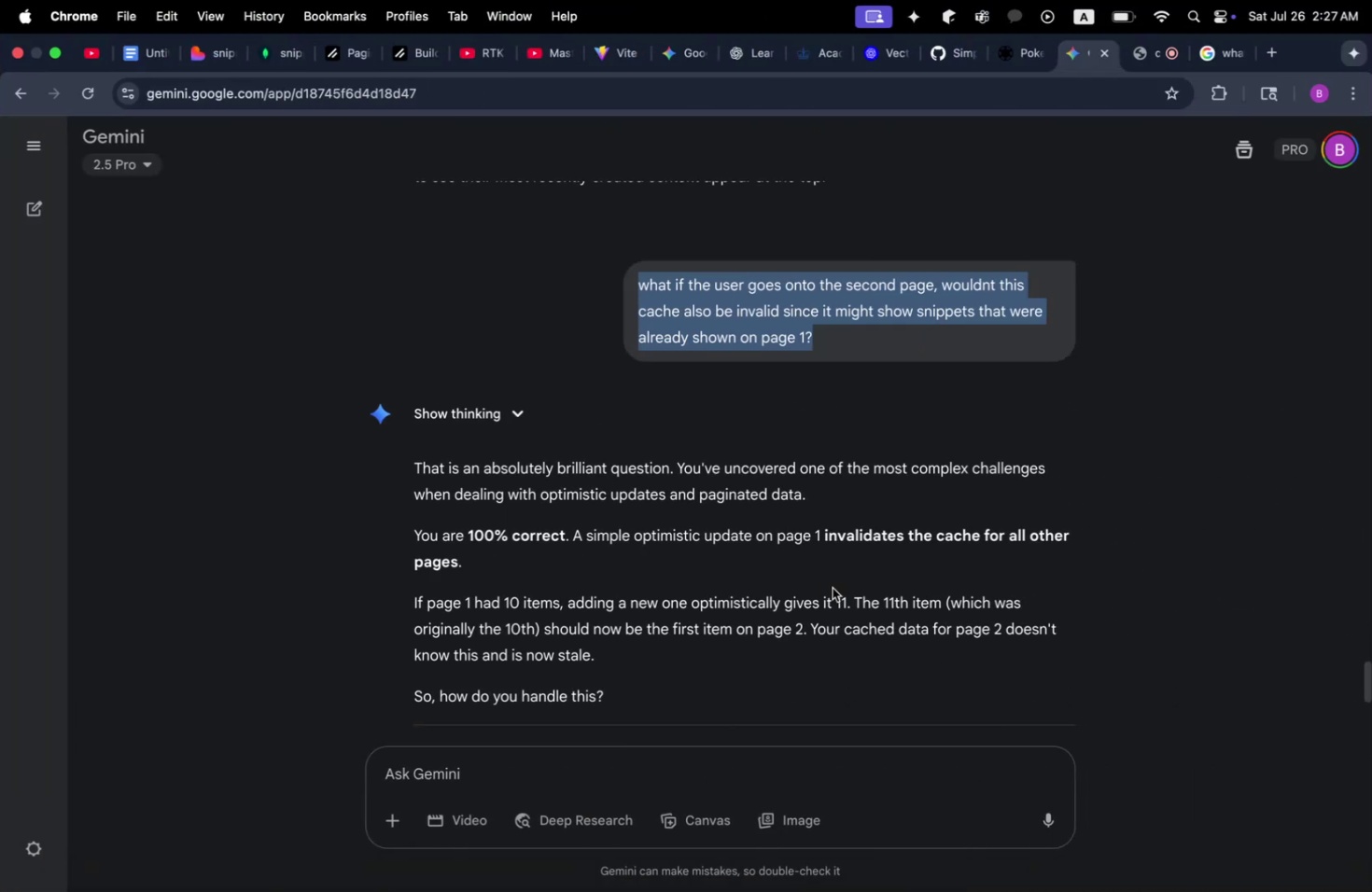 
scroll: coordinate [833, 580], scroll_direction: down, amount: 21.0
 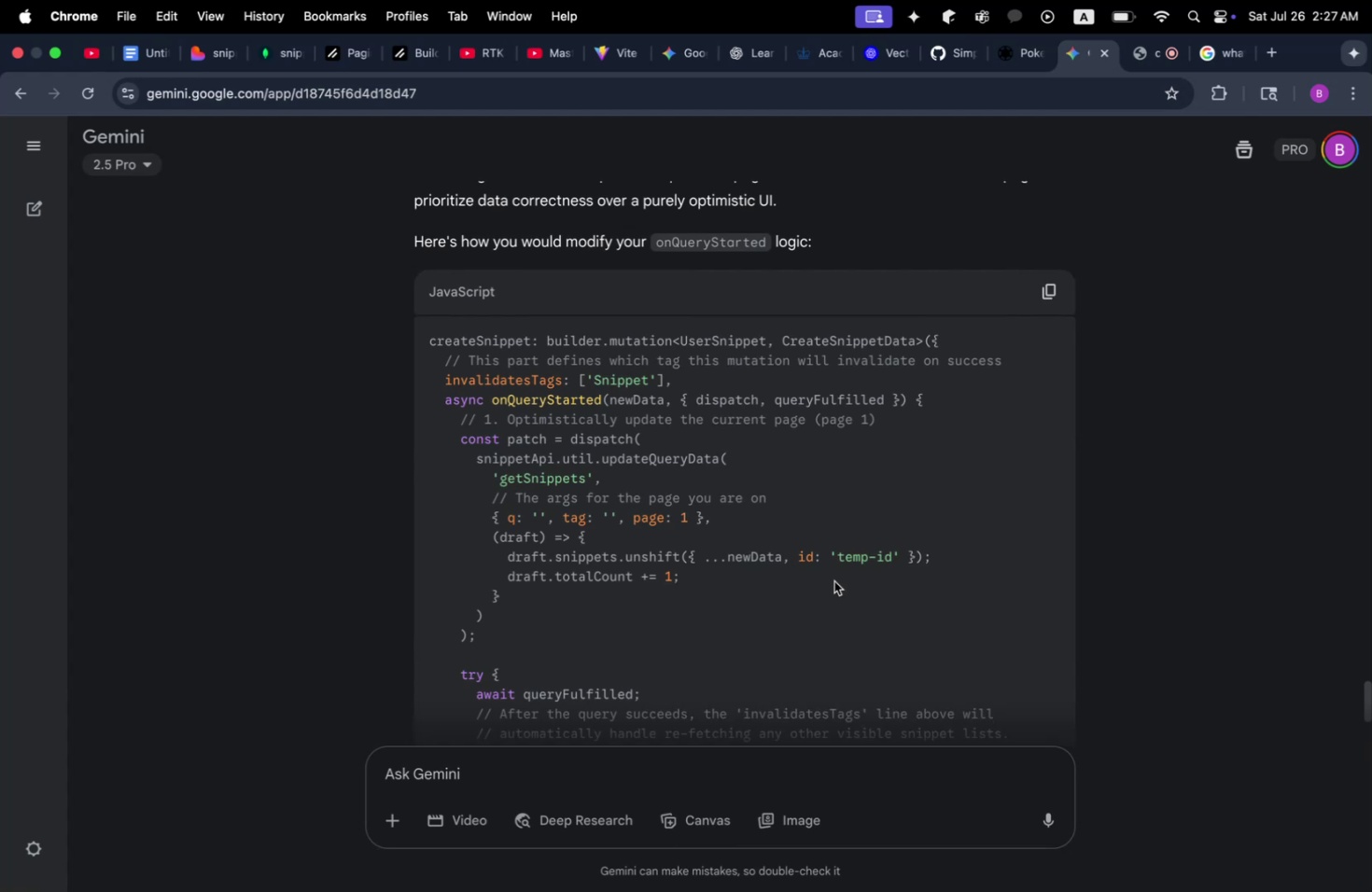 
key(Meta+CommandLeft)
 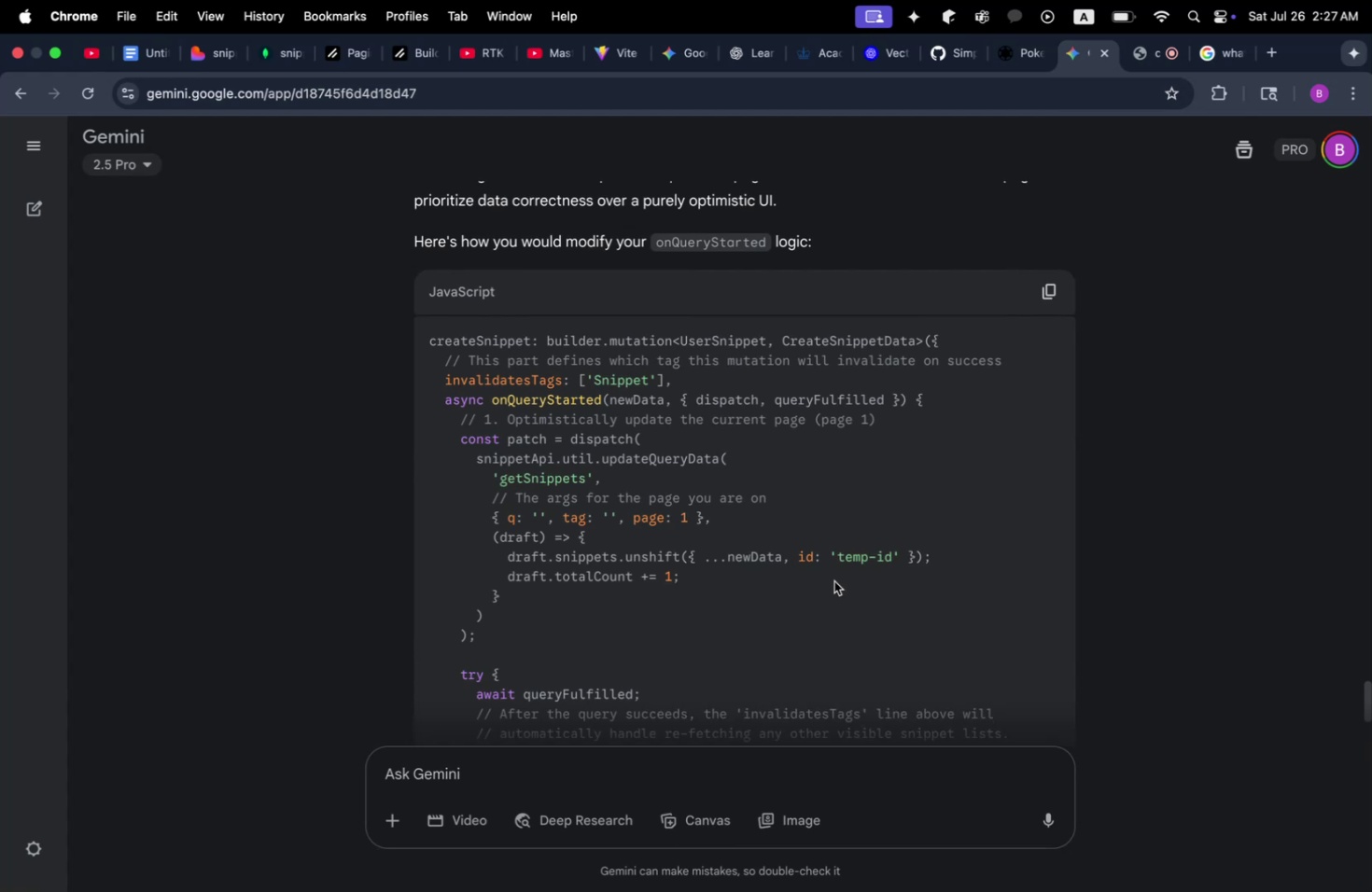 
key(Meta+Tab)
 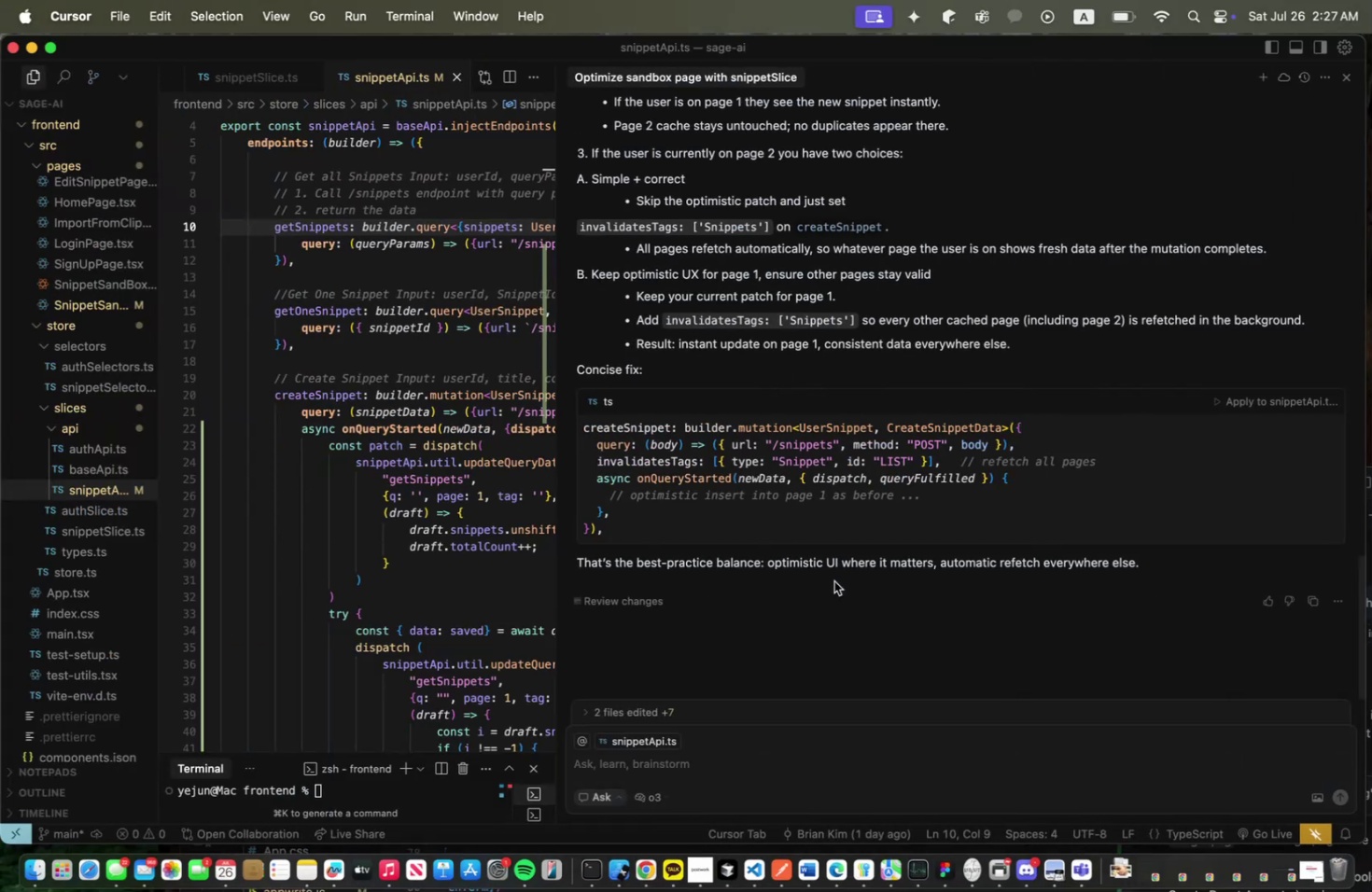 
wait(5.6)
 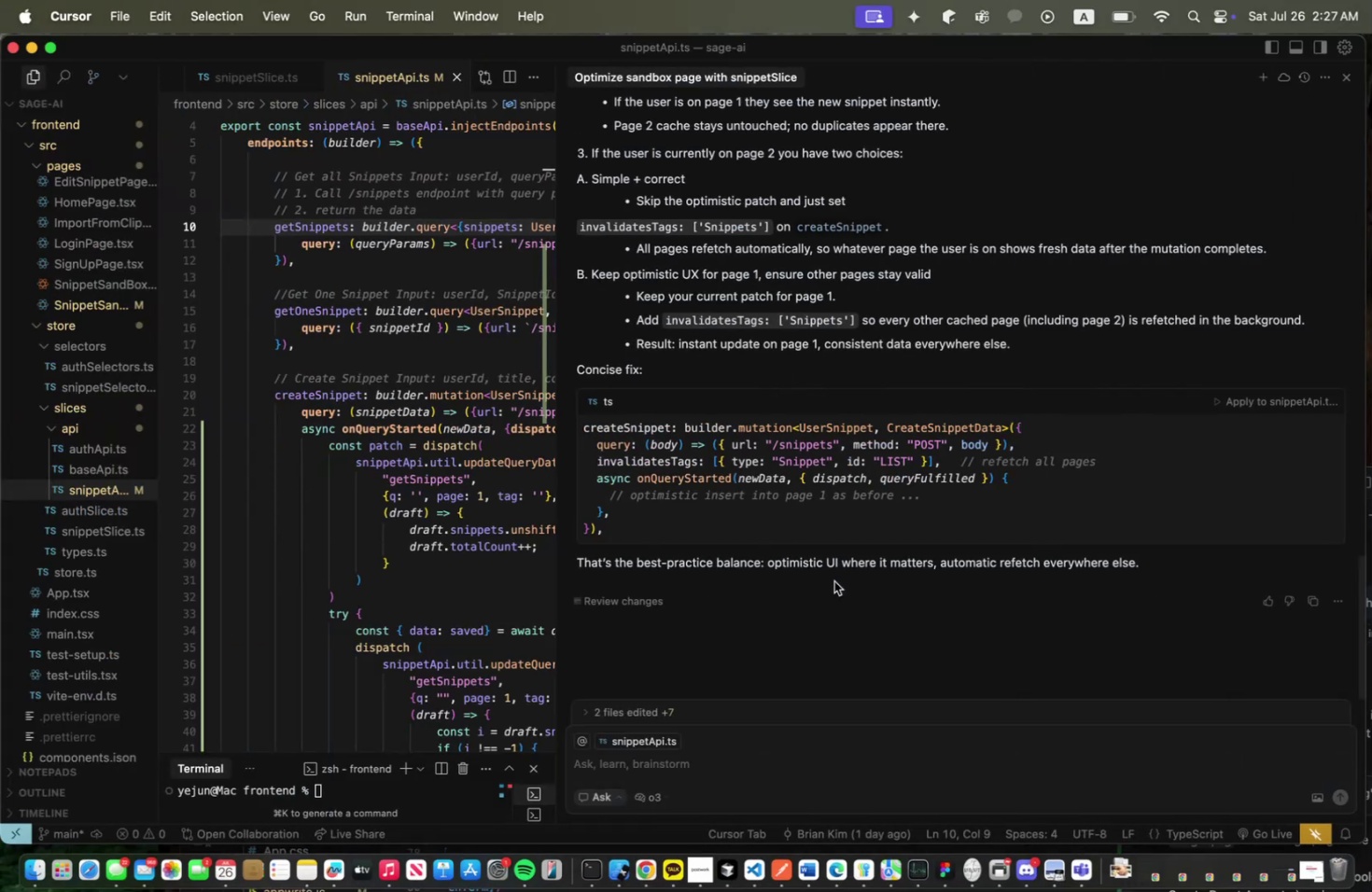 
type(Iv)
key(Backspace)
type('ve never seen this invalidatesTags things before, what )
 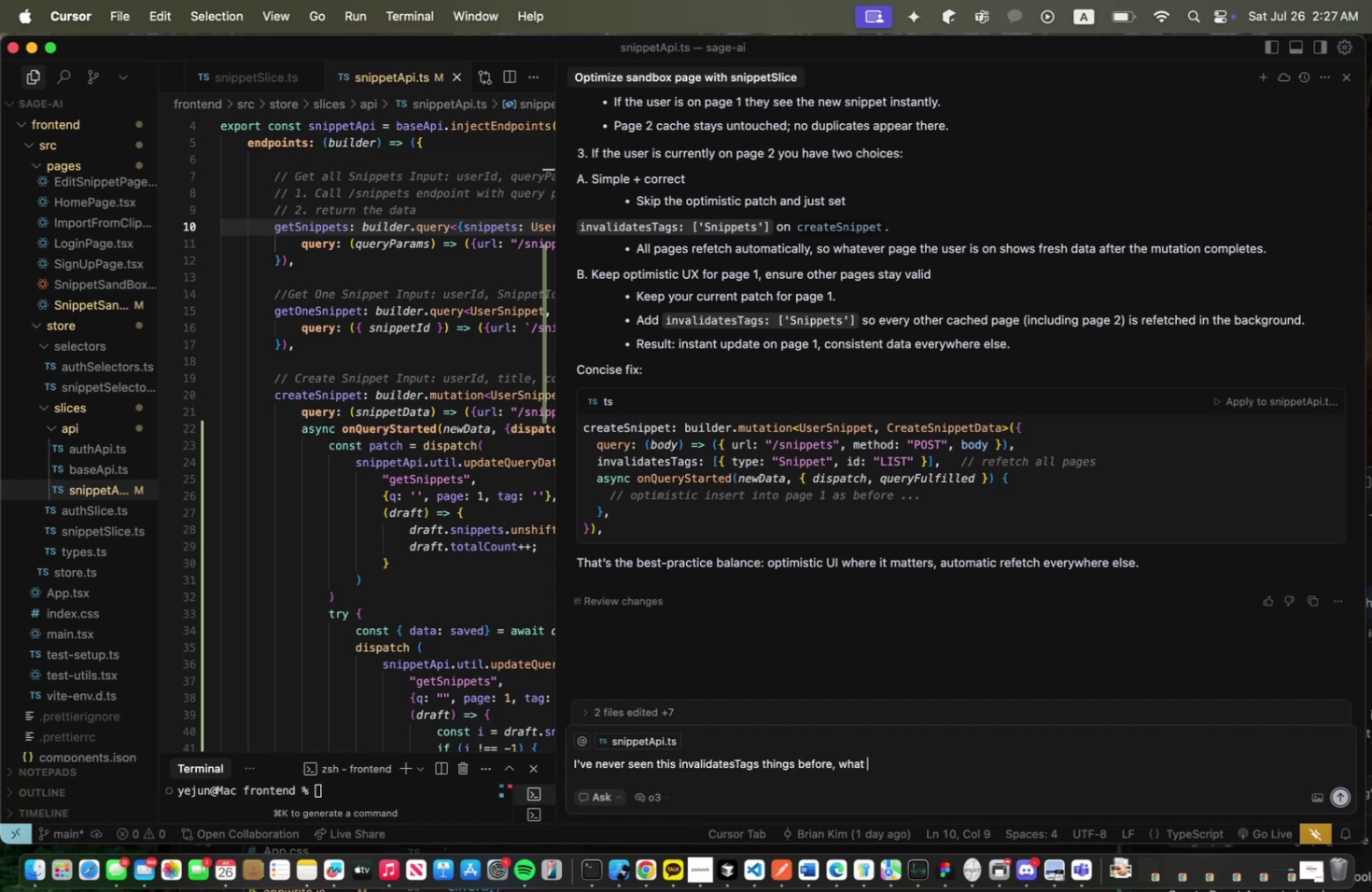 
key(Backspace)
key(Backspace)
key(Backspace)
key(Backspace)
key(Backspace)
type(where is the type getting type S')
key(Backspace)
key(Backspace)
type("Snippet )
key(Backspace)
 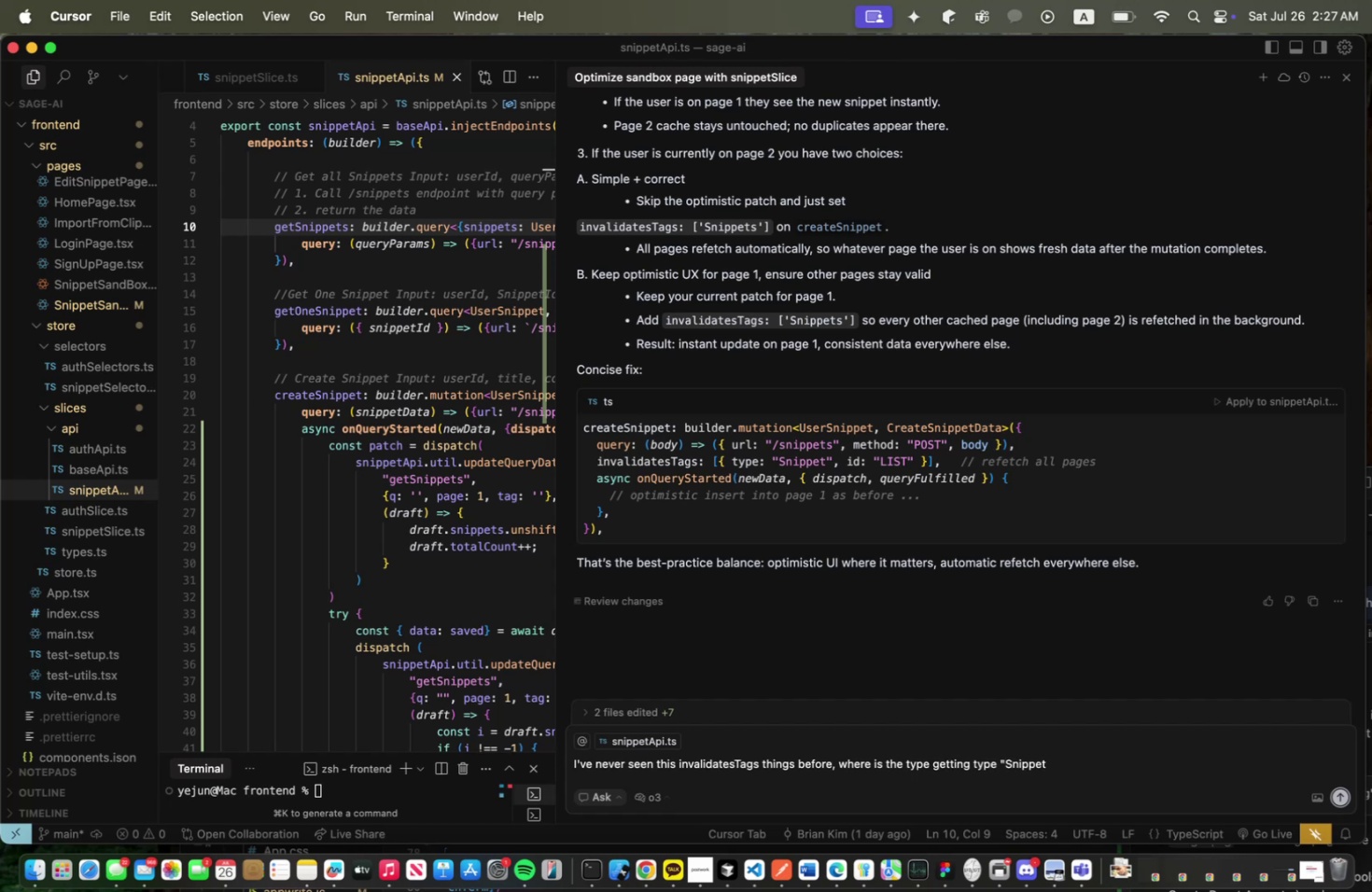 
key(Shift+Enter)
 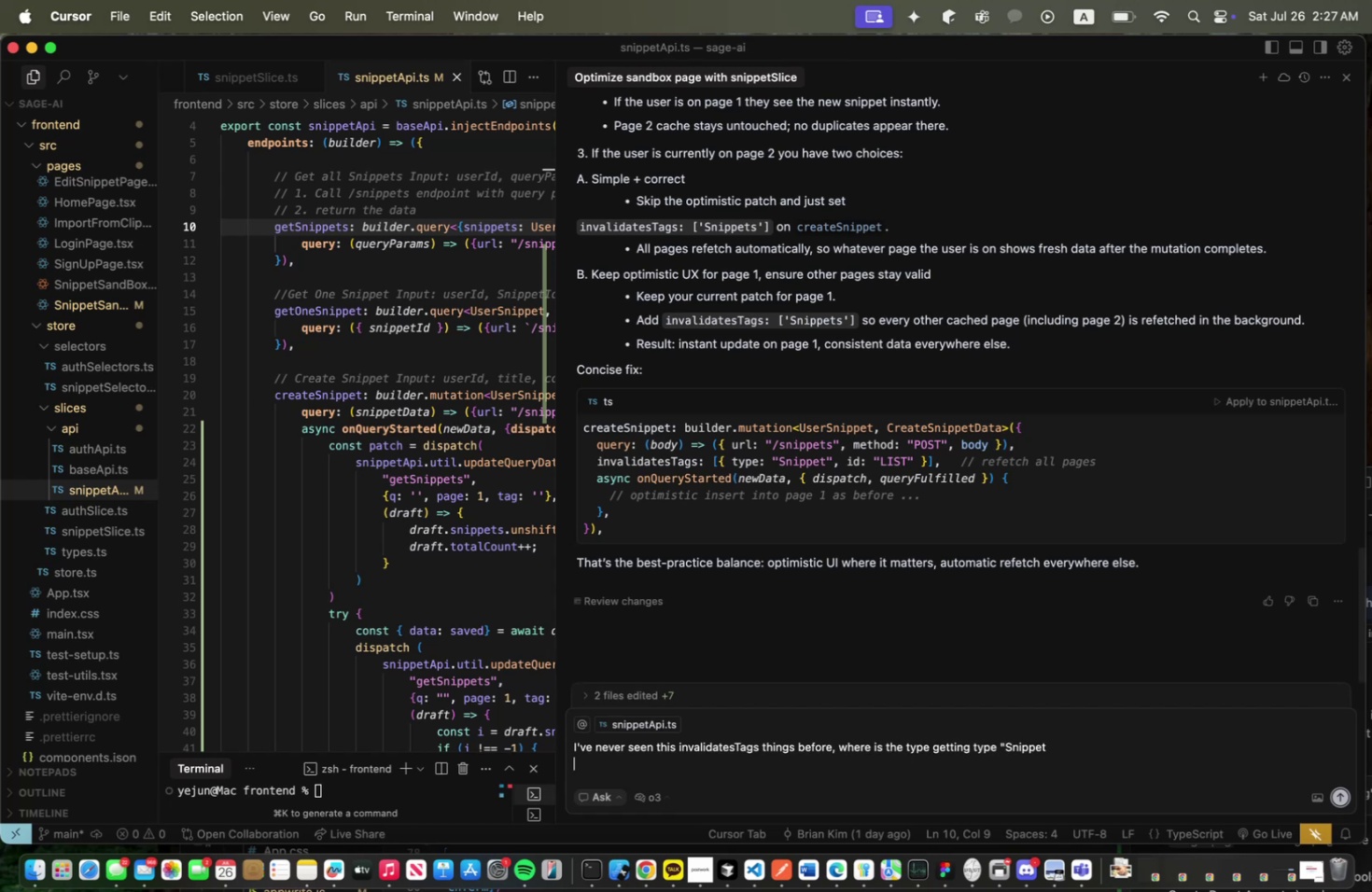 
type(f)
key(Backspace)
type( from? where is it getting the id of "LIST" from?)
 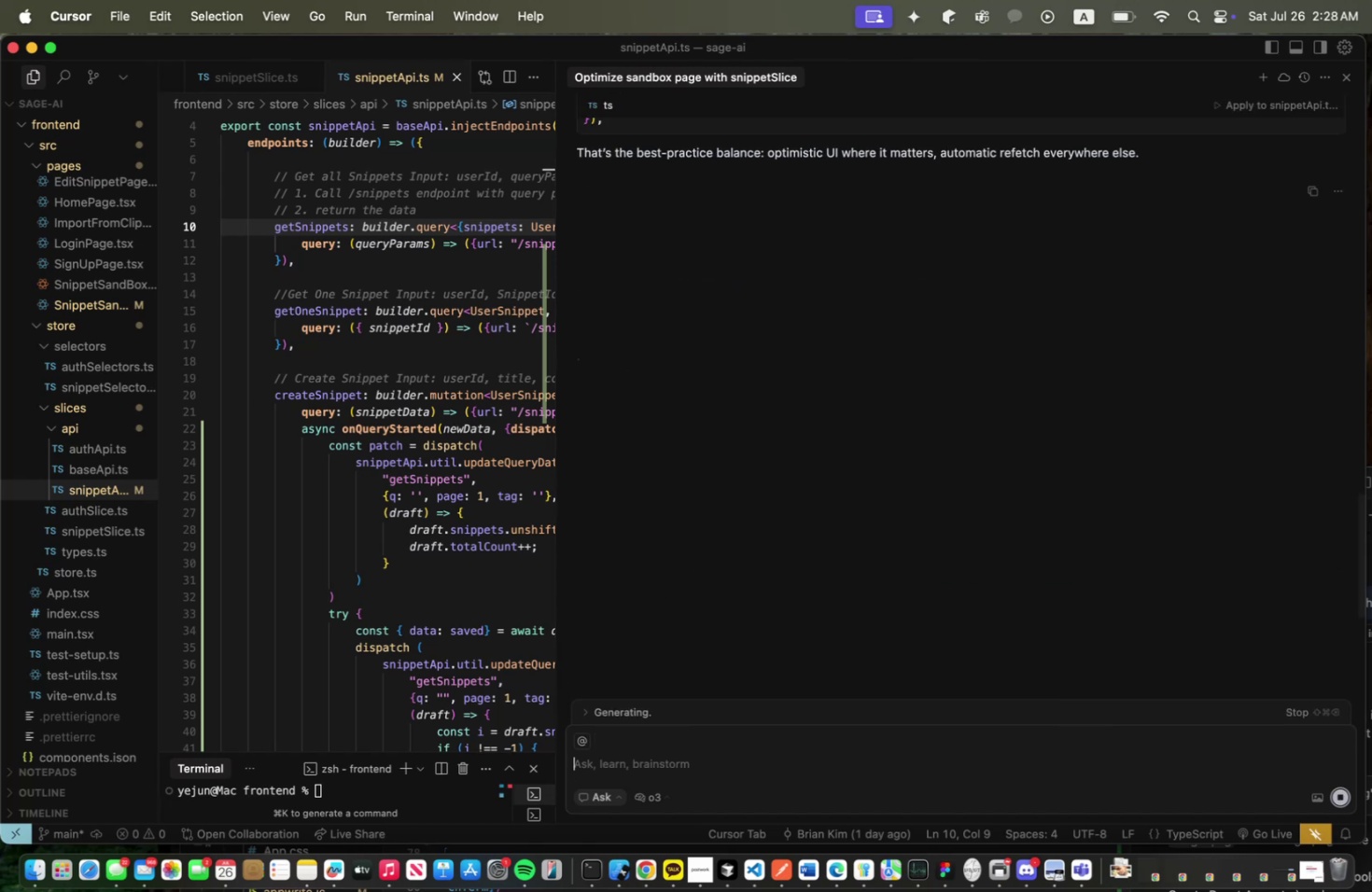 
 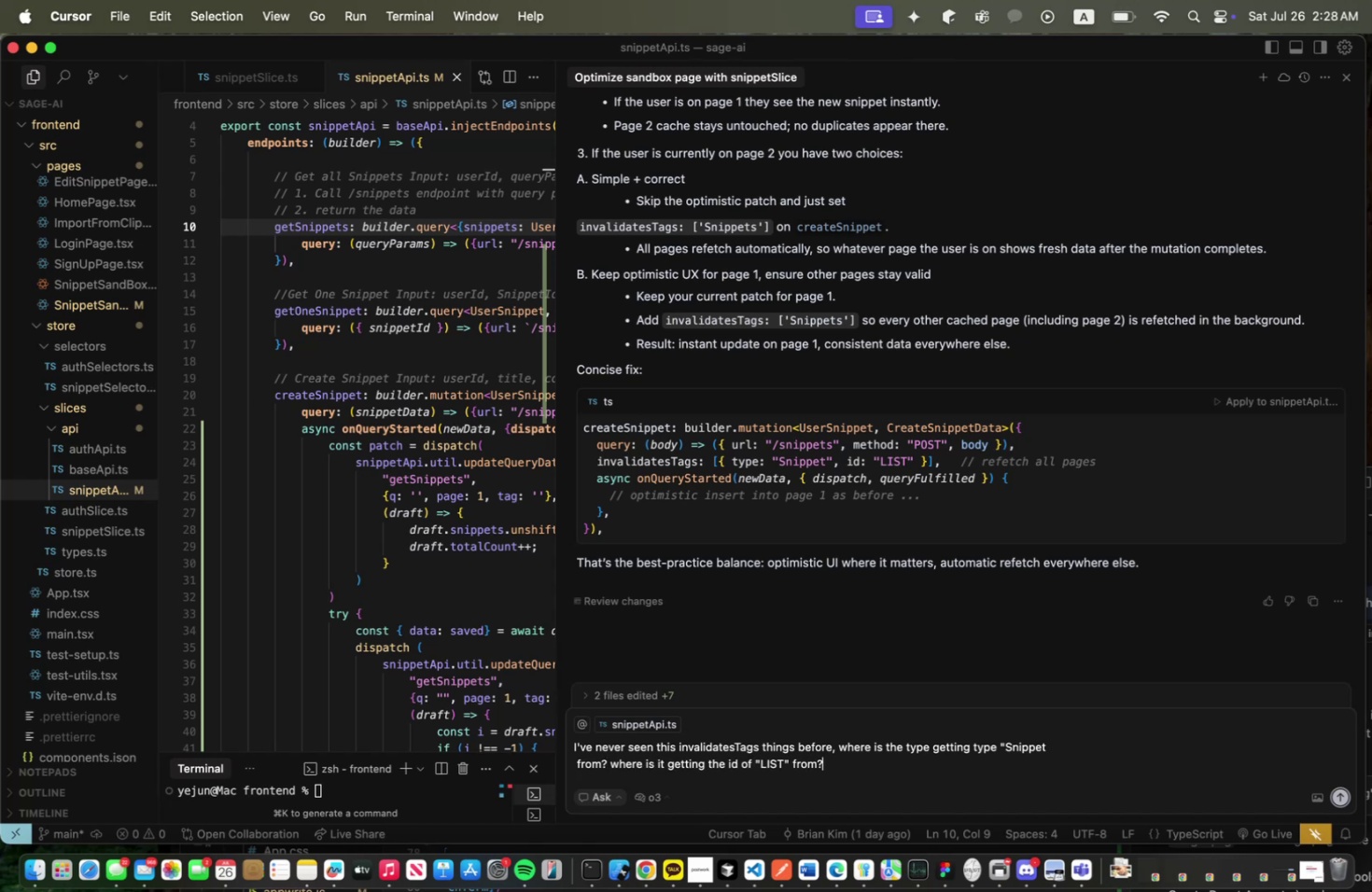 
key(Enter)
 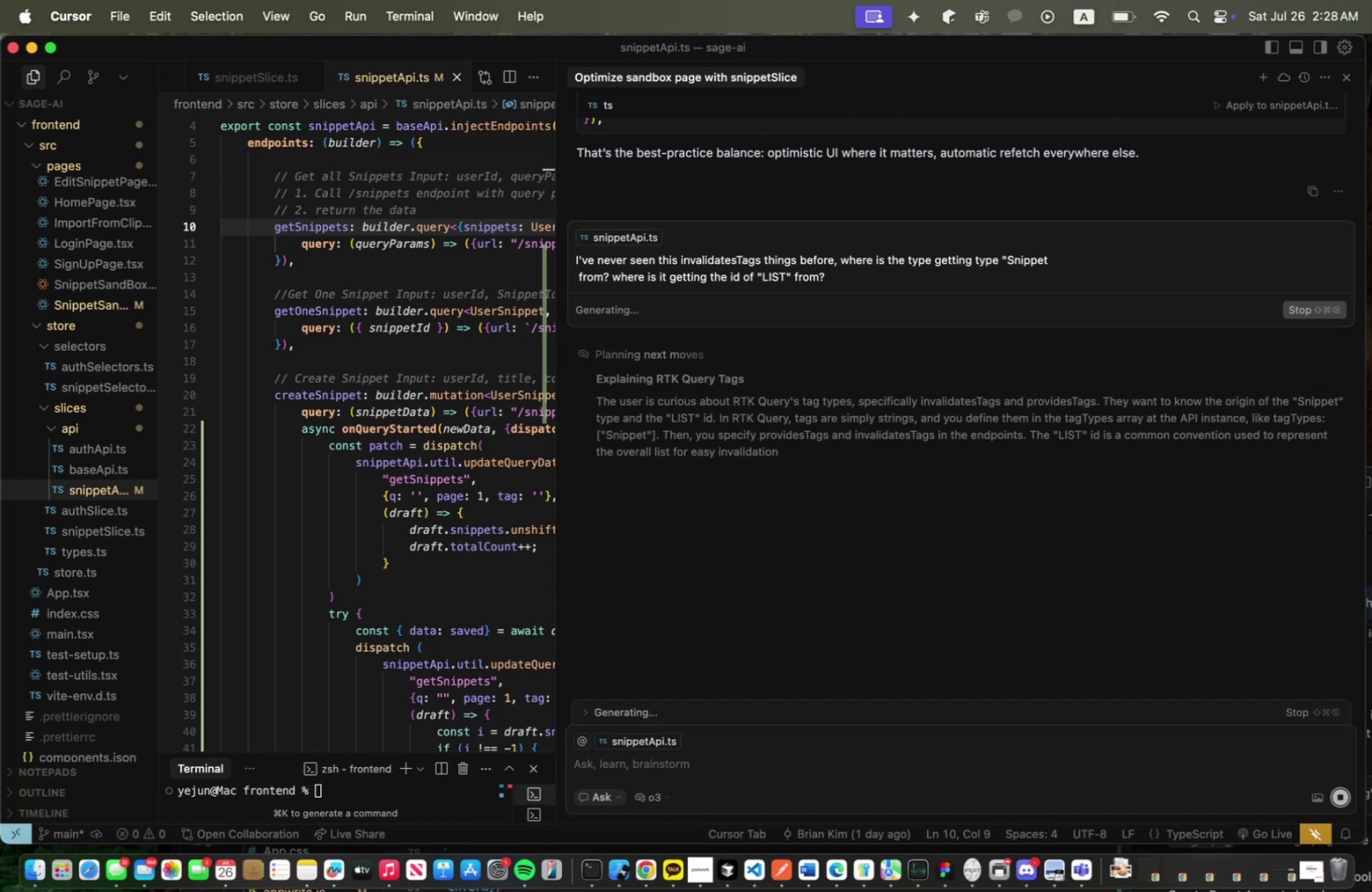 
wait(36.96)
 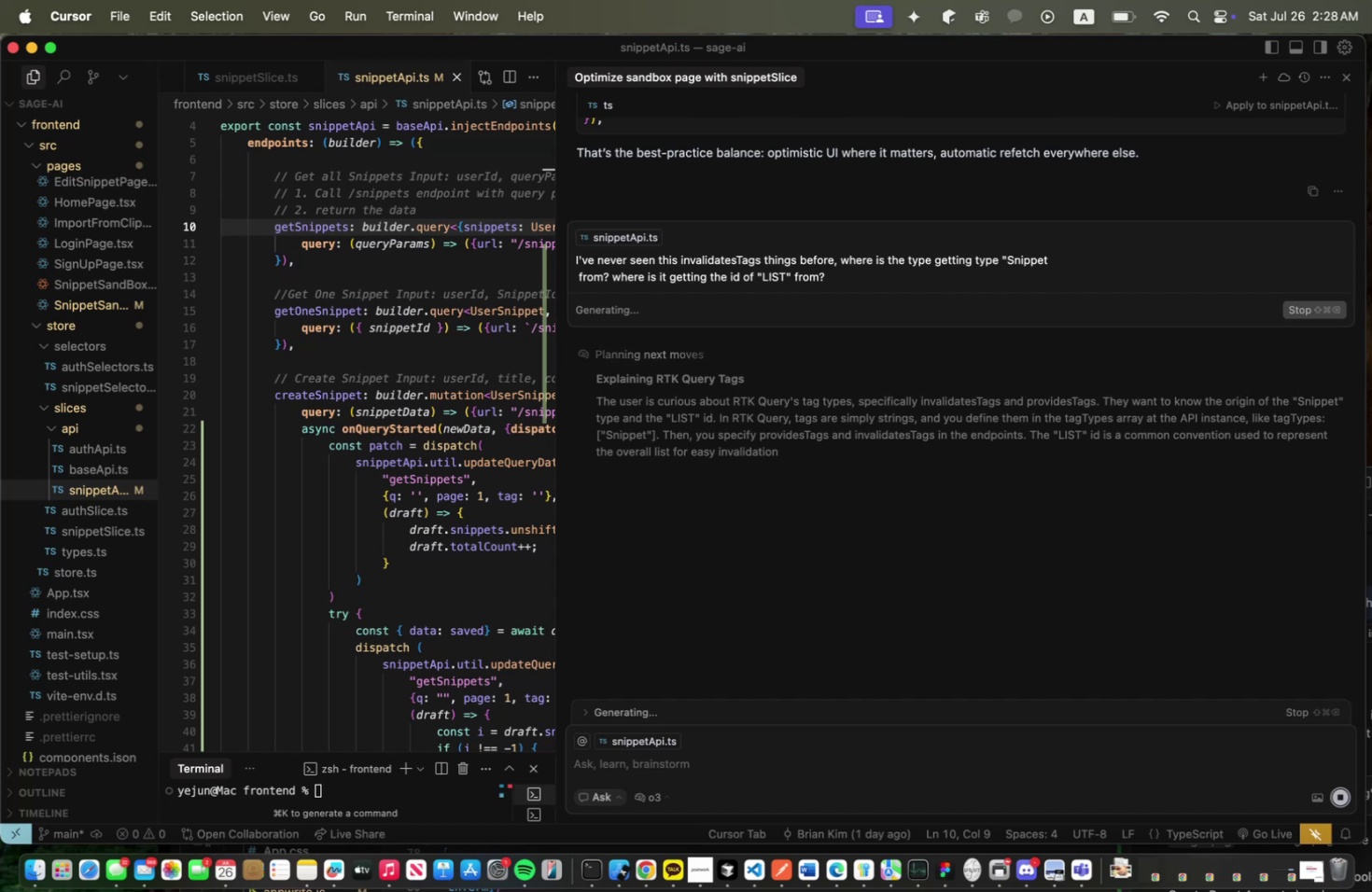 
scroll: coordinate [1059, 551], scroll_direction: up, amount: 1.0
 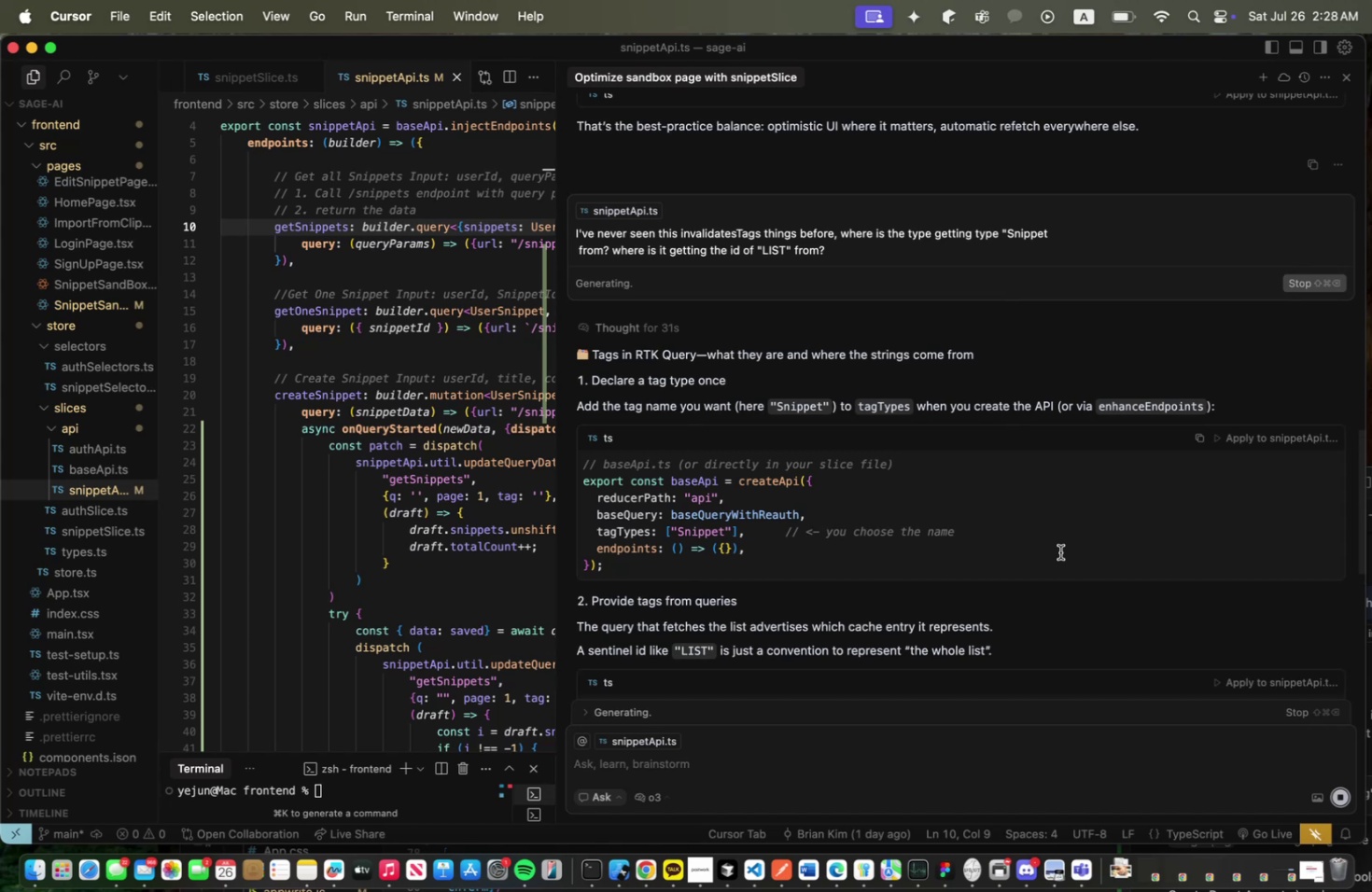 
wait(13.06)
 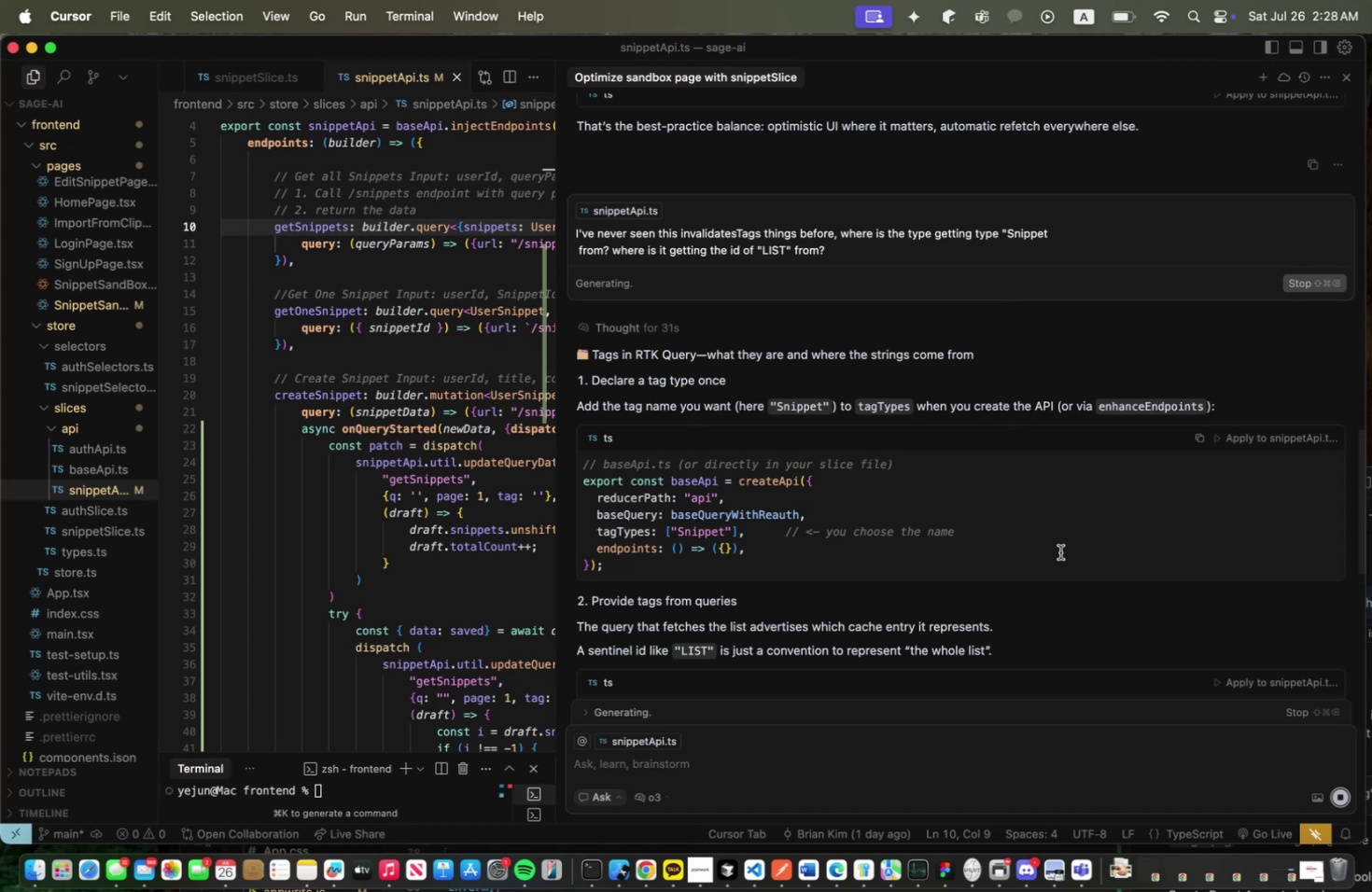 
scroll: coordinate [1061, 550], scroll_direction: down, amount: 3.0
 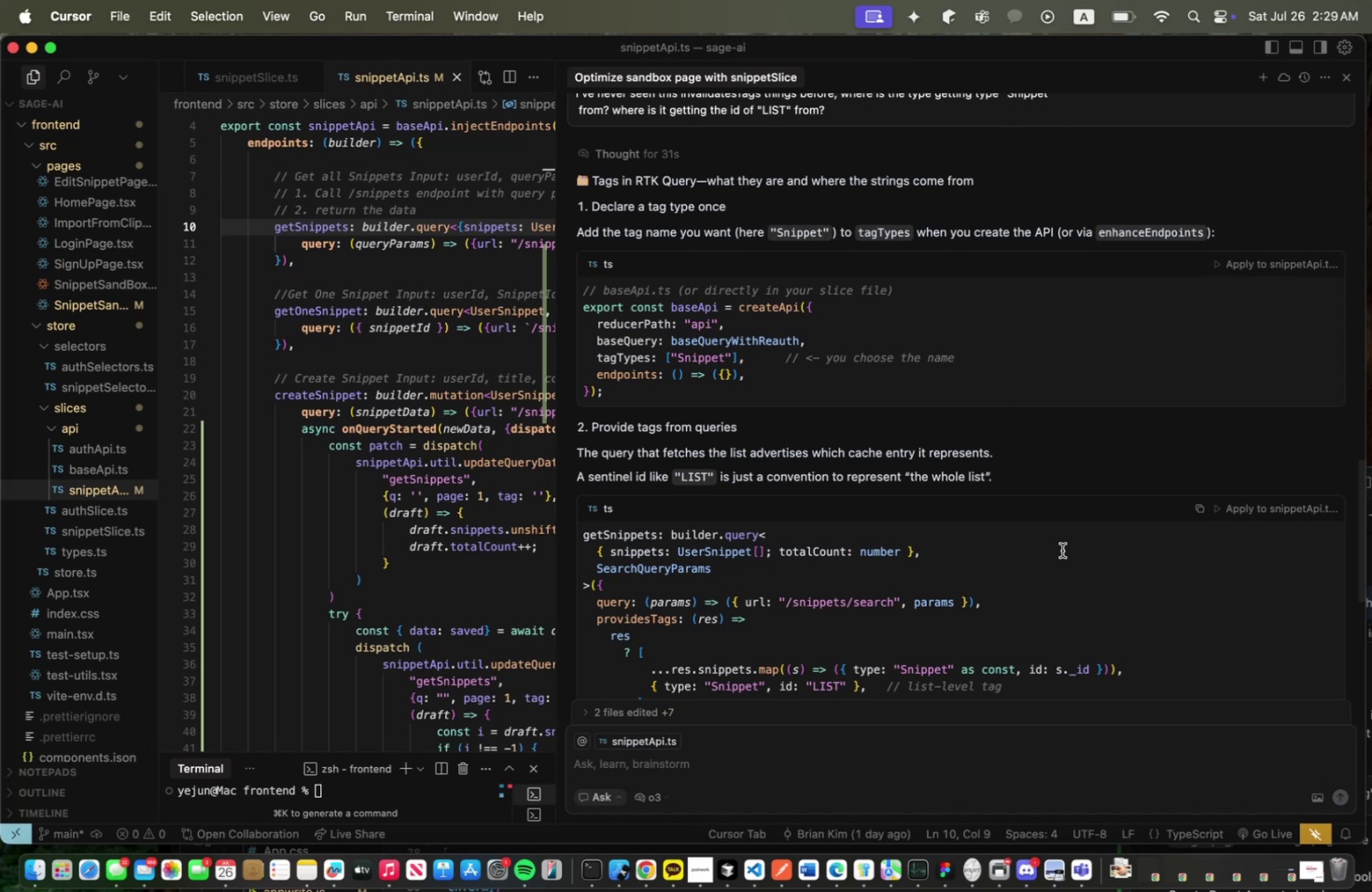 
wait(11.4)
 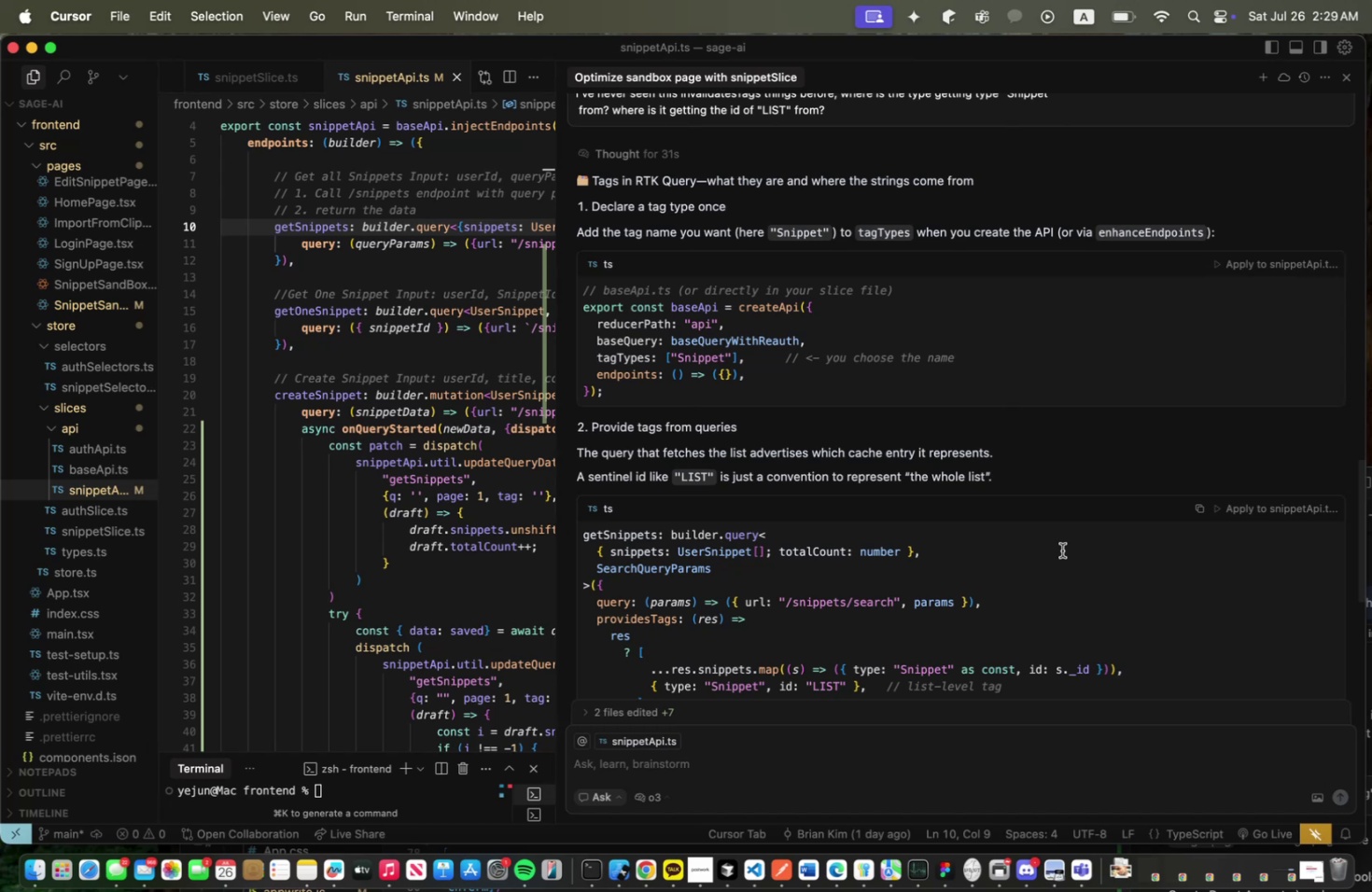 
scroll: coordinate [1062, 548], scroll_direction: down, amount: 9.0
 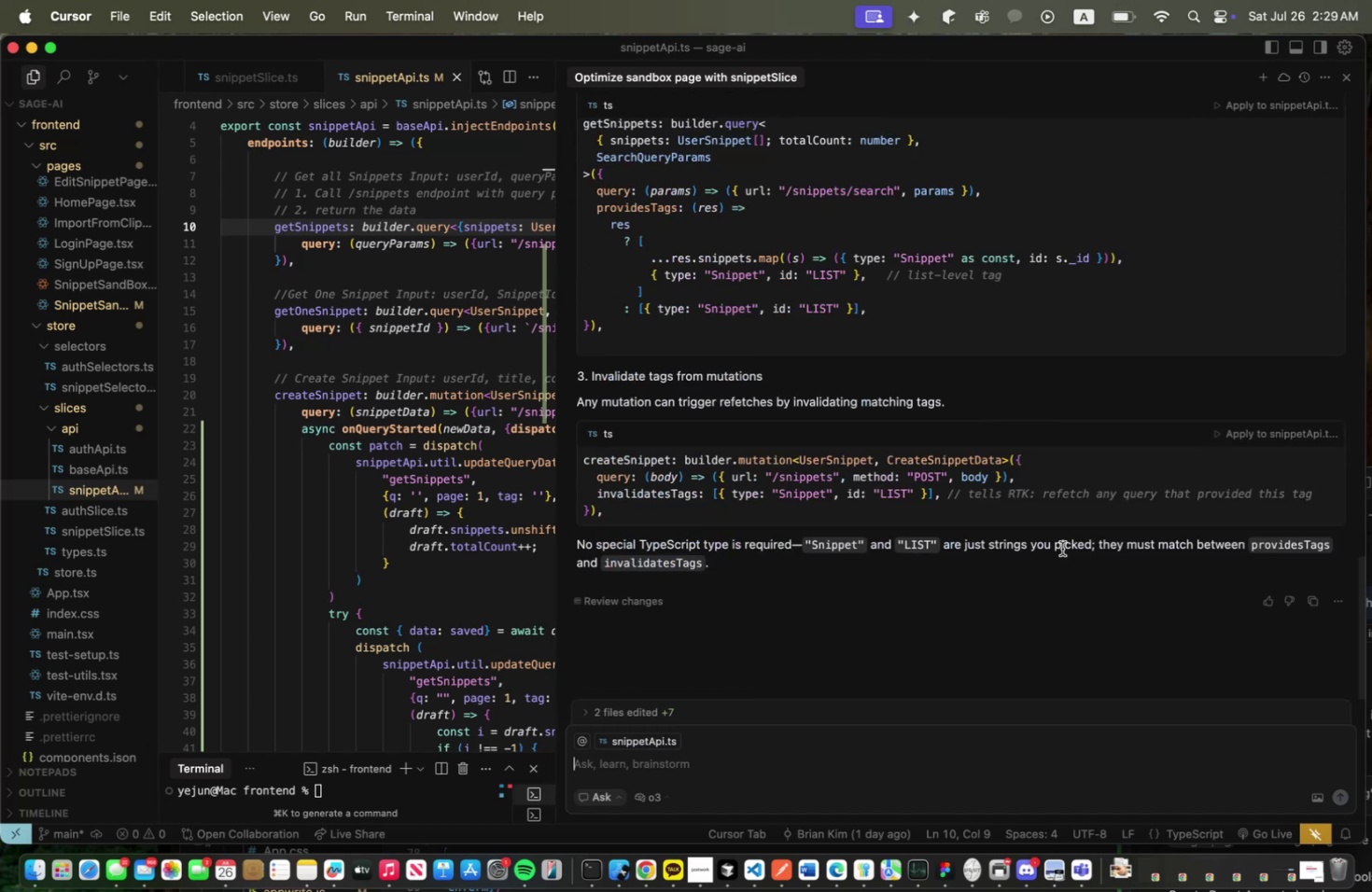 
scroll: coordinate [1061, 548], scroll_direction: up, amount: 5.0
 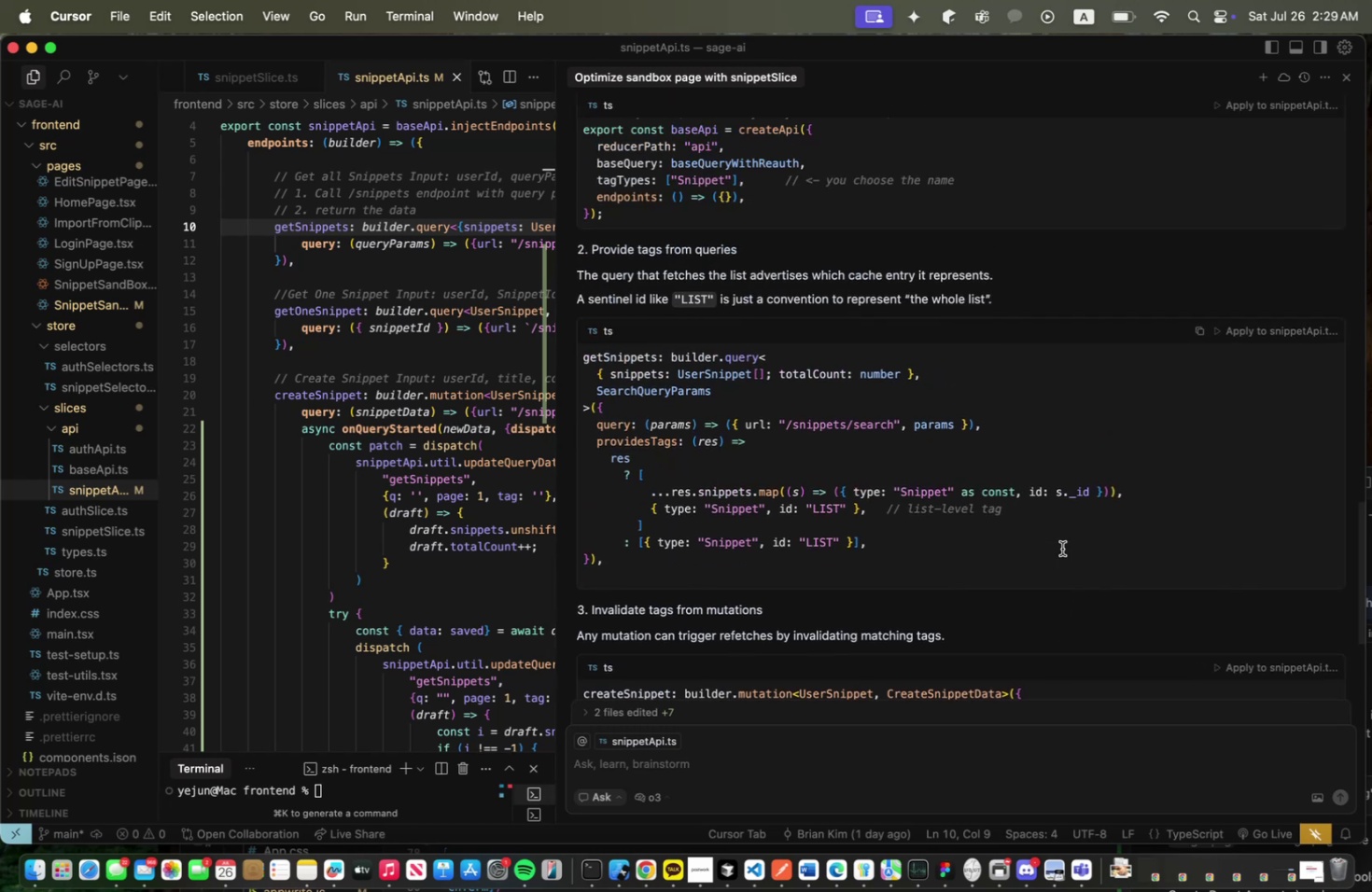 
wait(13.41)
 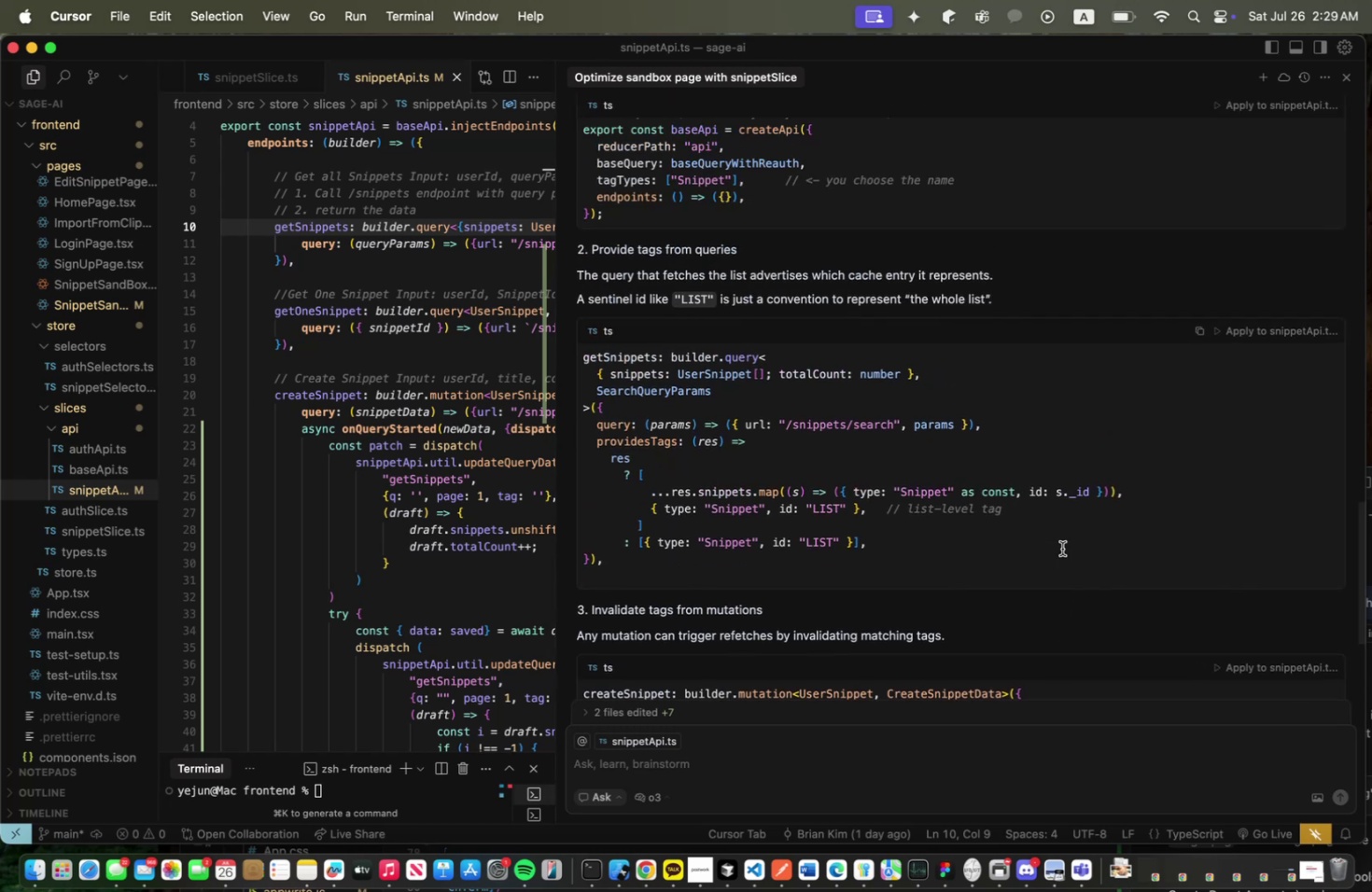 
scroll: coordinate [1061, 548], scroll_direction: down, amount: 2.0
 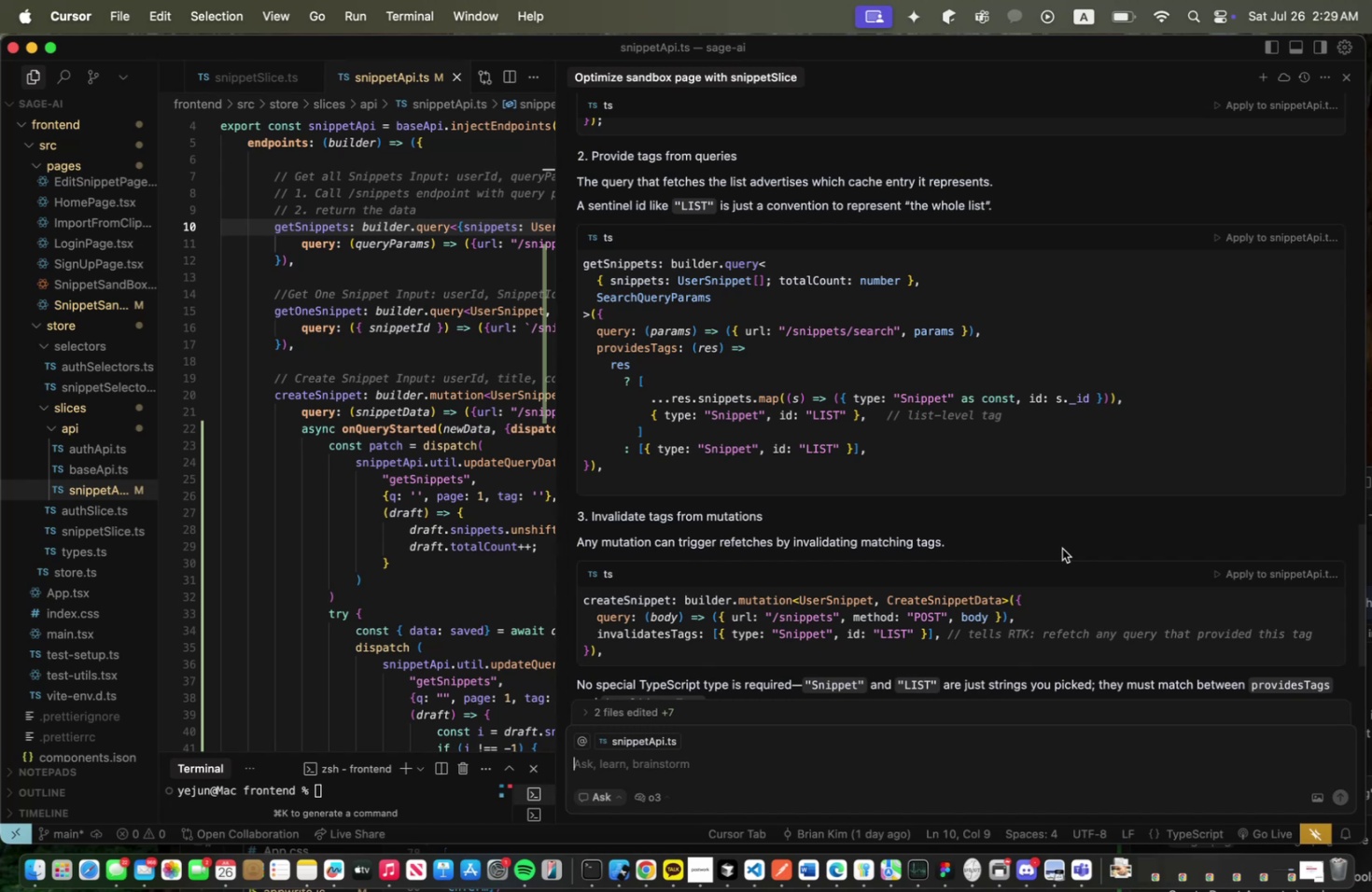 
wait(12.54)
 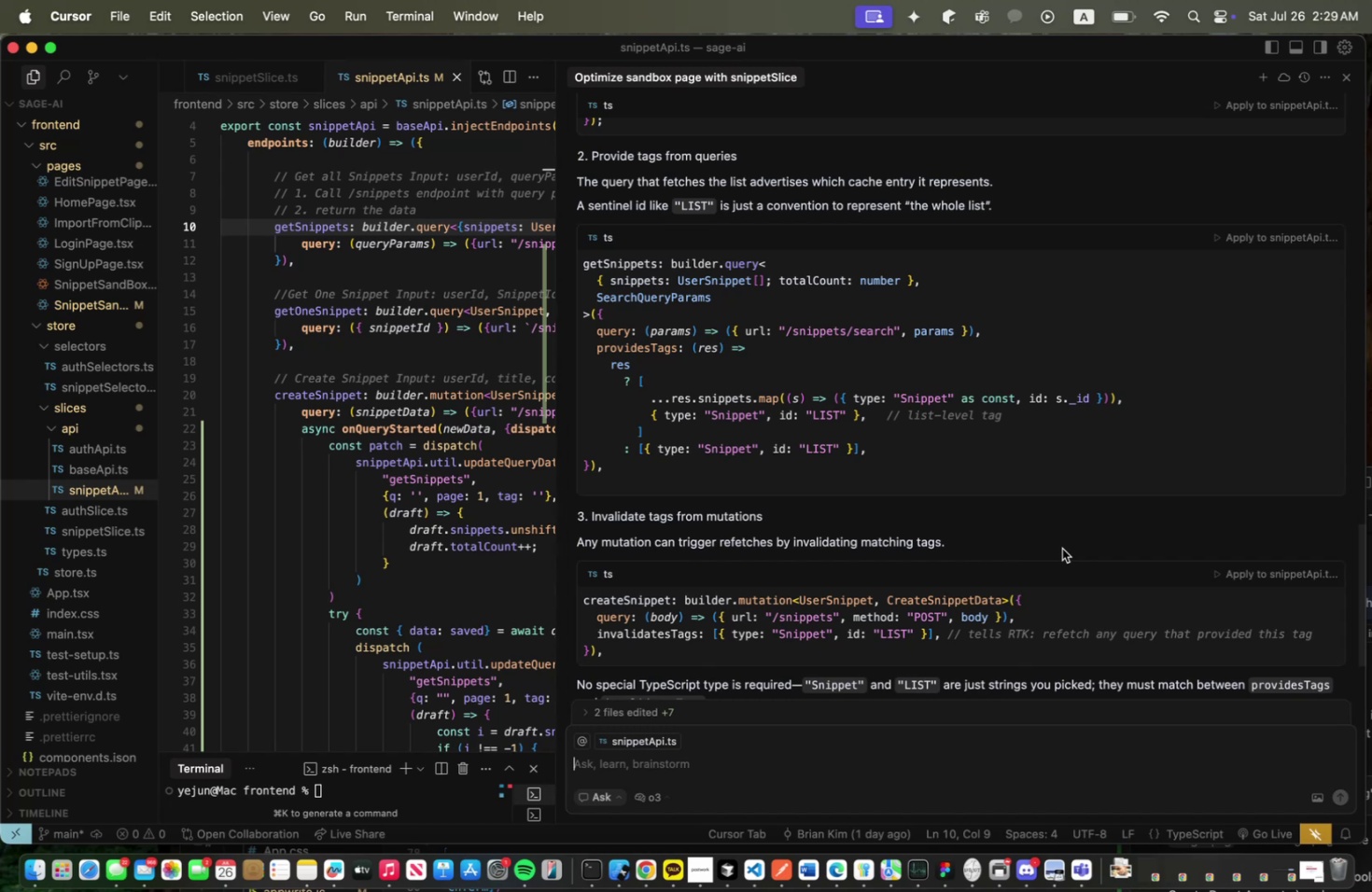 
scroll: coordinate [1061, 548], scroll_direction: down, amount: 3.0
 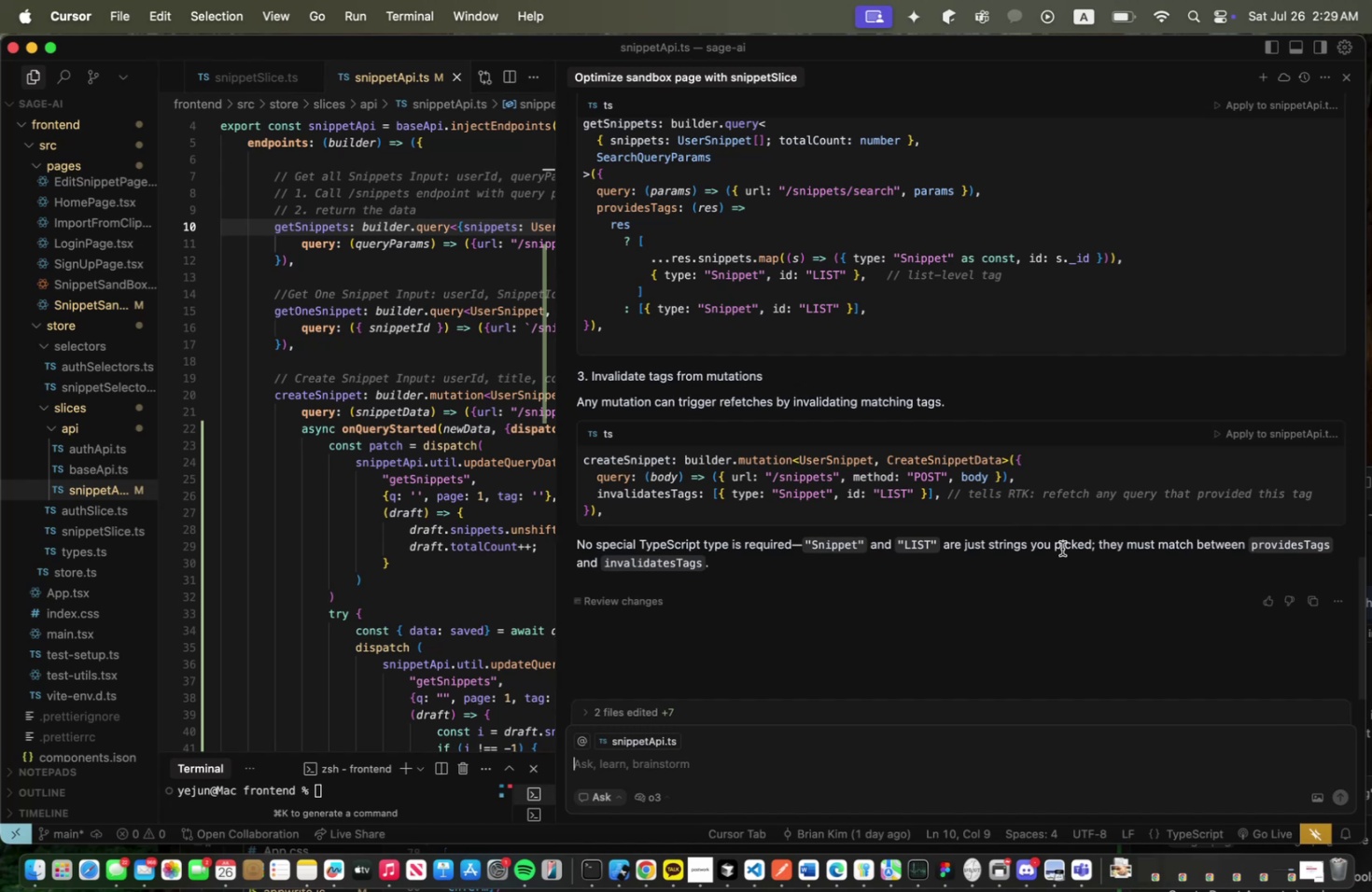 
wait(7.79)
 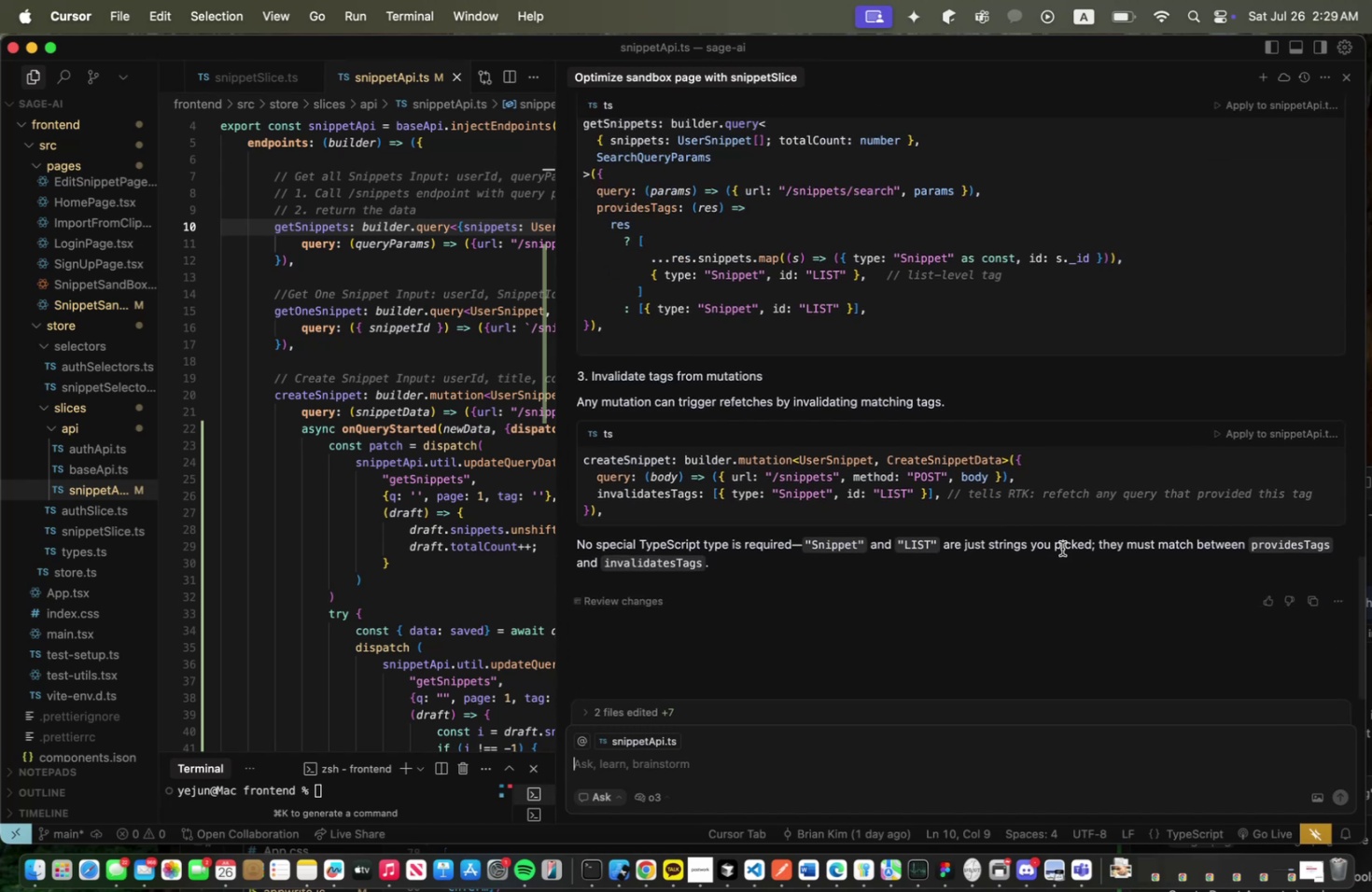 
scroll: coordinate [1048, 554], scroll_direction: up, amount: 15.0
 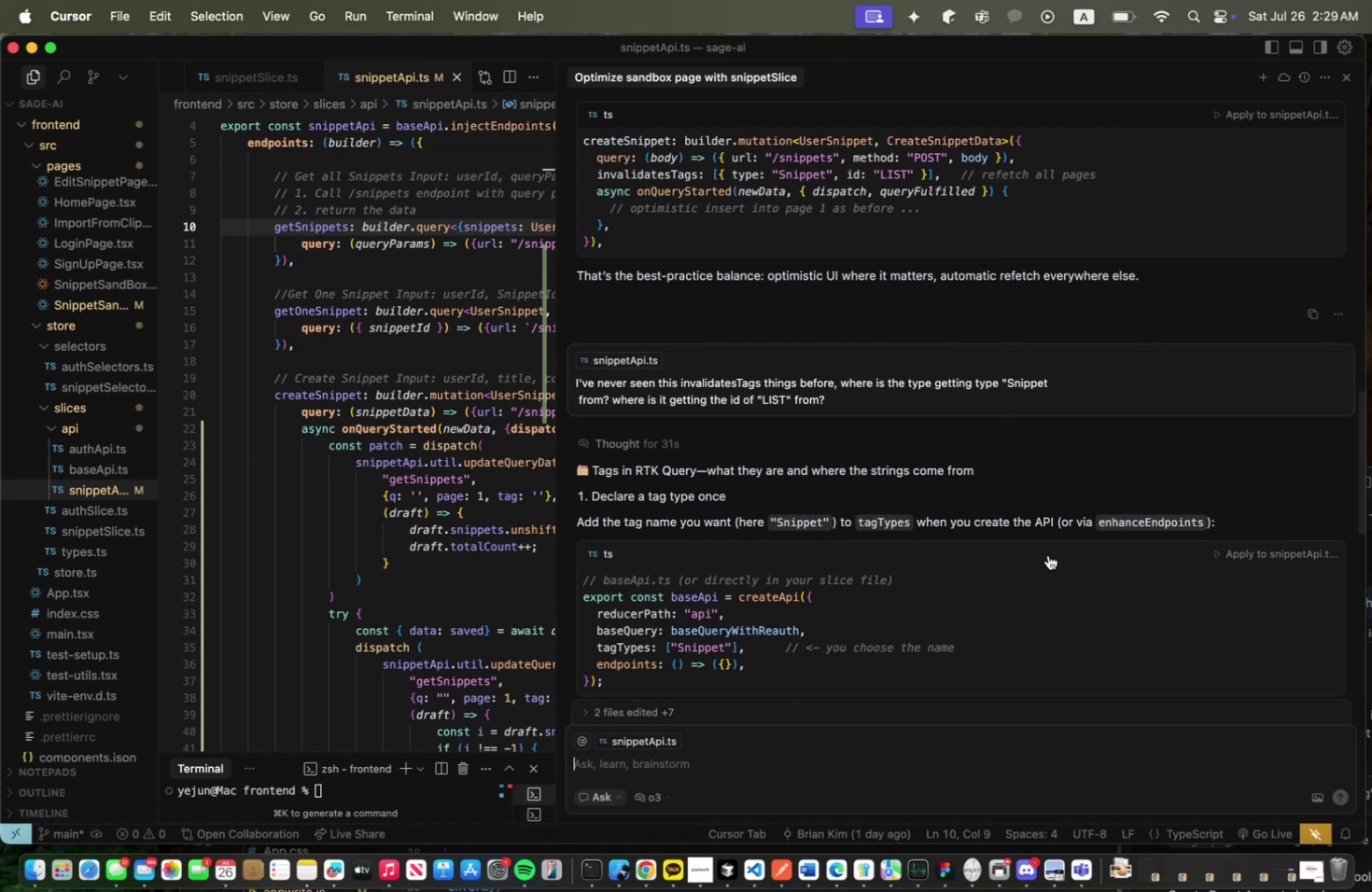 
wait(11.63)
 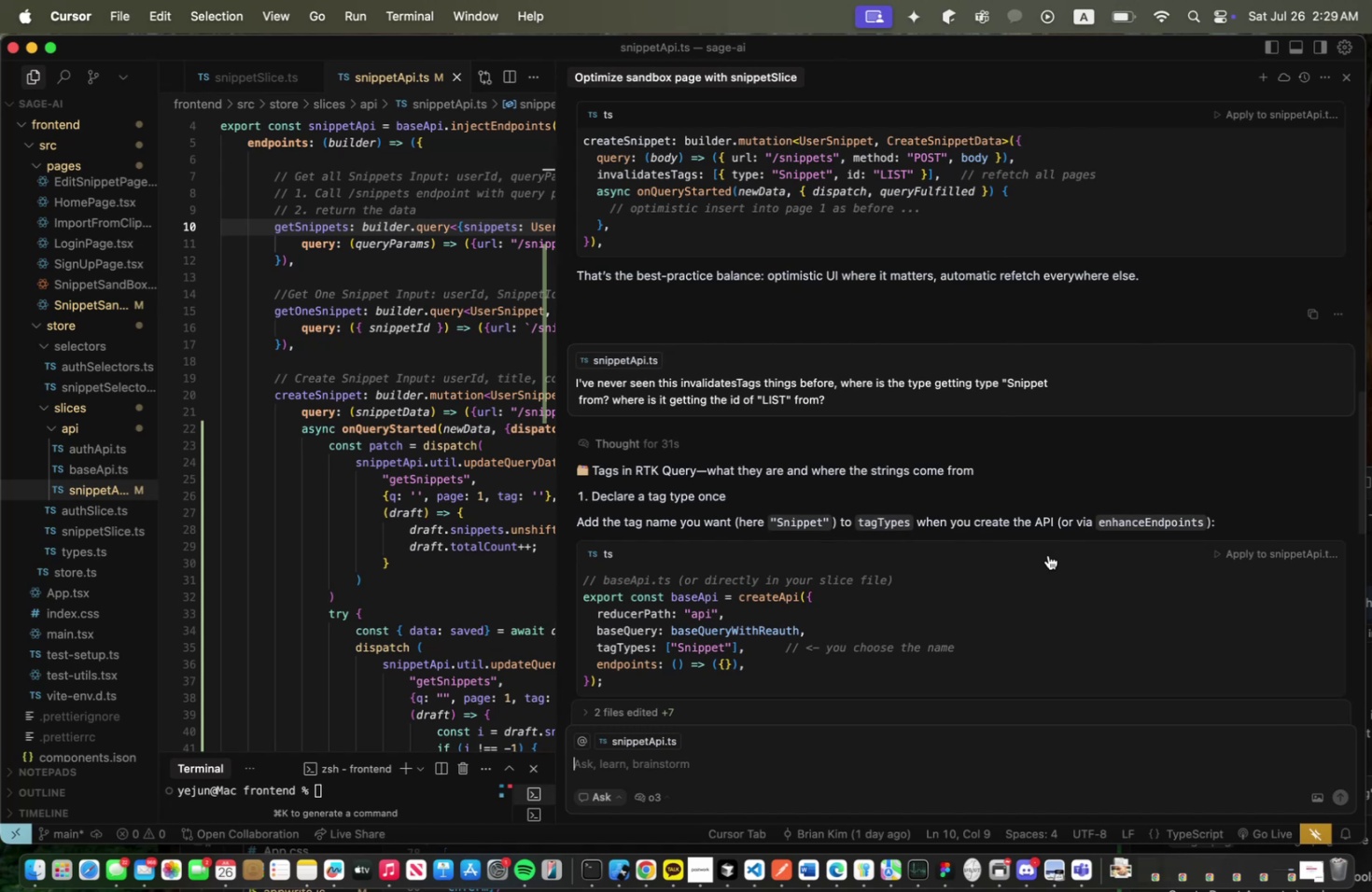 
scroll: coordinate [1047, 554], scroll_direction: down, amount: 6.0
 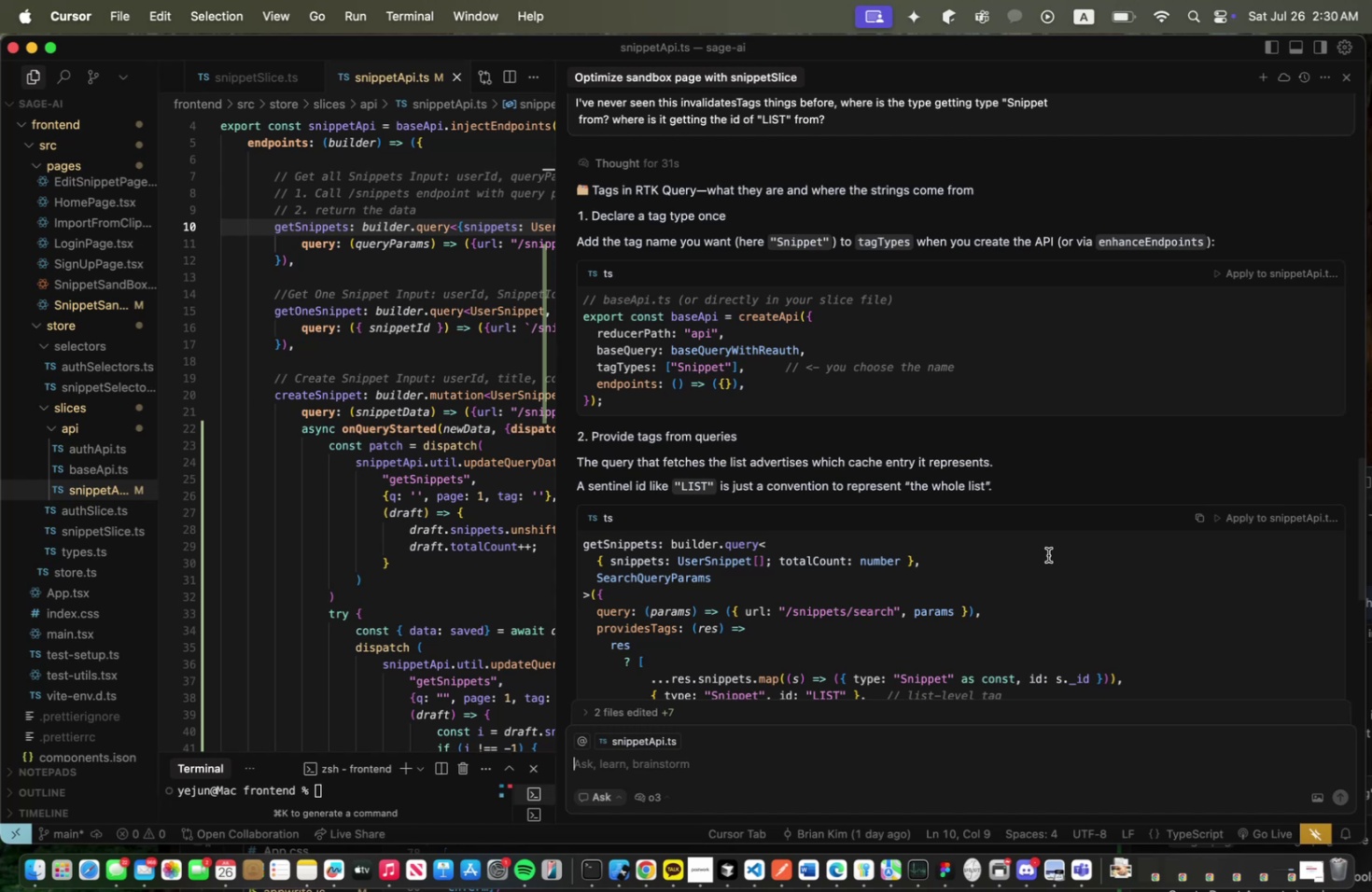 
wait(15.3)
 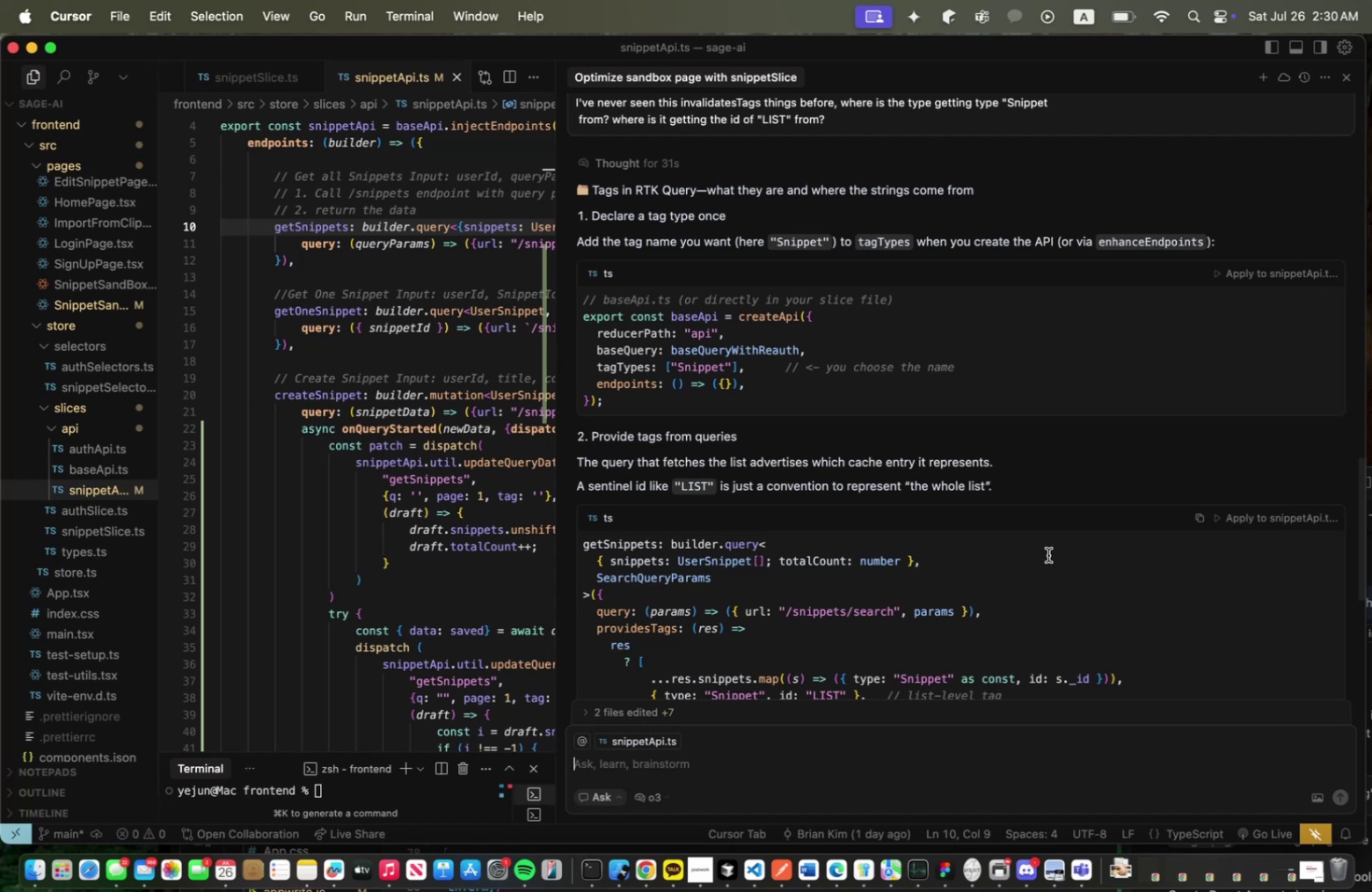 
scroll: coordinate [1047, 554], scroll_direction: down, amount: 3.0
 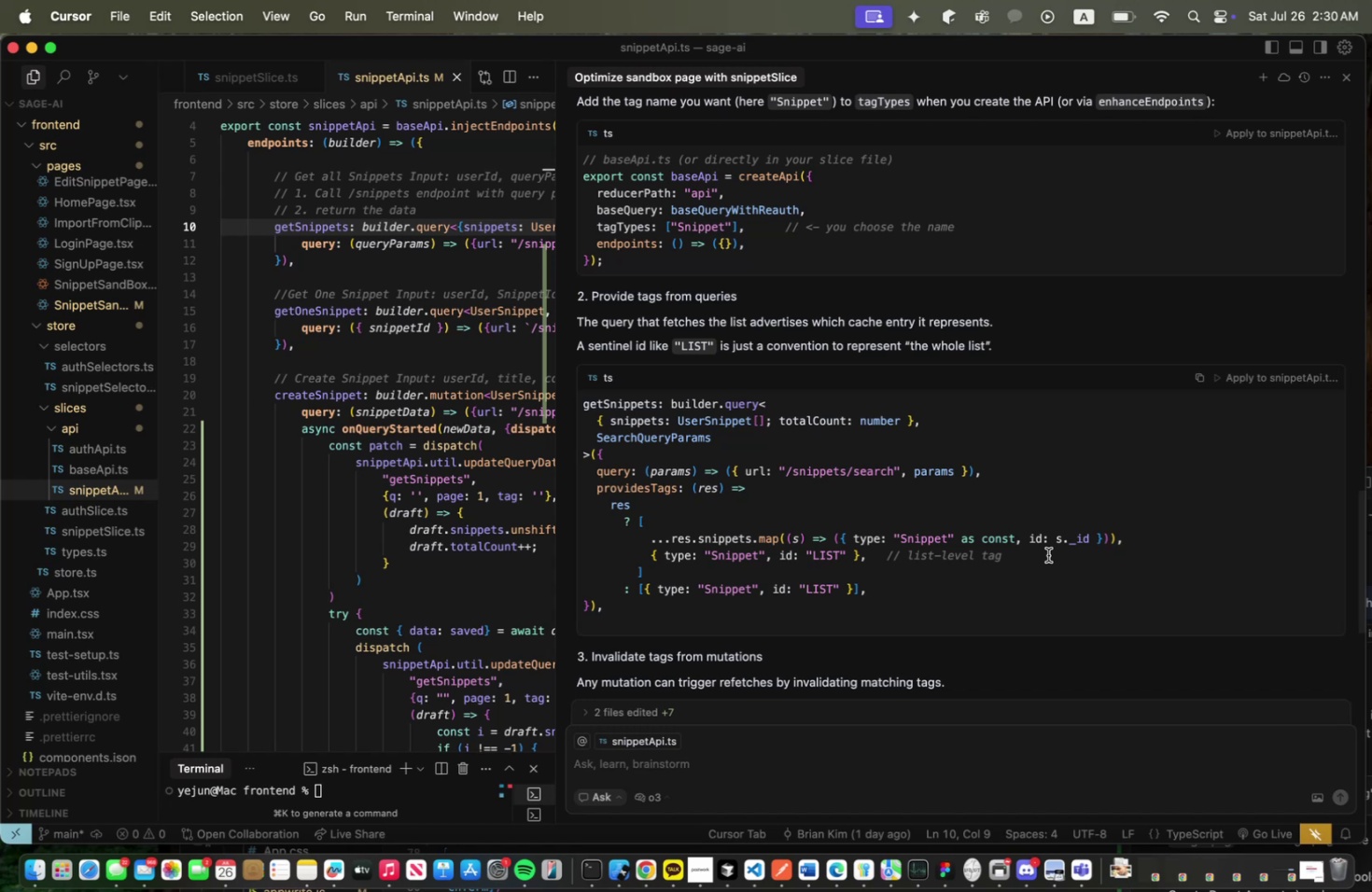 
wait(12.46)
 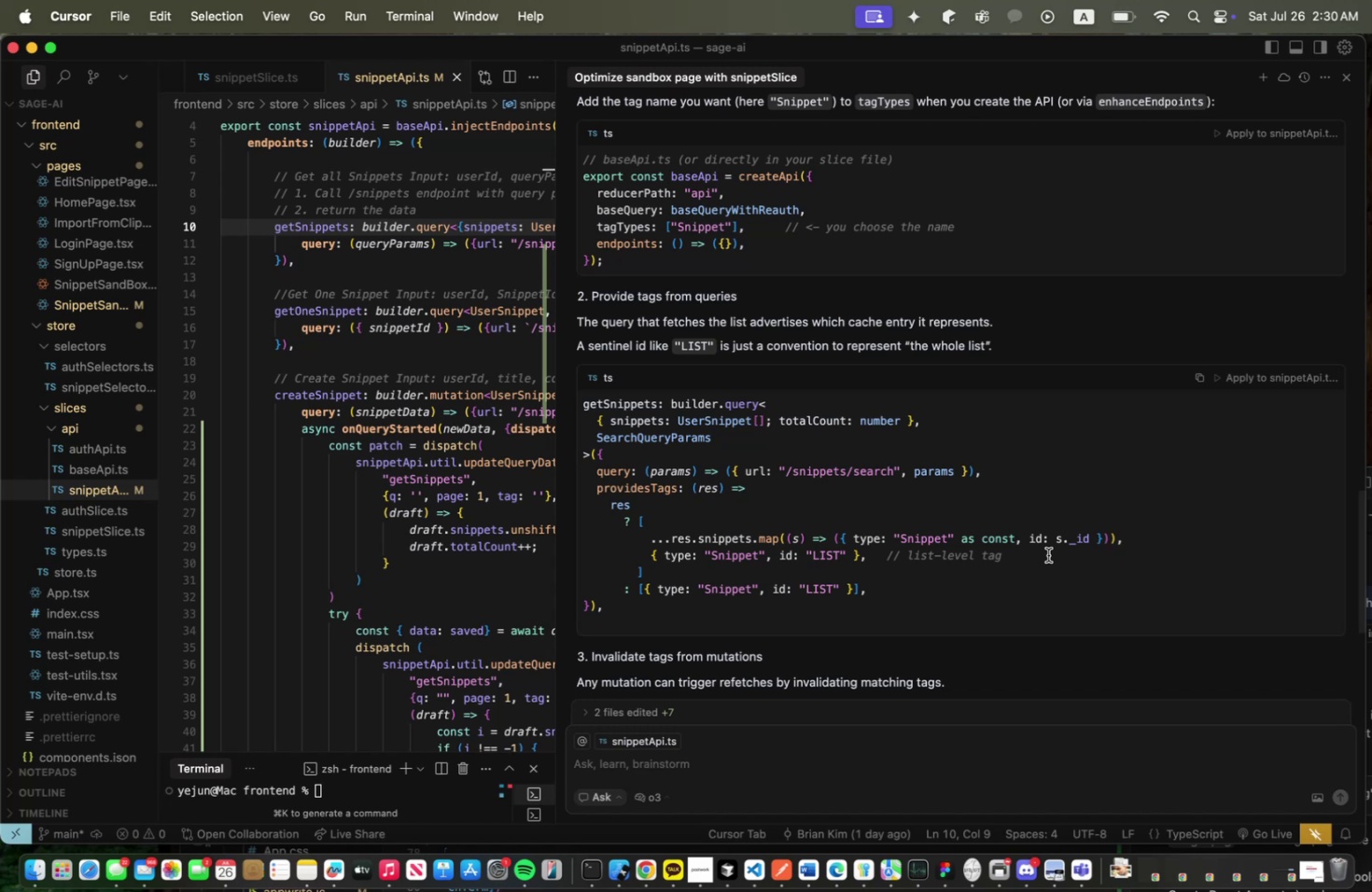 
scroll: coordinate [1015, 544], scroll_direction: down, amount: 6.0
 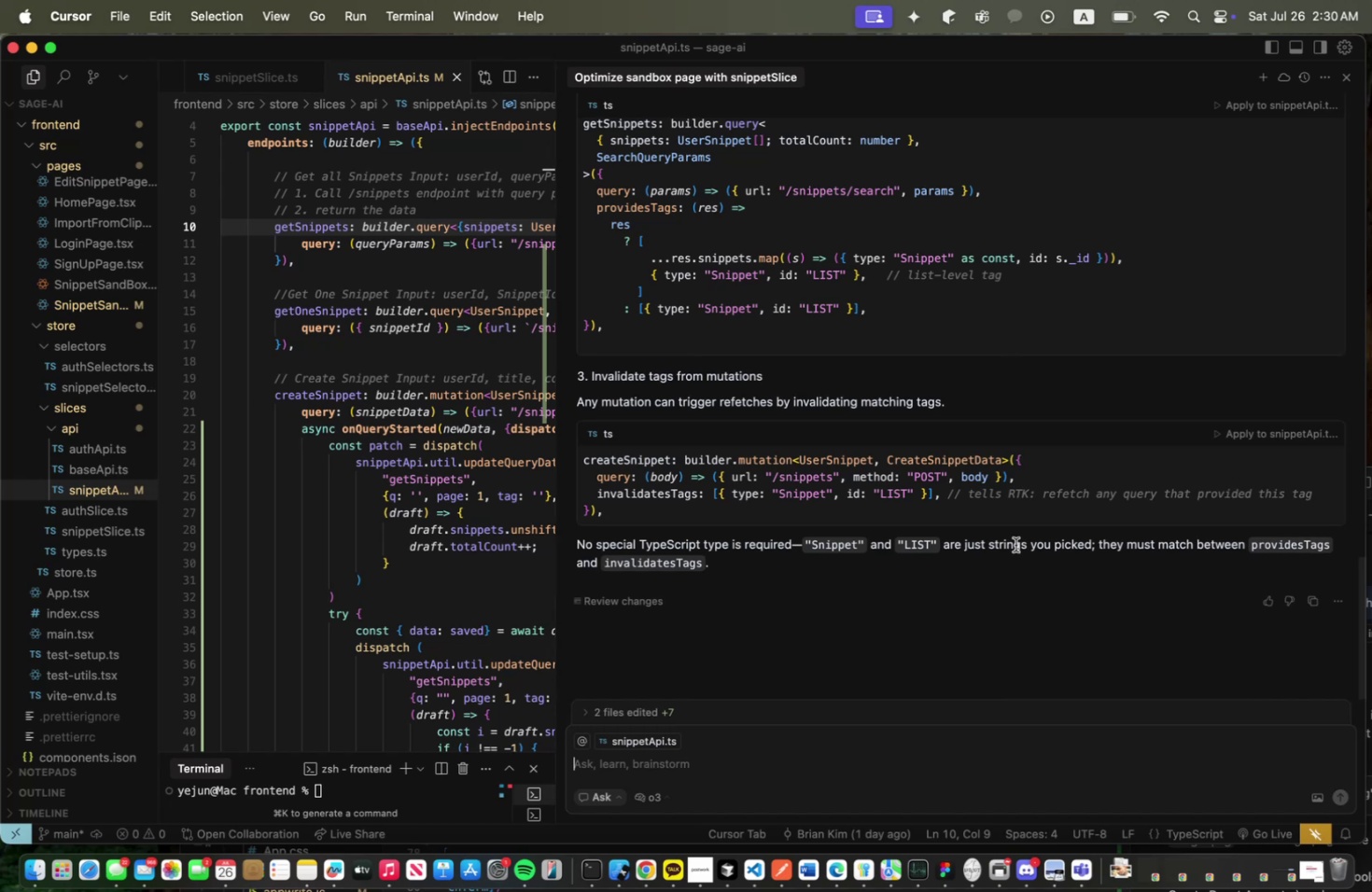 
wait(15.11)
 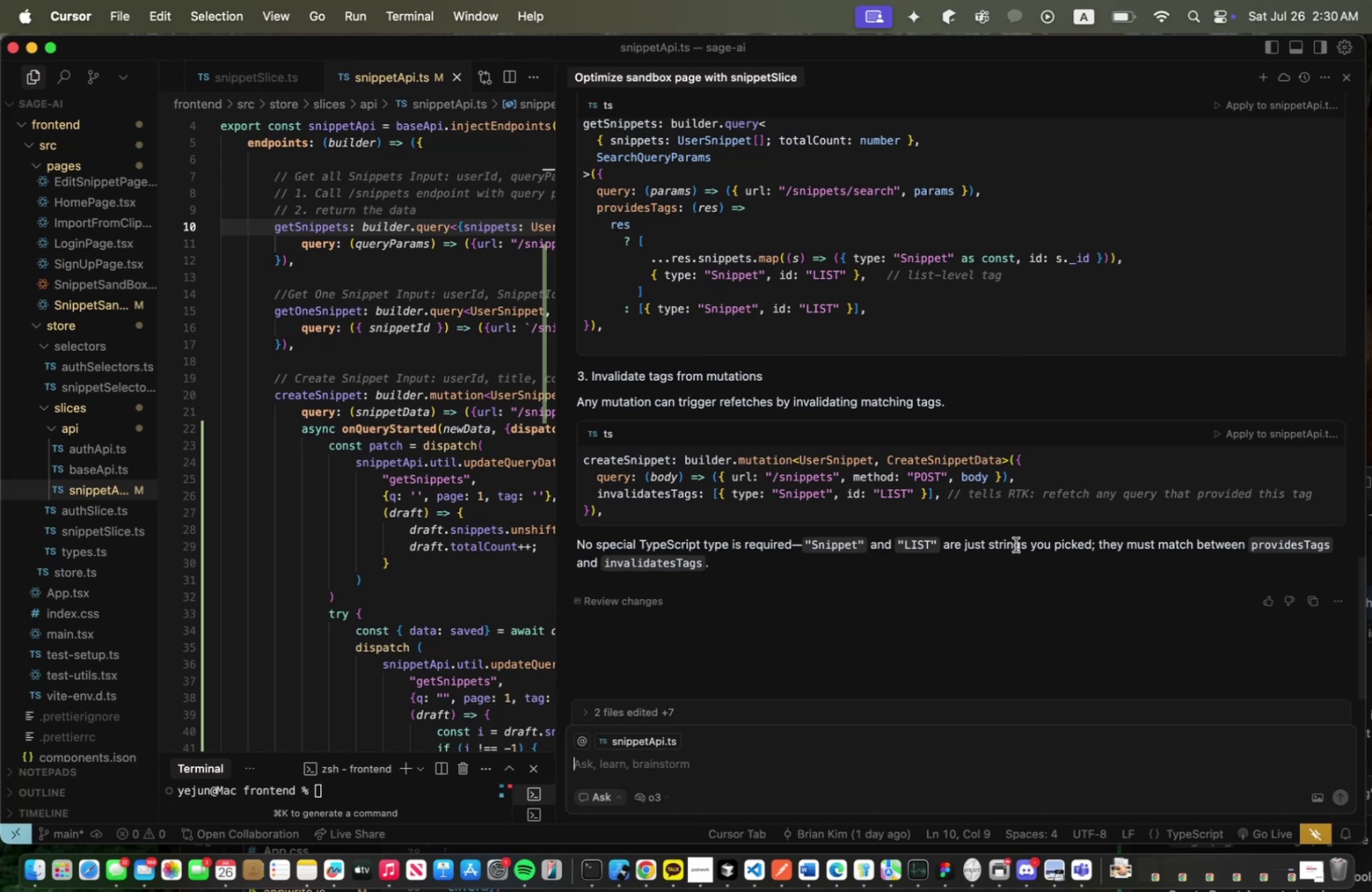 
scroll: coordinate [1014, 544], scroll_direction: up, amount: 20.0
 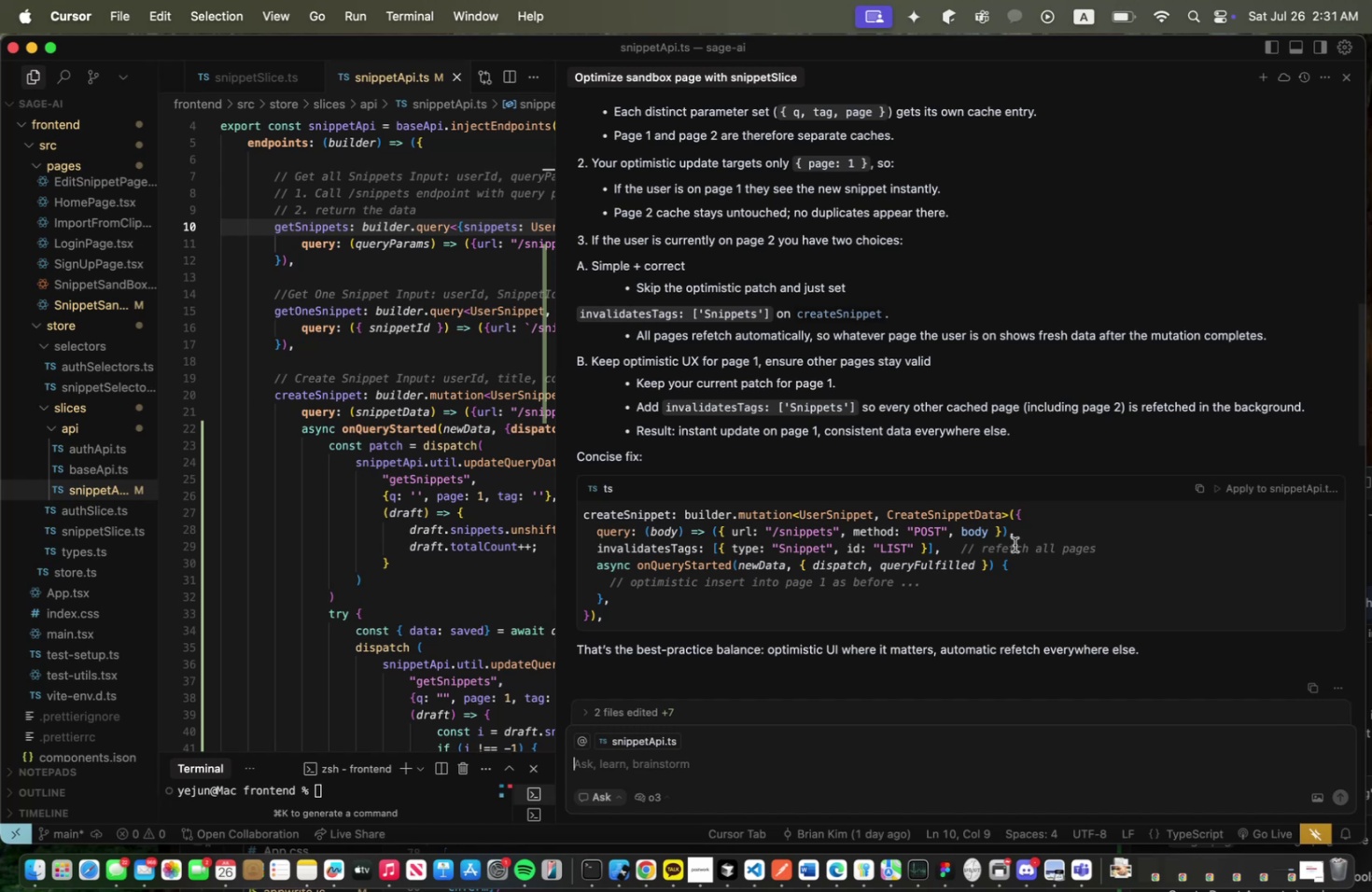 
wait(35.82)
 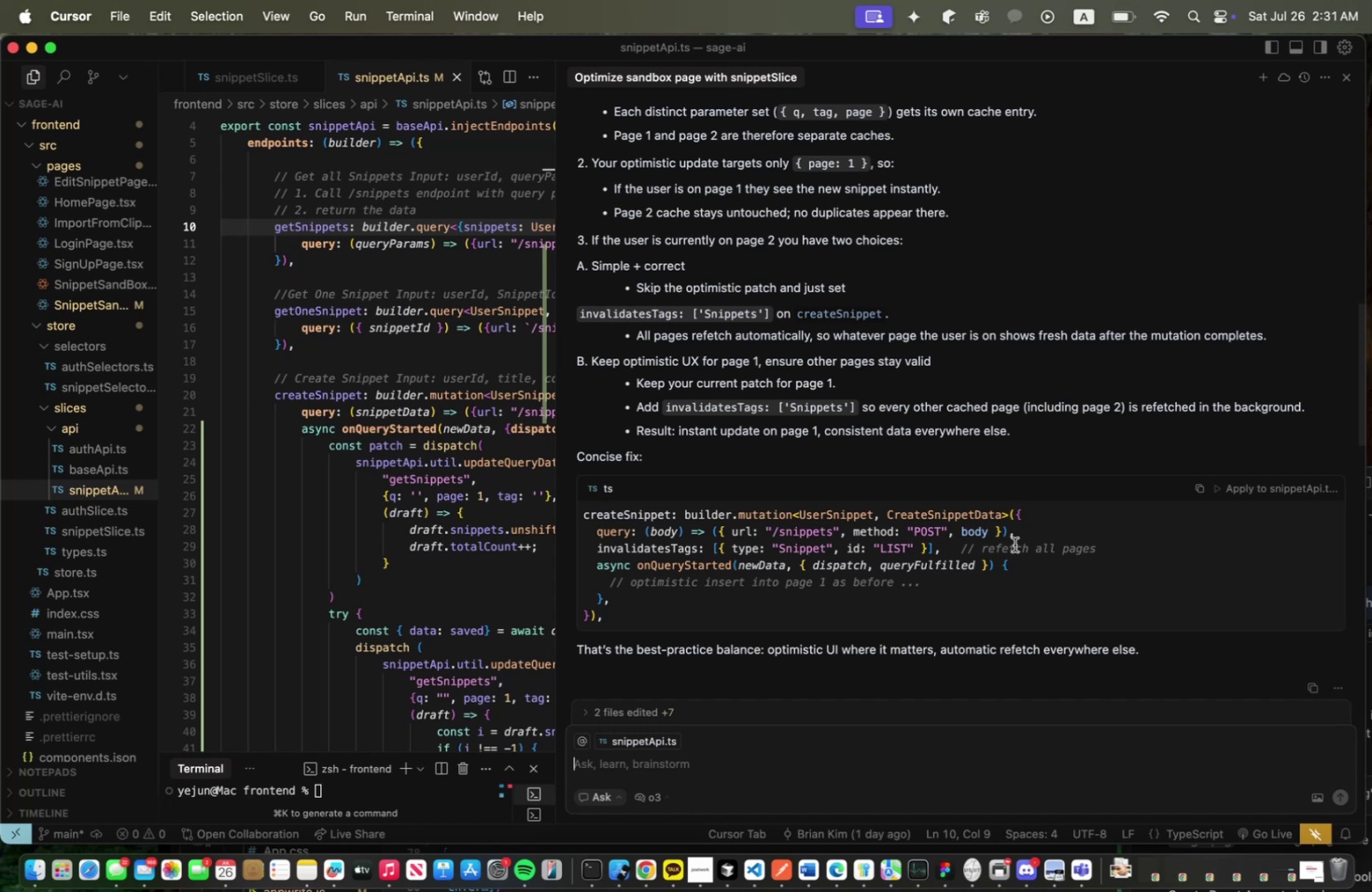 
scroll: coordinate [945, 501], scroll_direction: down, amount: 16.0
 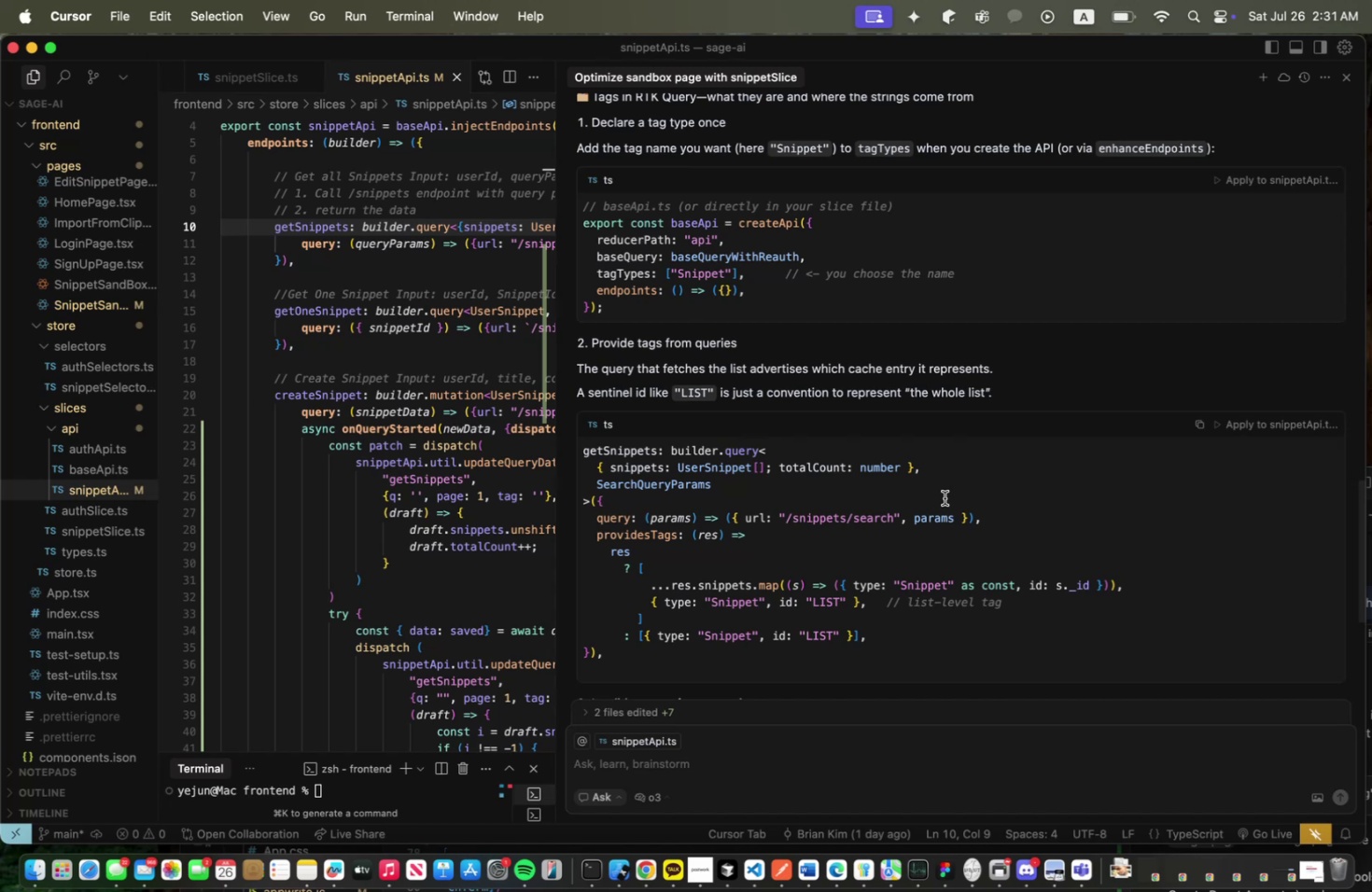 
wait(5.02)
 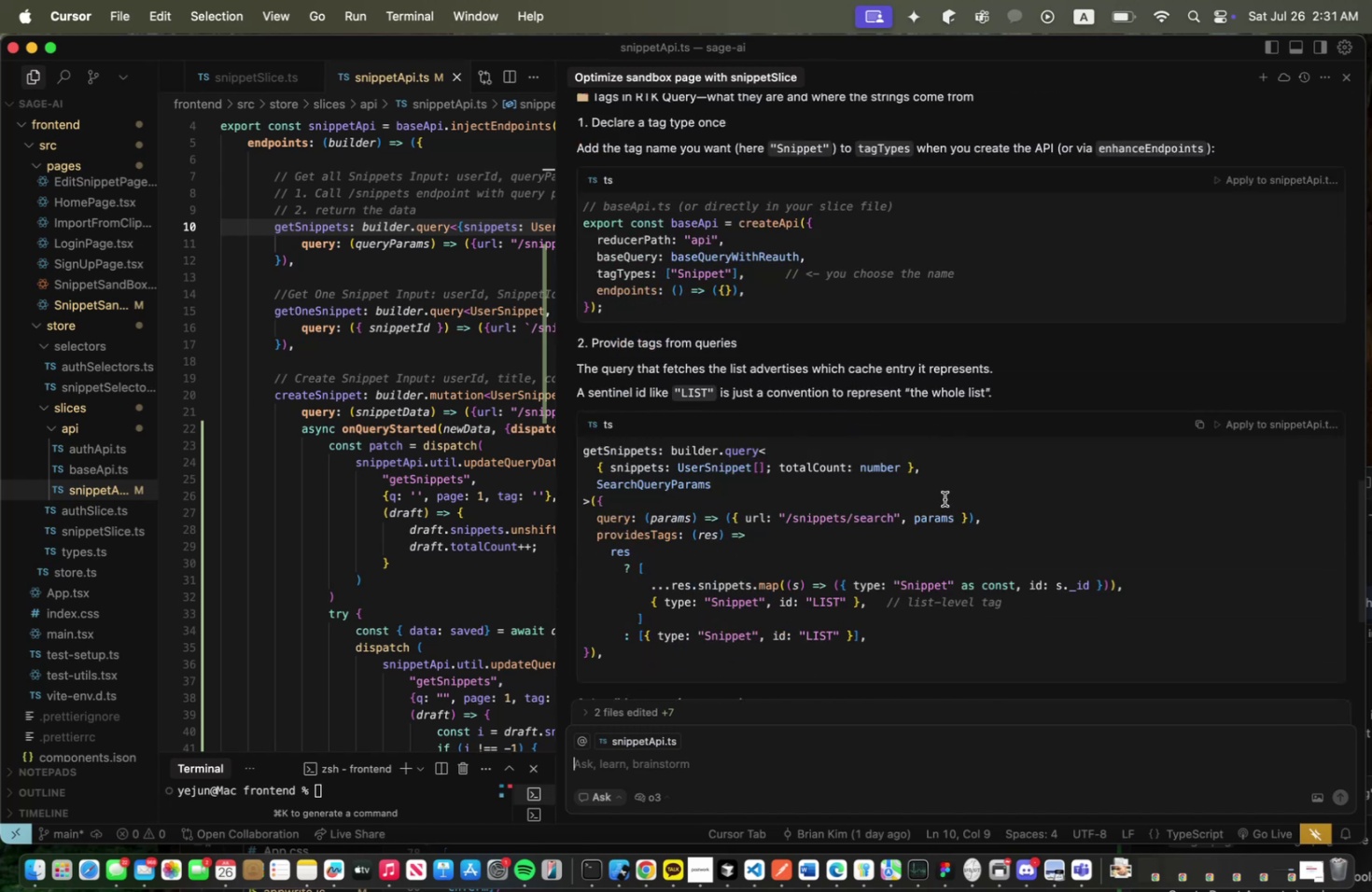 
scroll: coordinate [944, 497], scroll_direction: down, amount: 2.0
 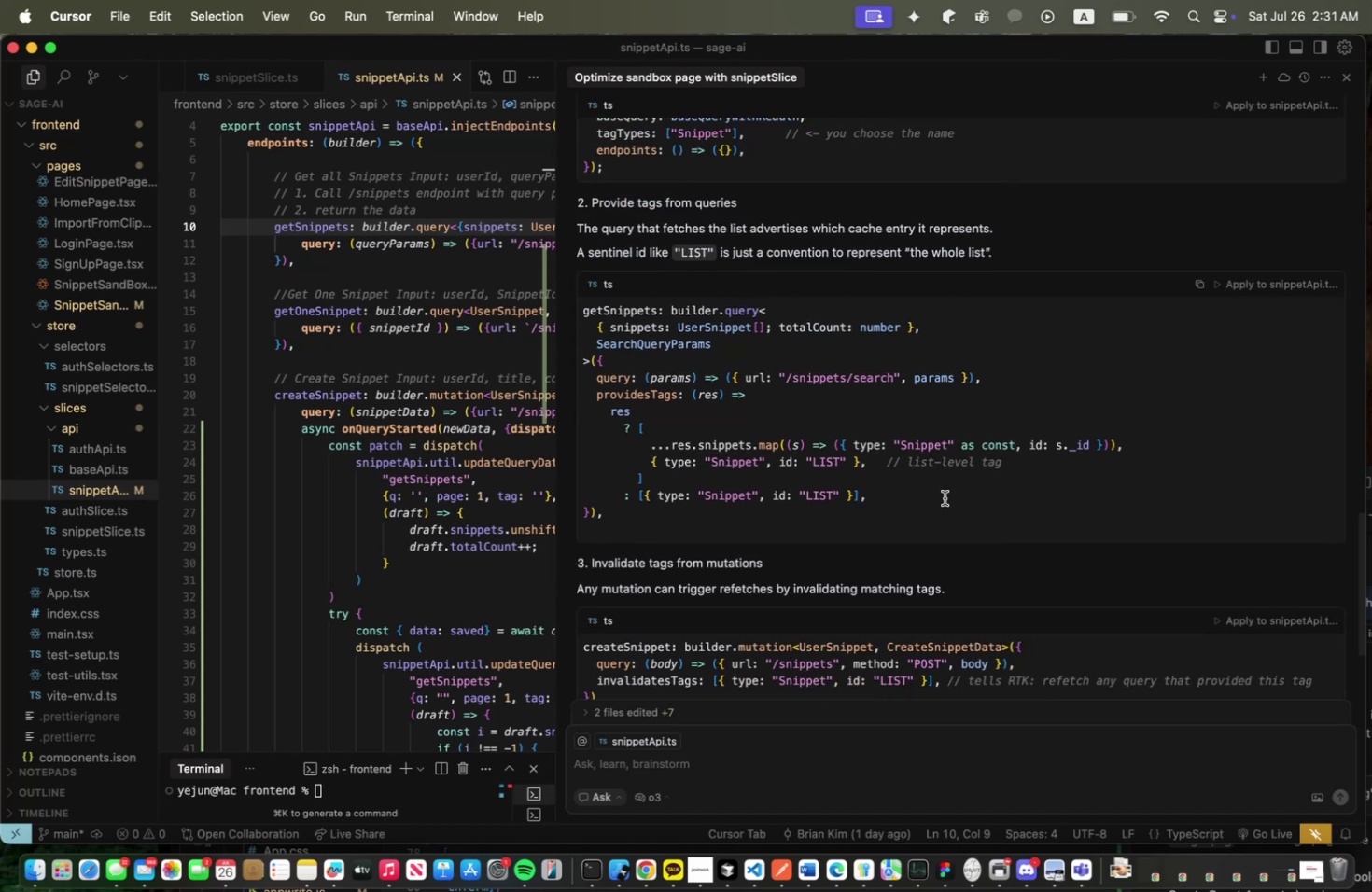 
wait(8.42)
 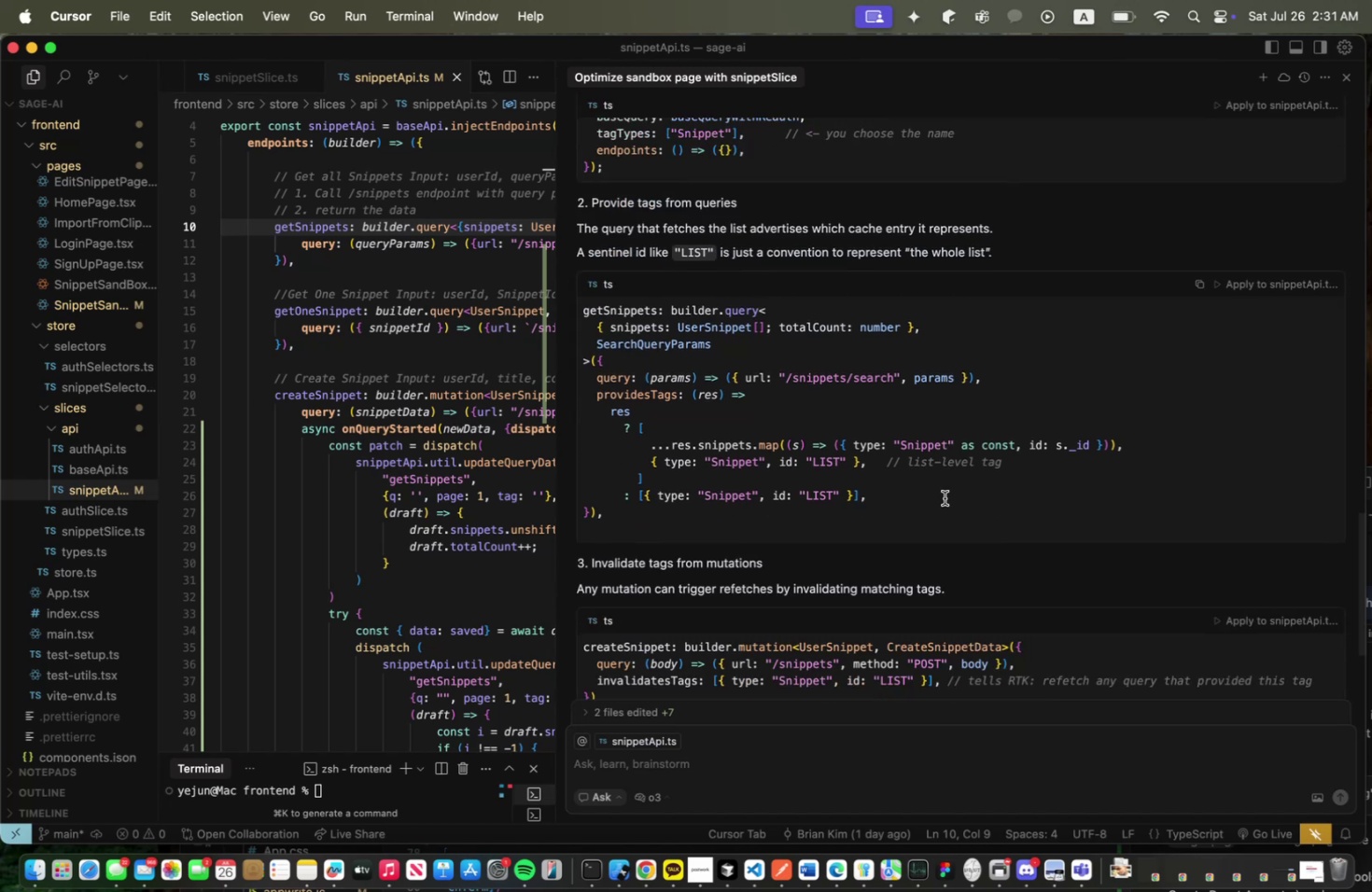 
scroll: coordinate [944, 497], scroll_direction: down, amount: 1.0
 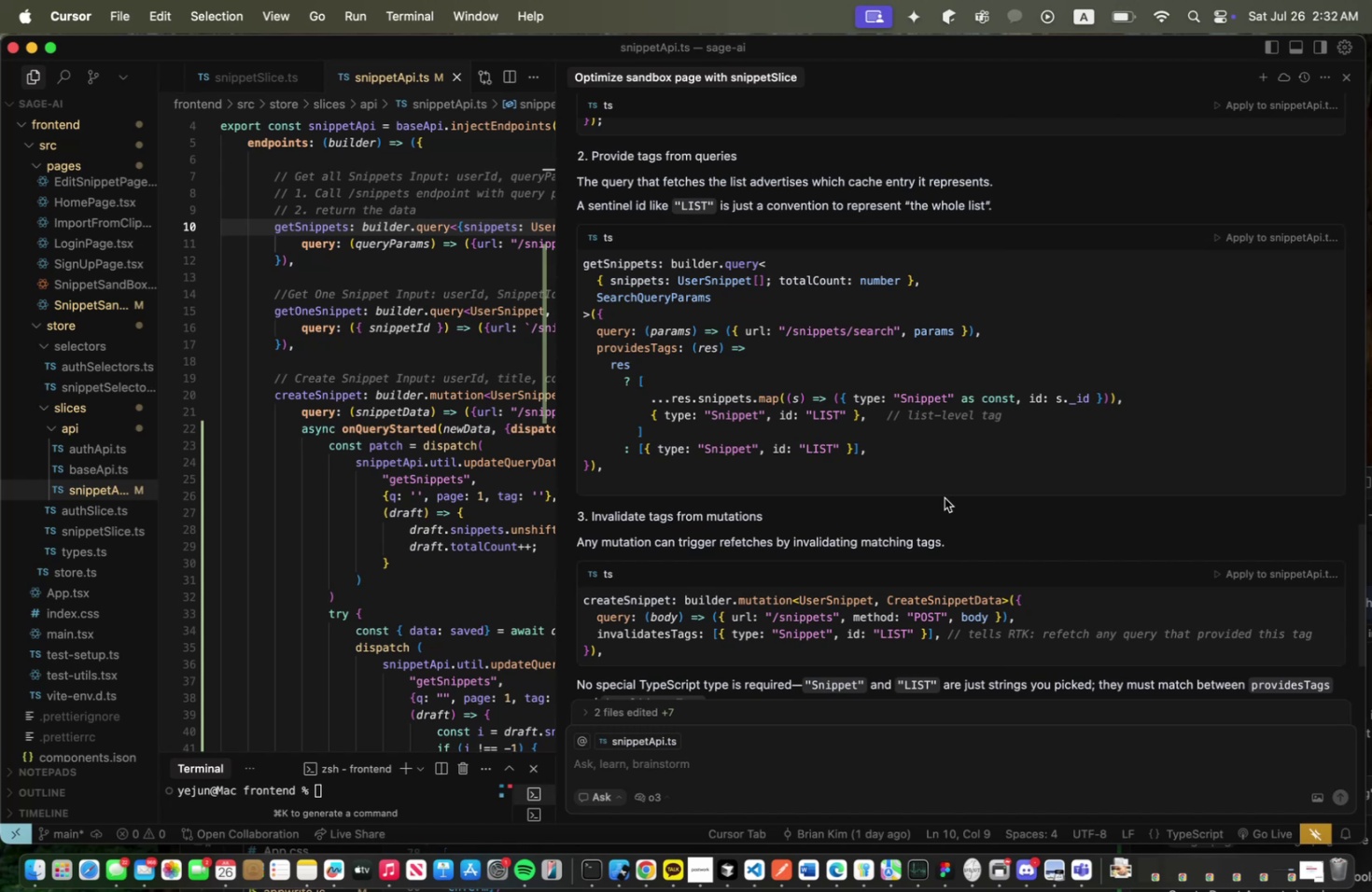 
wait(27.12)
 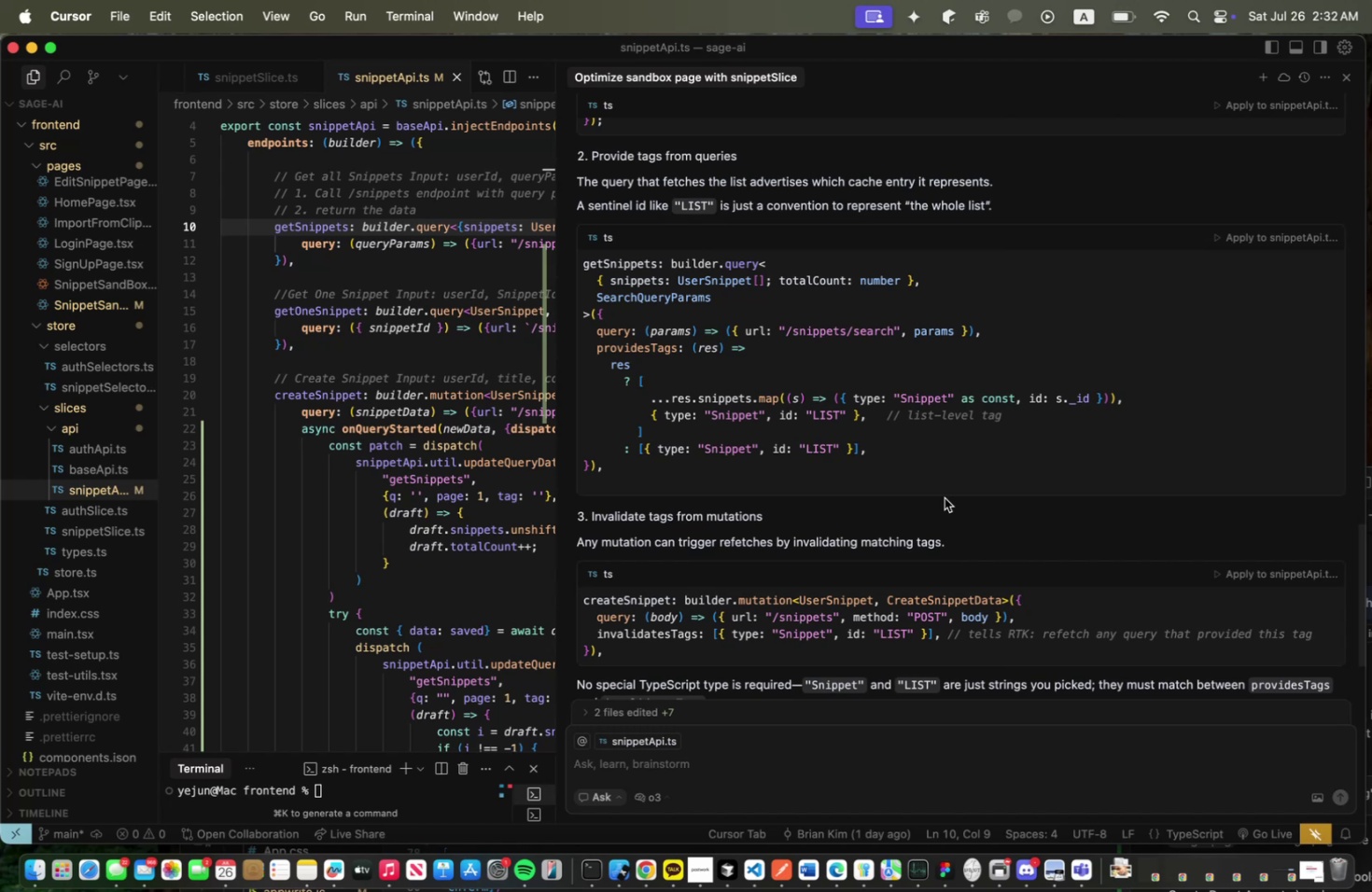 
scroll: coordinate [937, 487], scroll_direction: down, amount: 5.0
 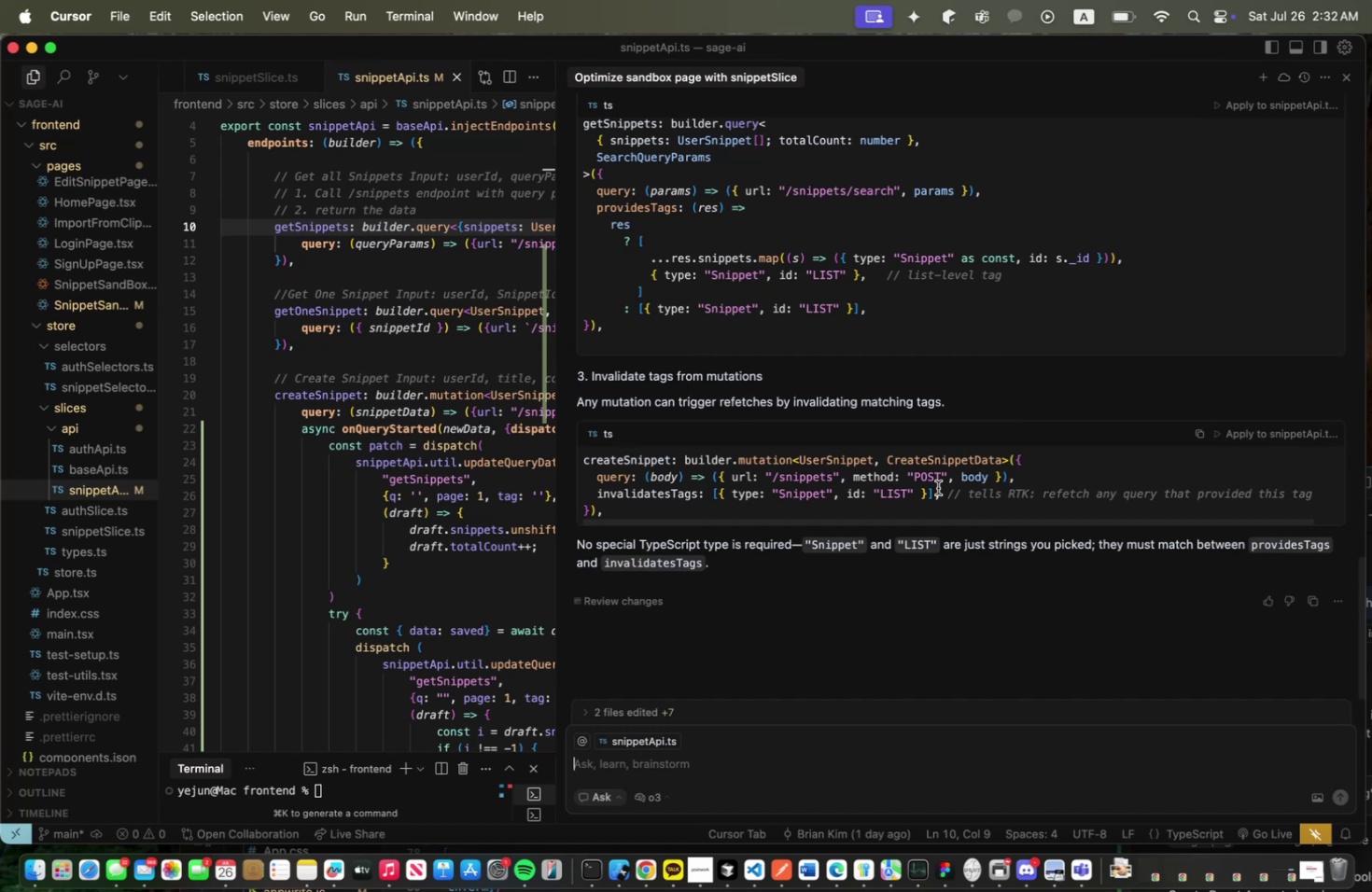 
wait(44.04)
 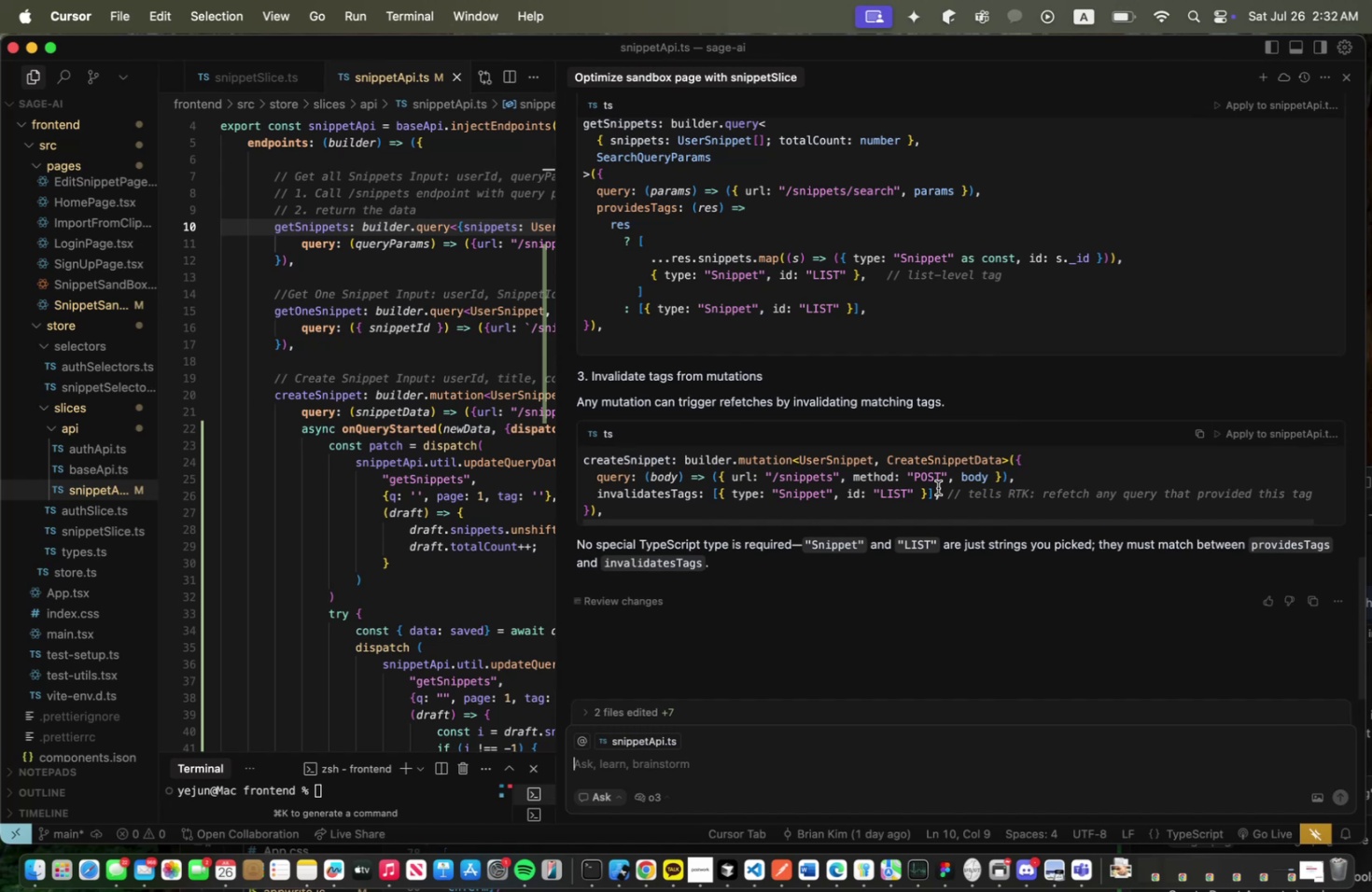 
scroll: coordinate [896, 356], scroll_direction: up, amount: 5.0
 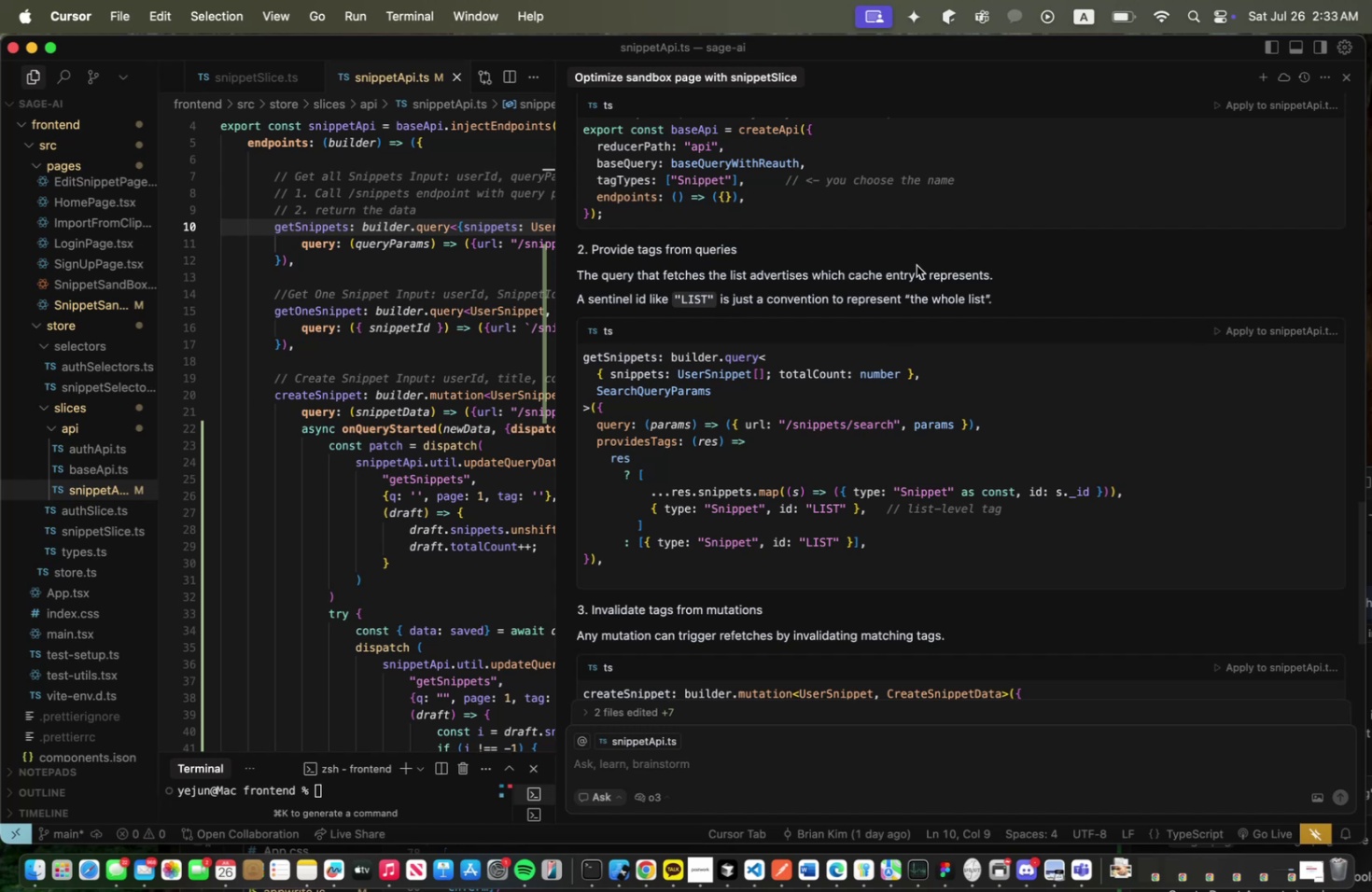 
wait(48.47)
 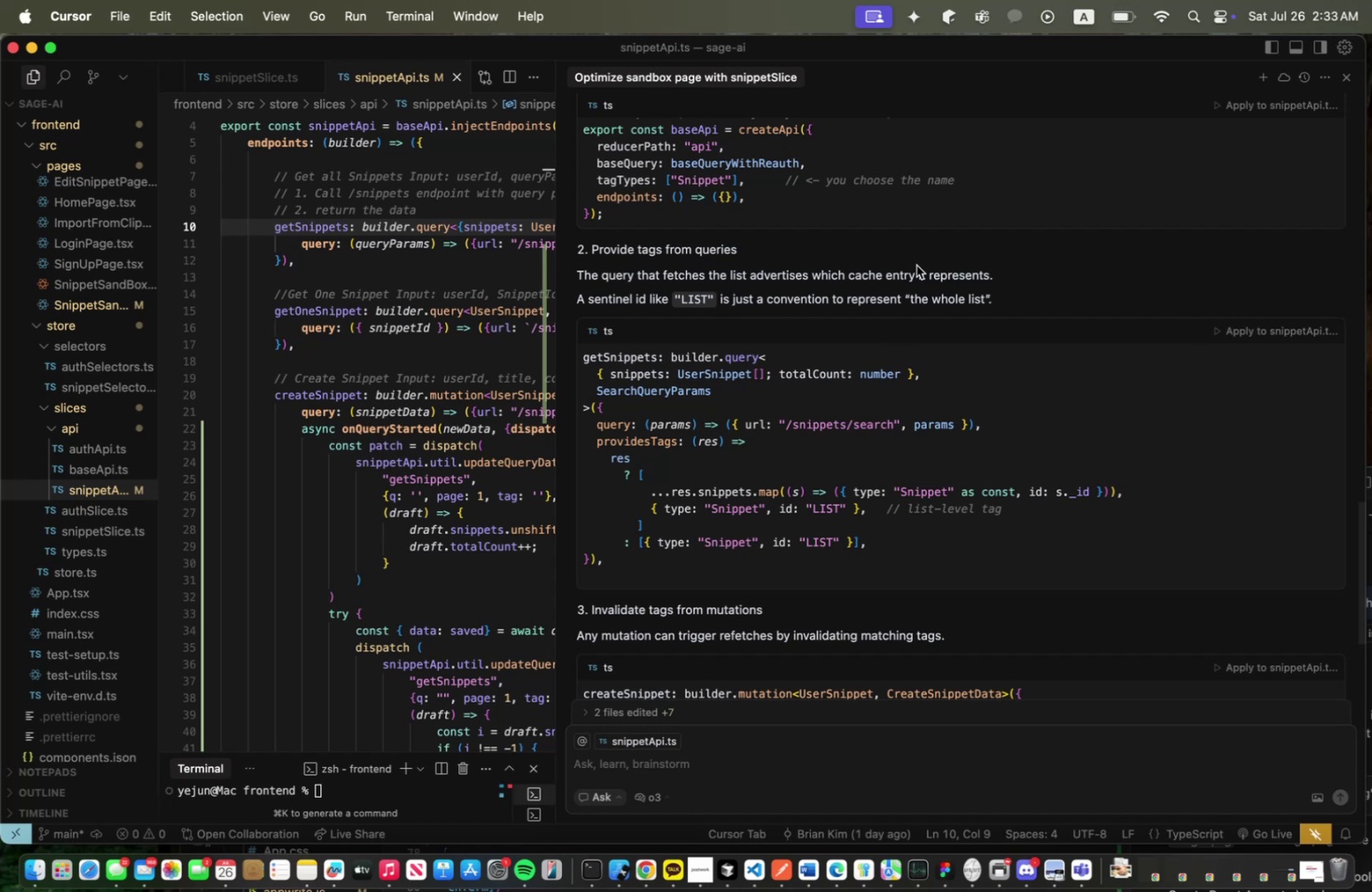 
scroll: coordinate [903, 271], scroll_direction: up, amount: 22.0
 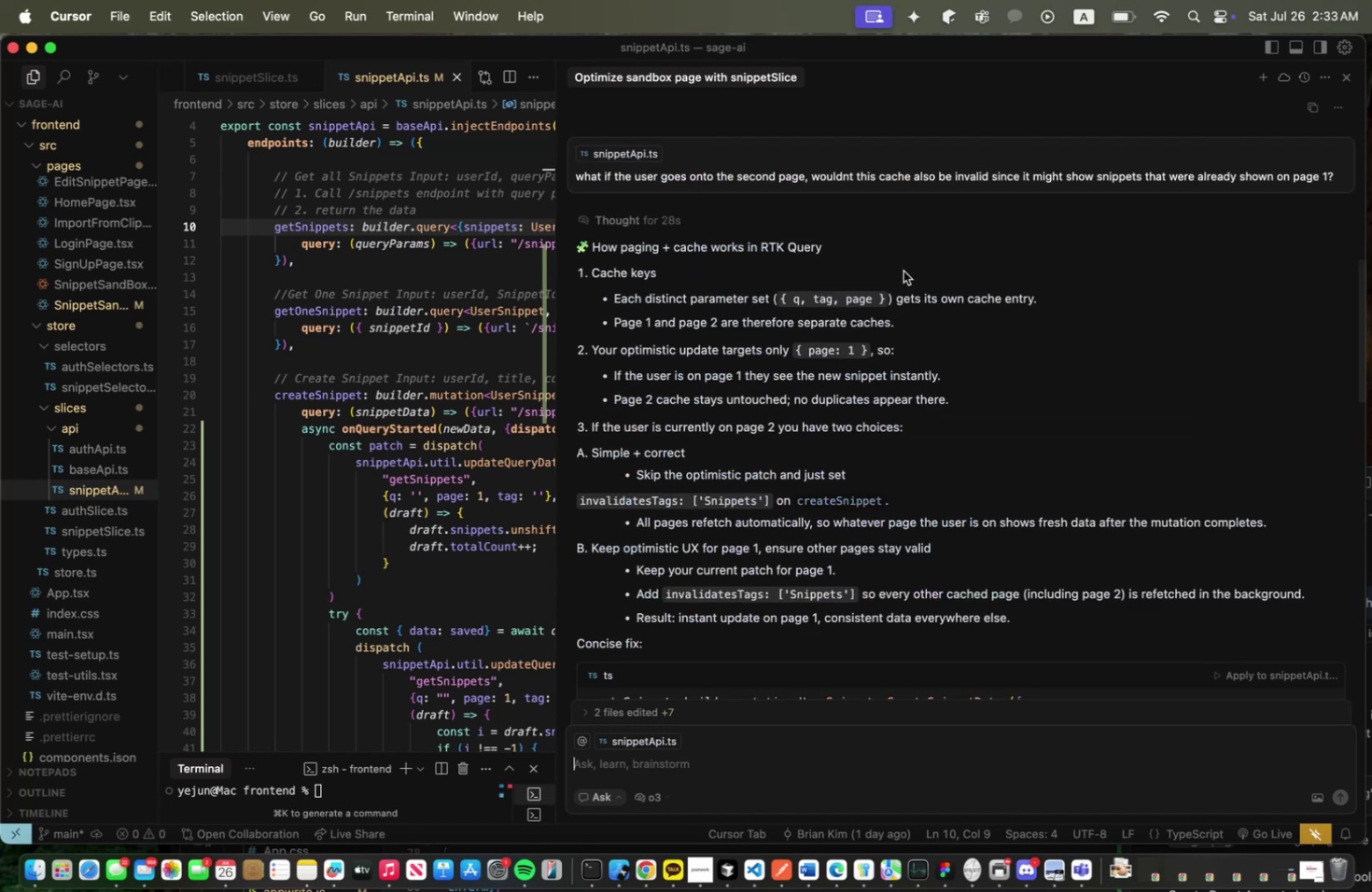 
scroll: coordinate [903, 271], scroll_direction: down, amount: 7.0
 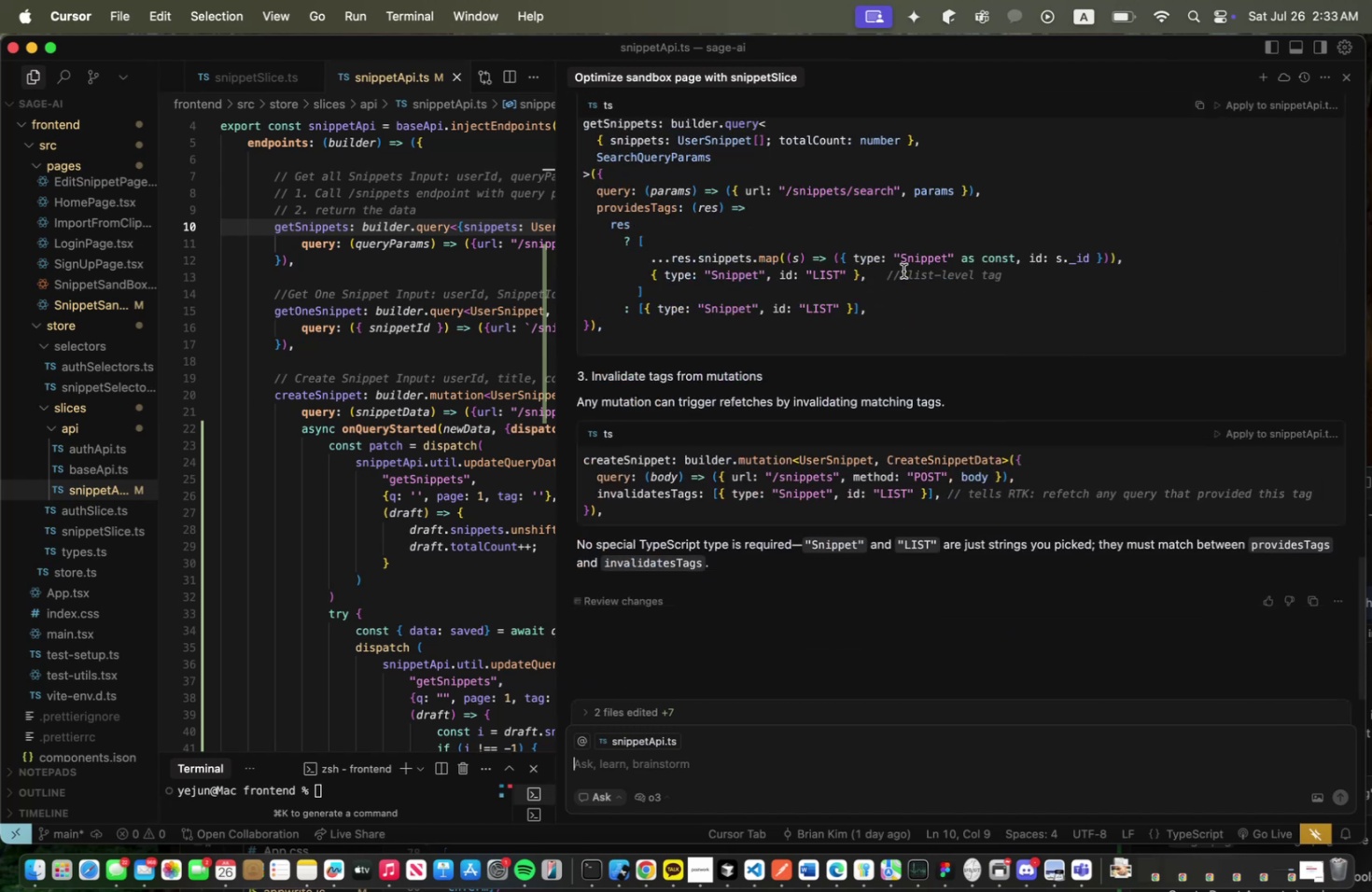 
scroll: coordinate [903, 271], scroll_direction: up, amount: 11.0
 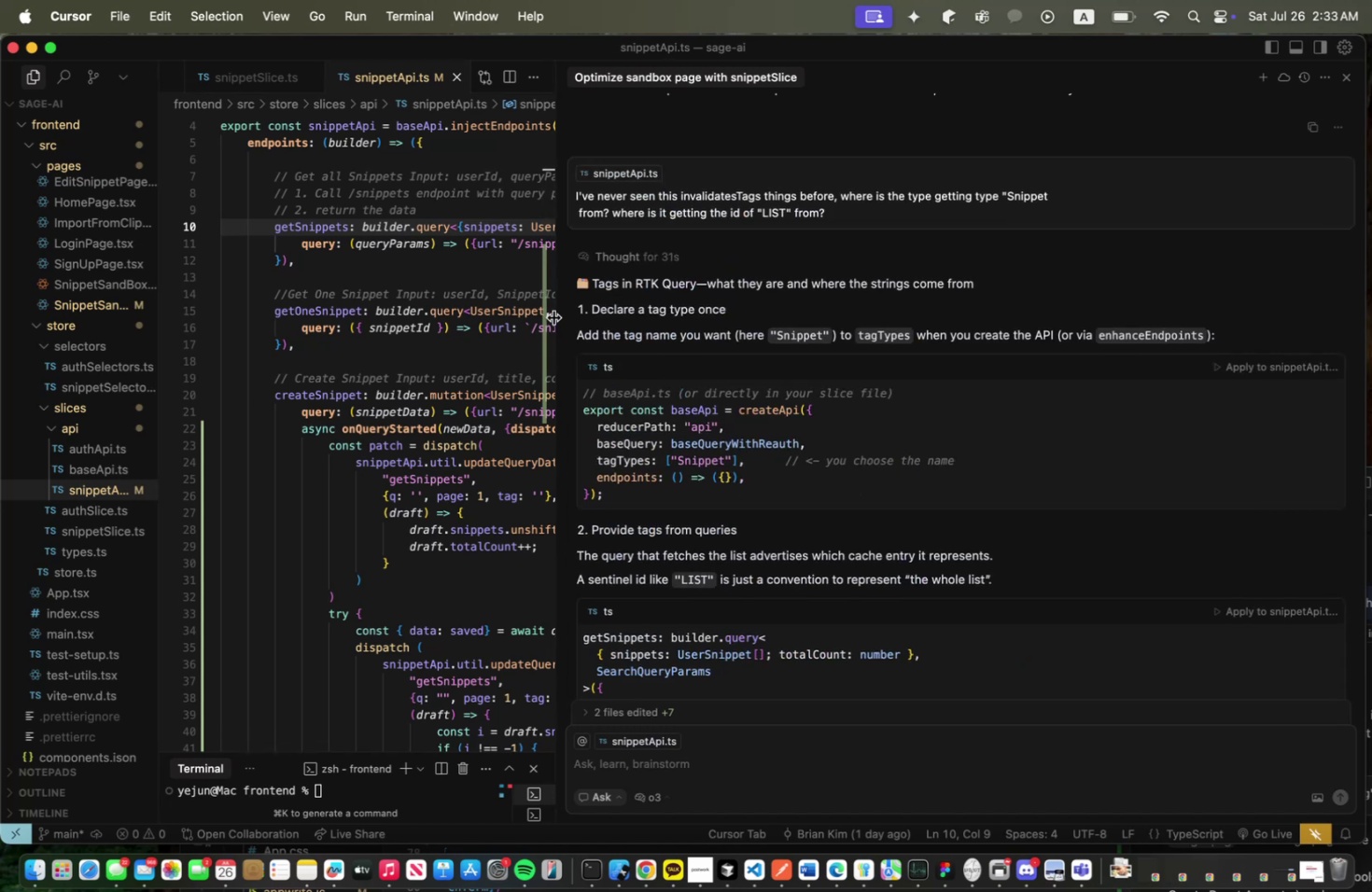 
left_click_drag(start_coordinate=[553, 317], to_coordinate=[127, 269])
 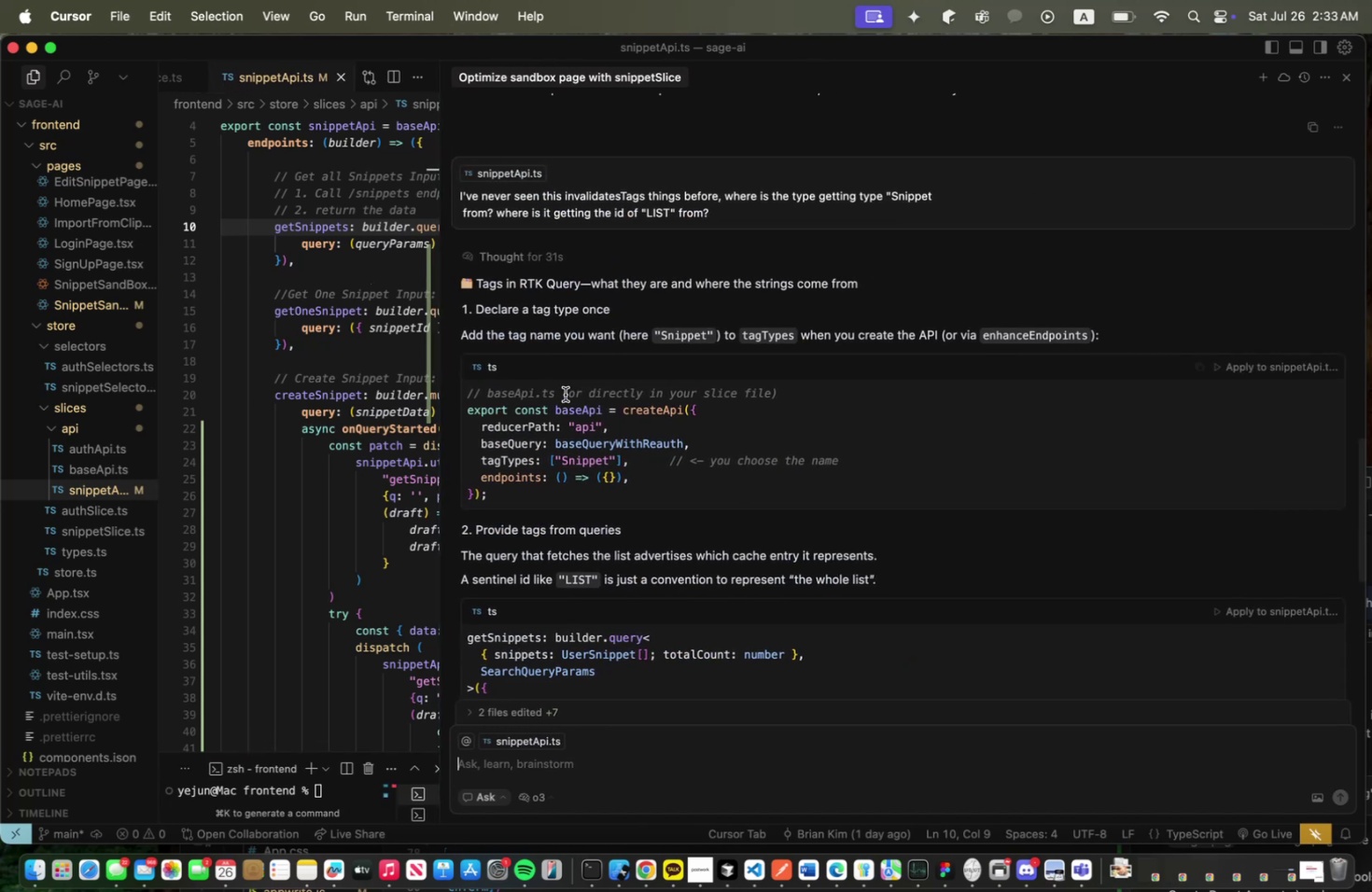 
scroll: coordinate [566, 394], scroll_direction: up, amount: 3.0
 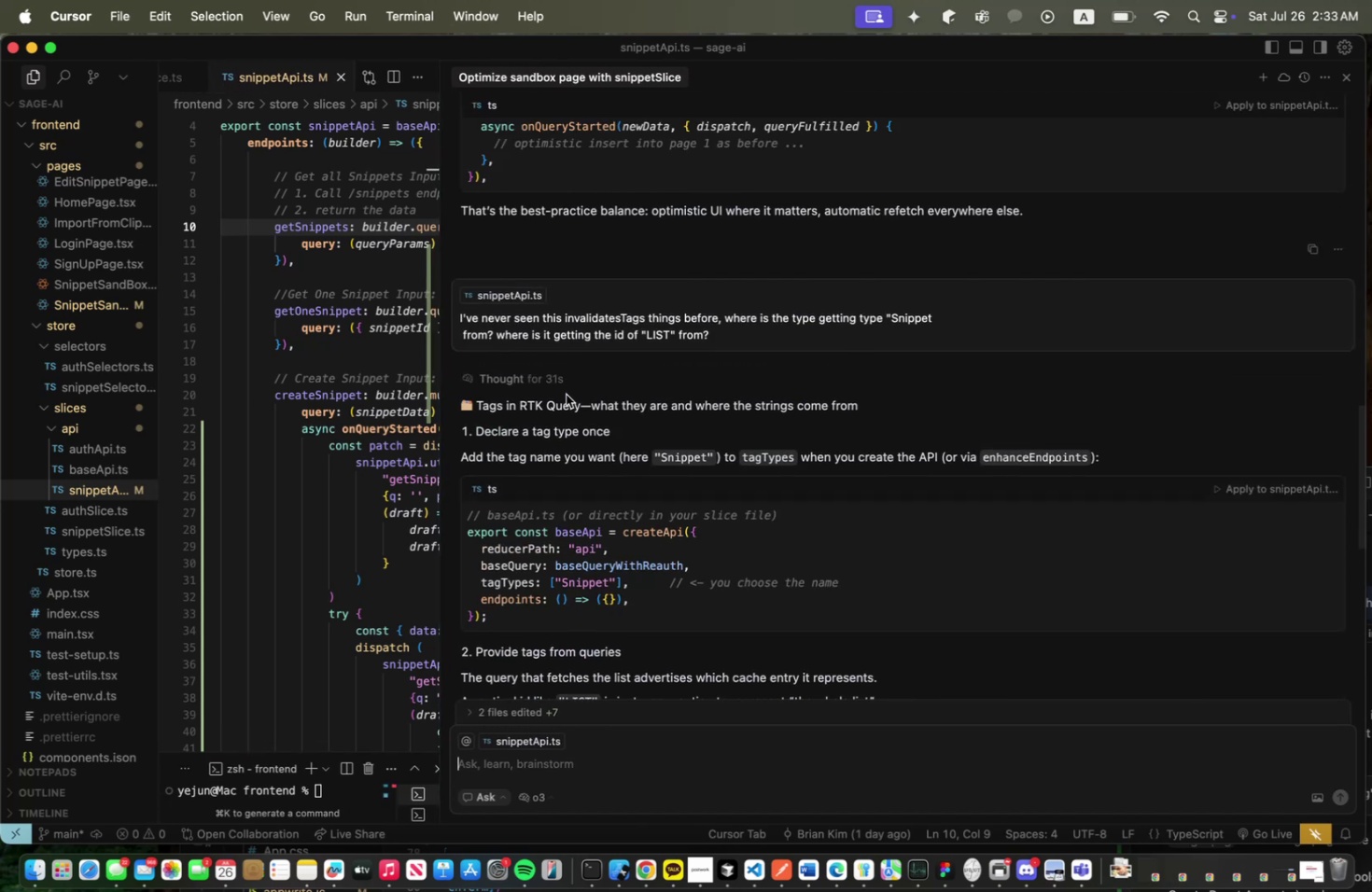 
scroll: coordinate [566, 394], scroll_direction: down, amount: 5.0
 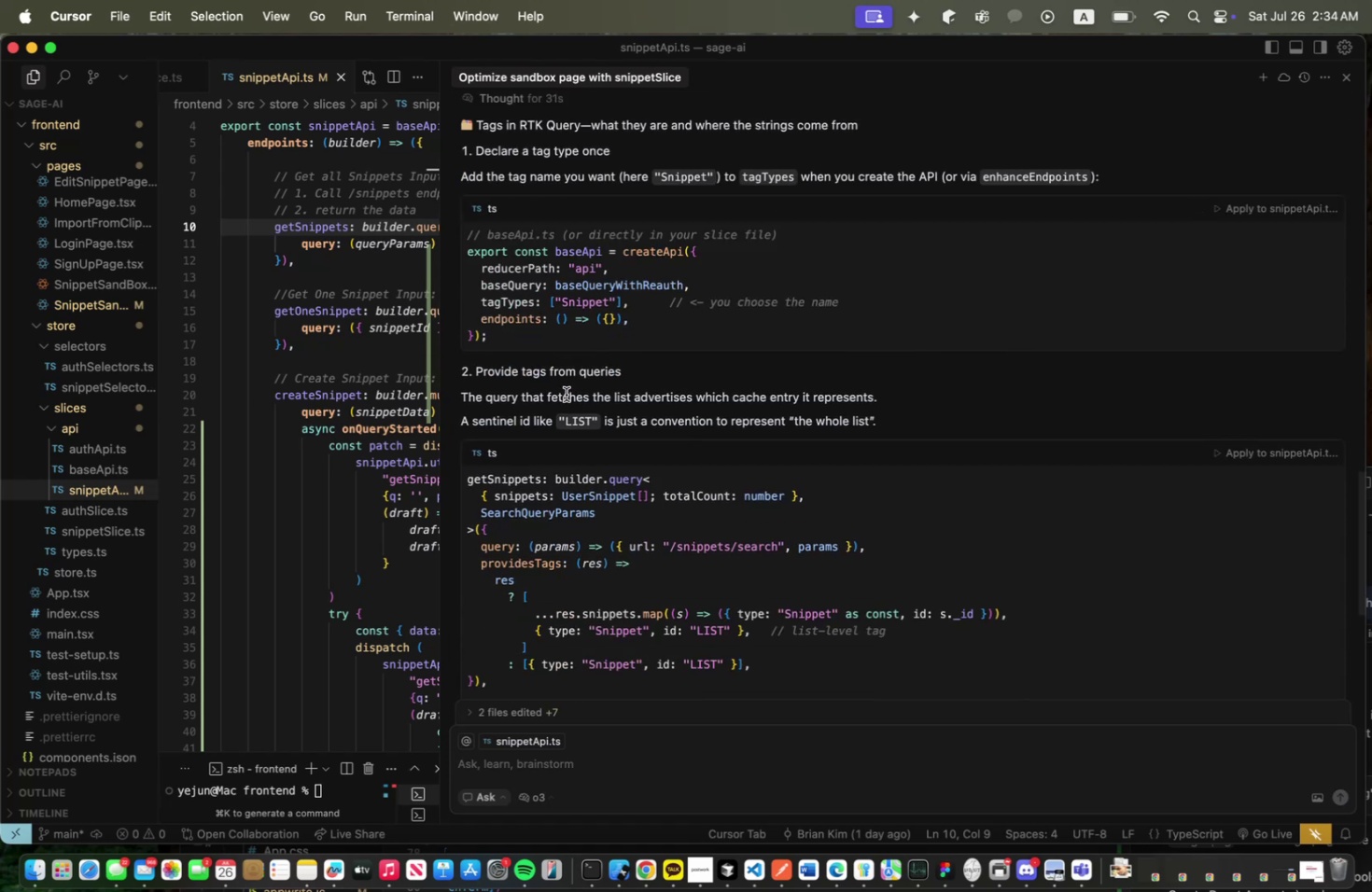 
scroll: coordinate [566, 394], scroll_direction: up, amount: 1.0
 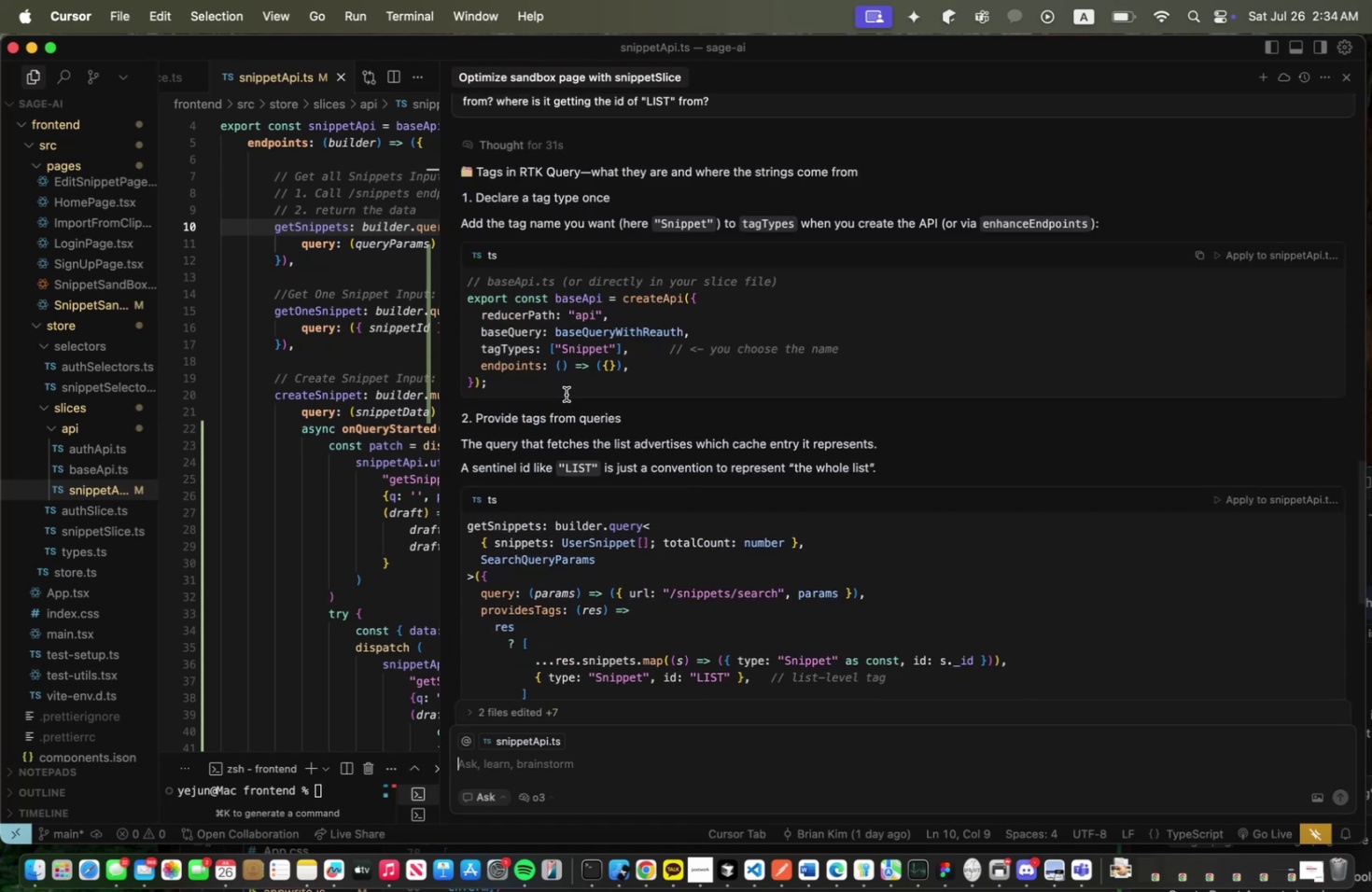 
scroll: coordinate [640, 289], scroll_direction: down, amount: 2.0
 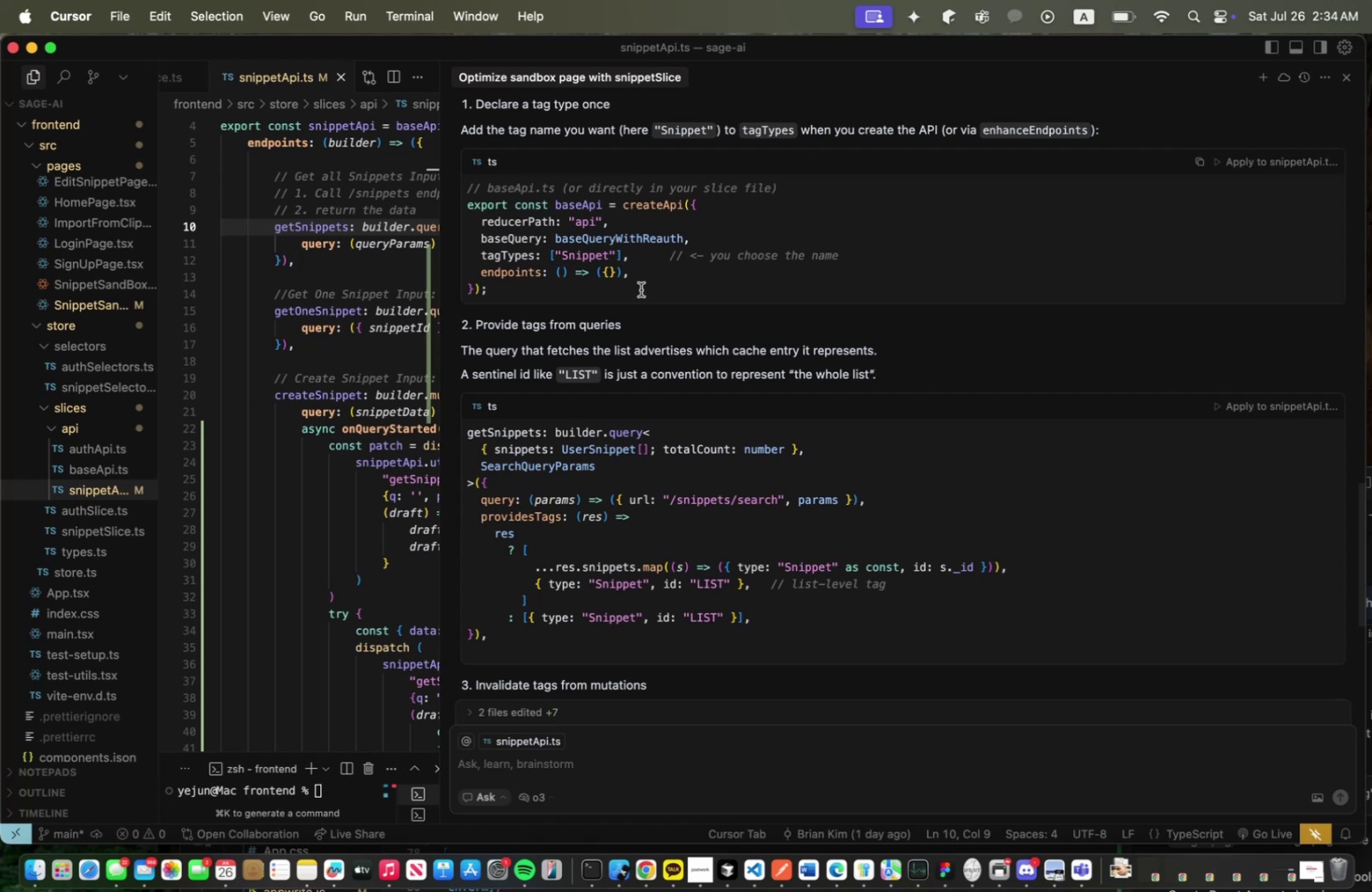 
wait(43.54)
 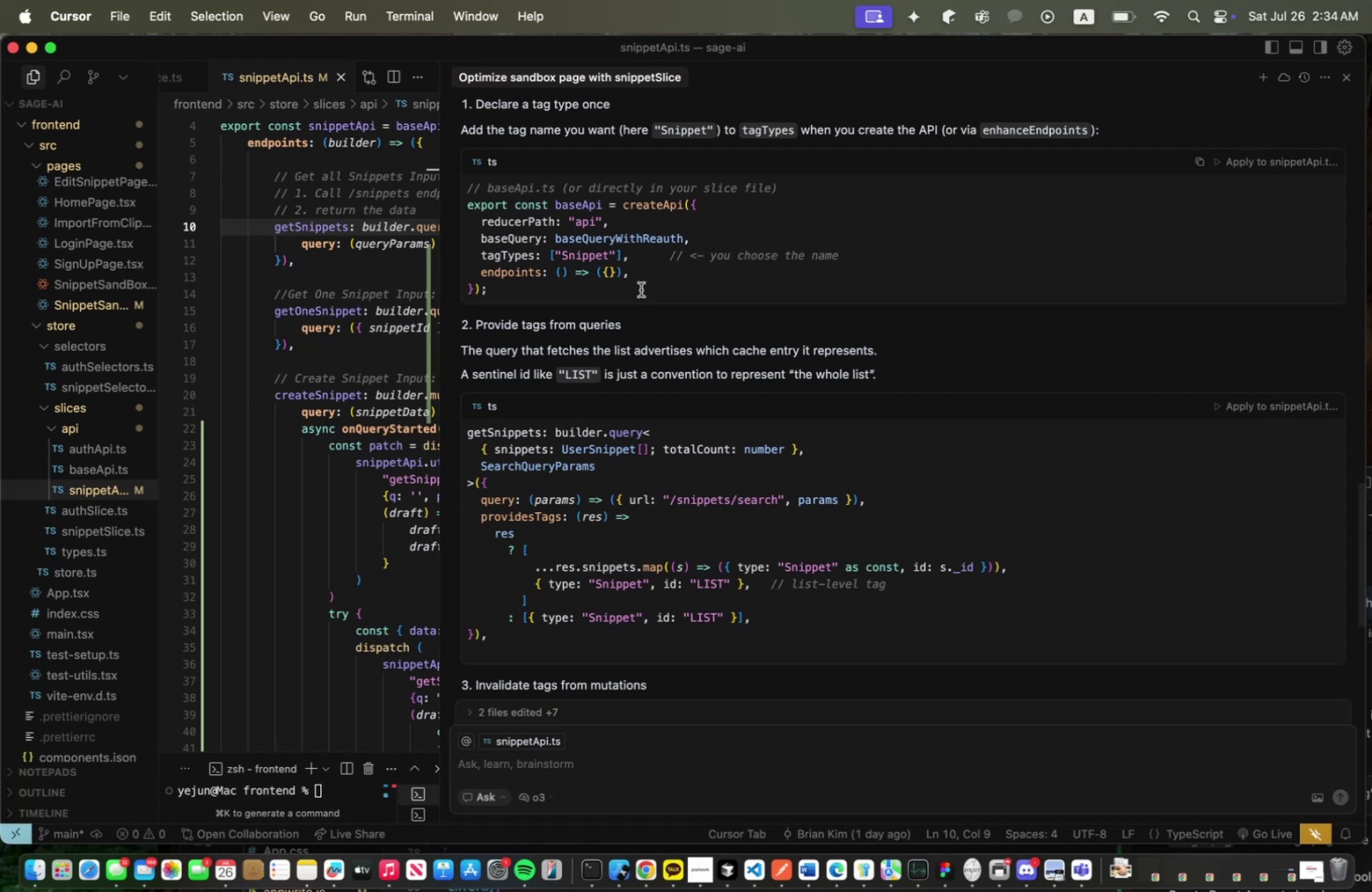 
scroll: coordinate [629, 366], scroll_direction: down, amount: 2.0
 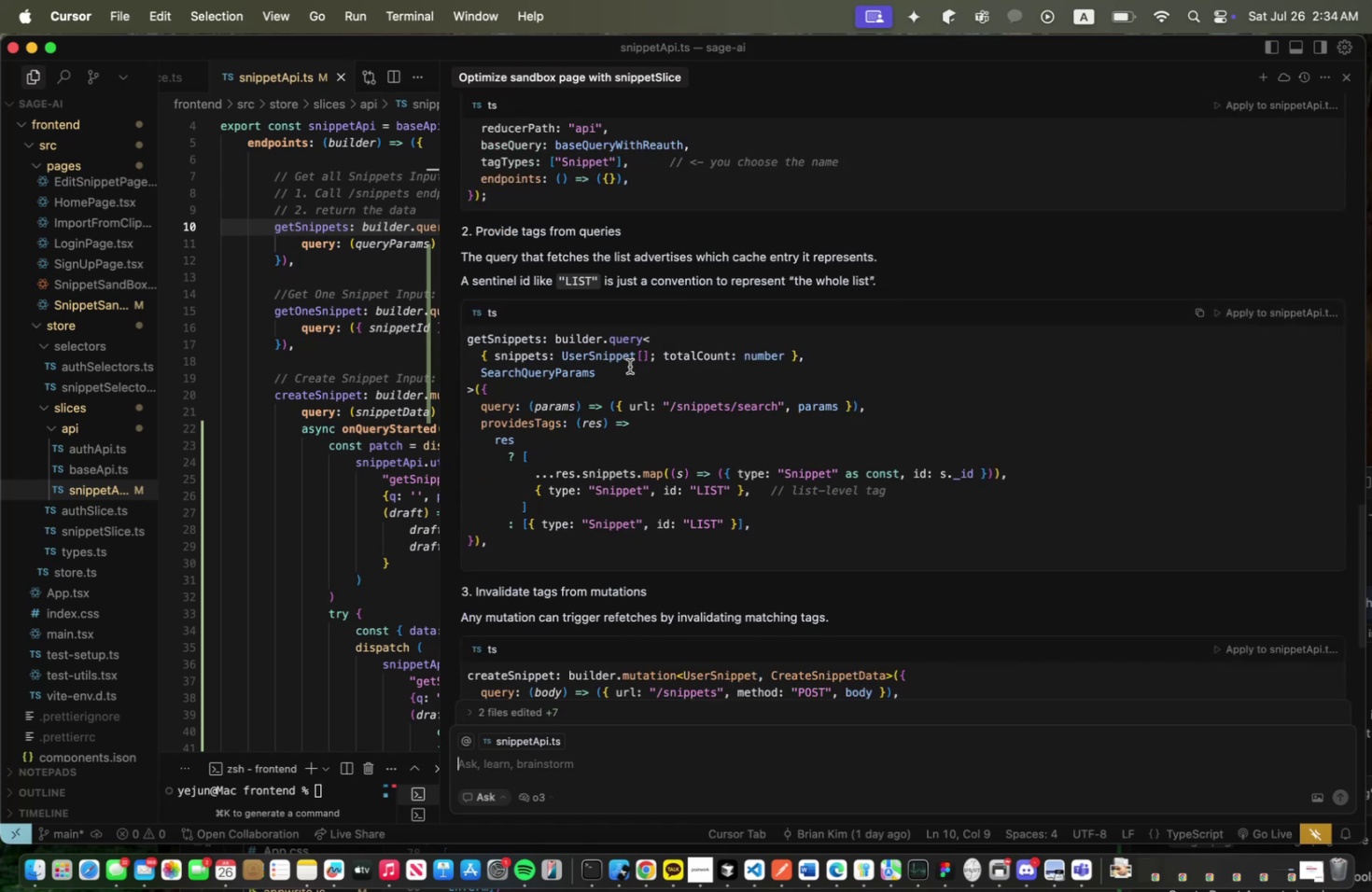 
scroll: coordinate [629, 366], scroll_direction: up, amount: 5.0
 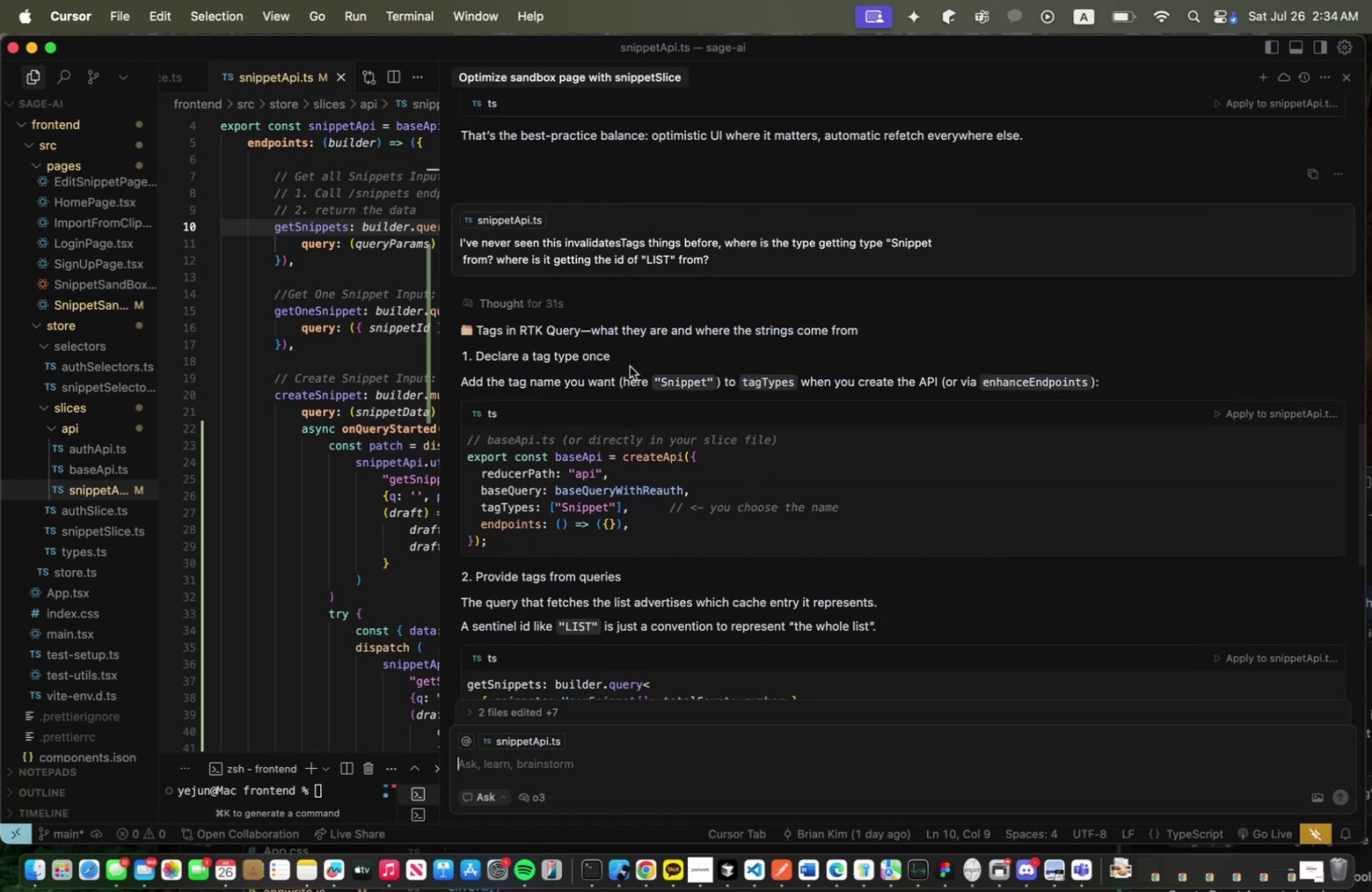 
scroll: coordinate [629, 366], scroll_direction: down, amount: 9.0
 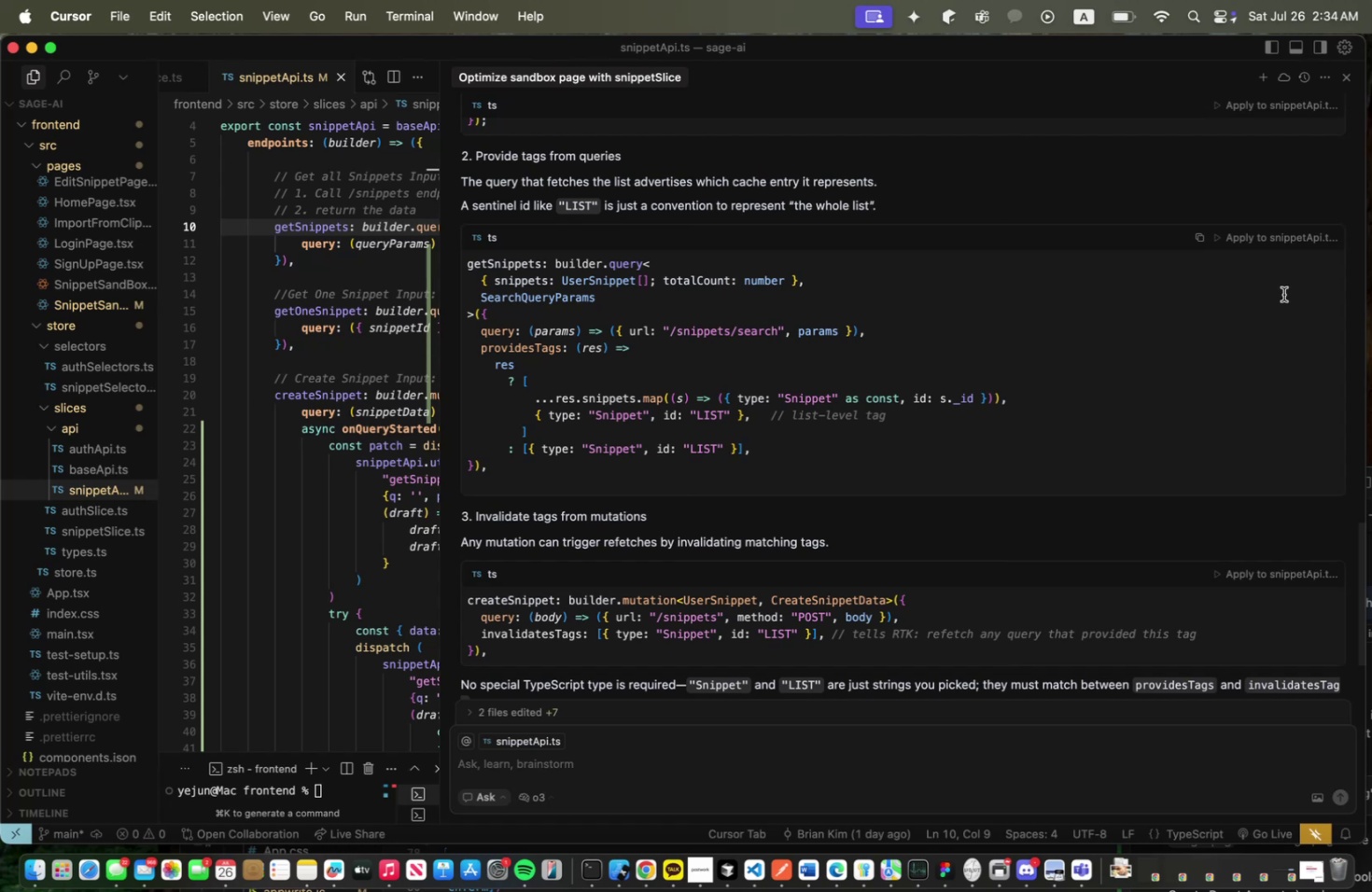 
mouse_move([1189, 240])
 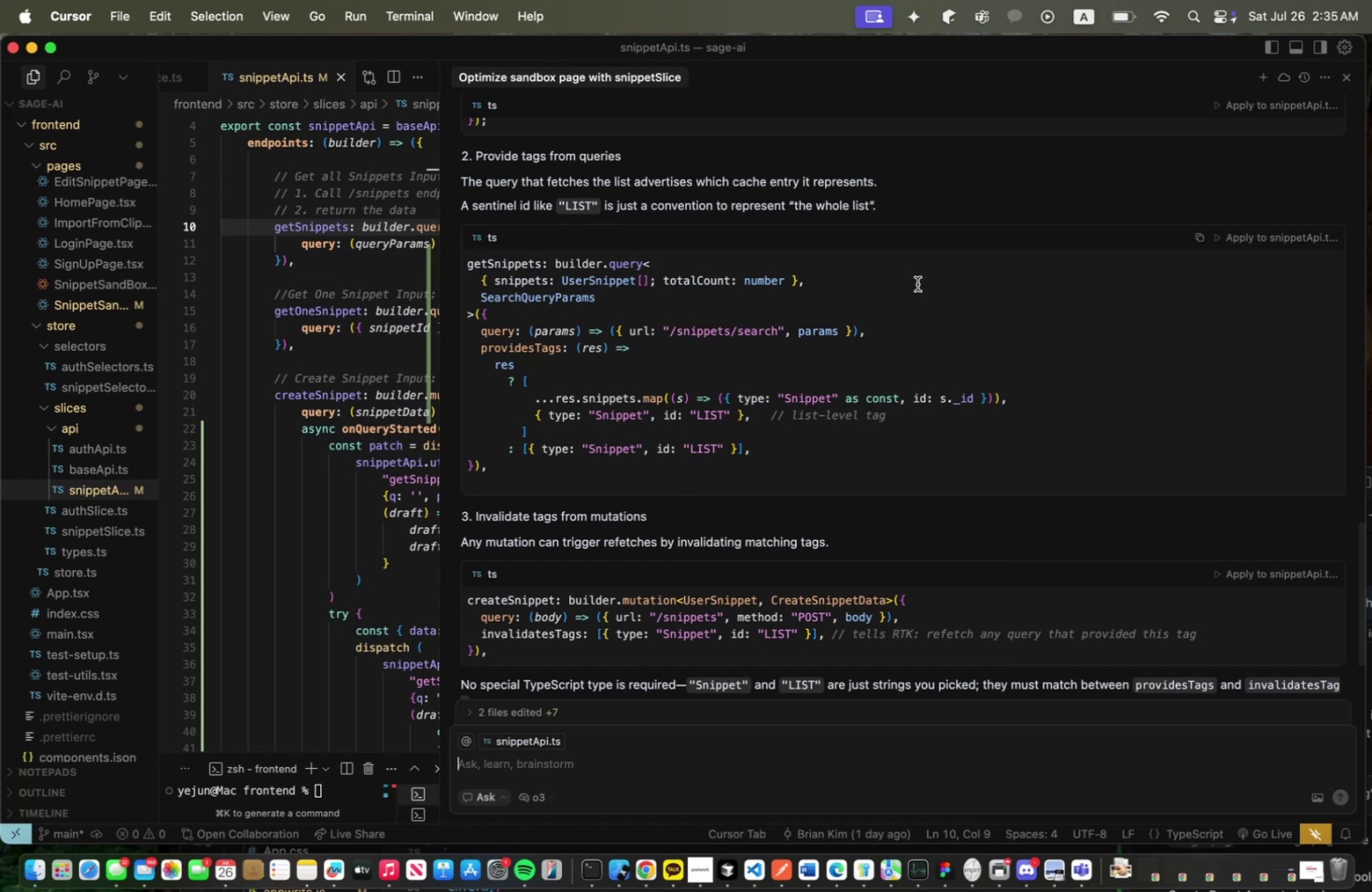 
scroll: coordinate [927, 282], scroll_direction: up, amount: 16.0
 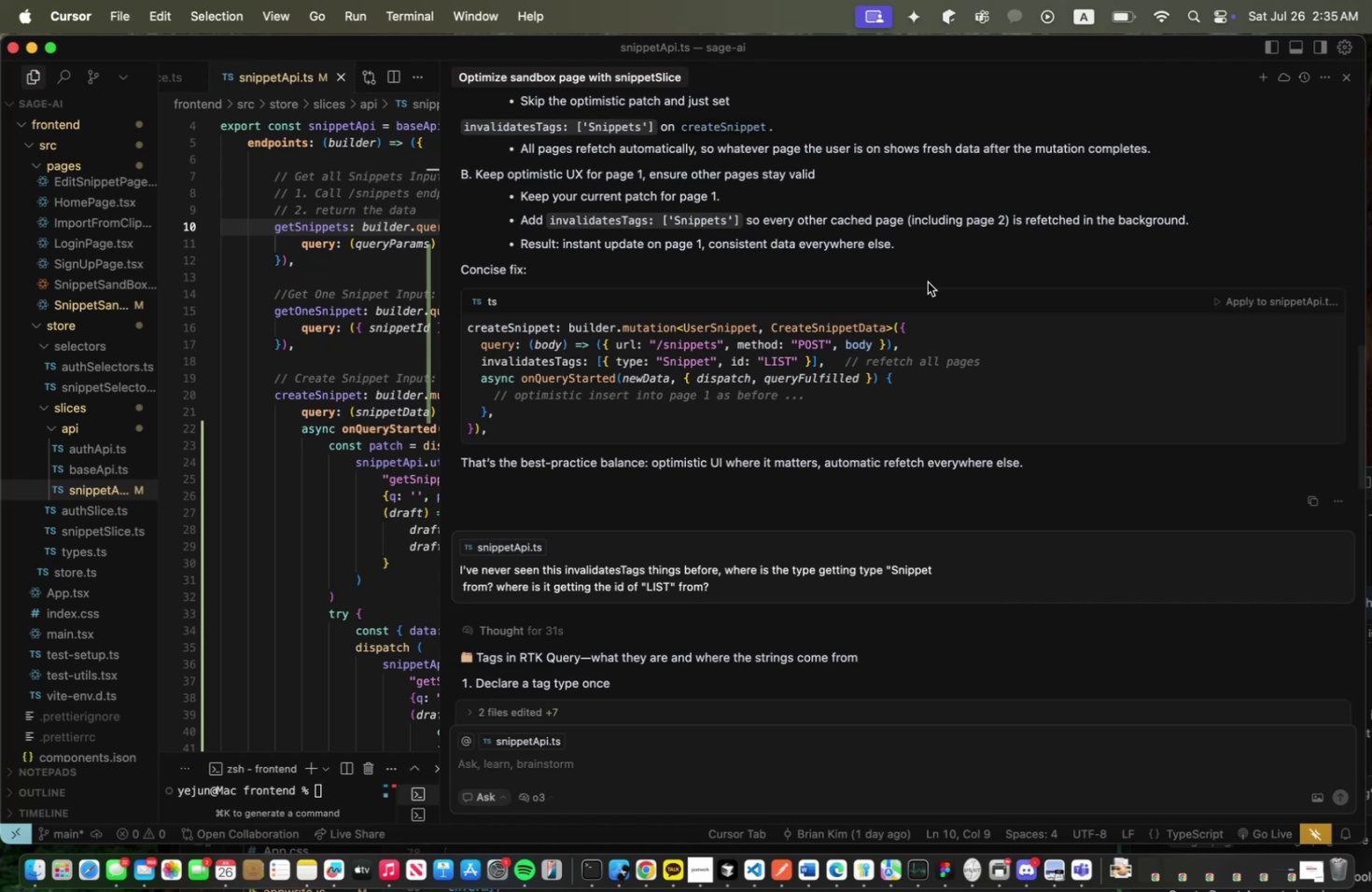 
wait(10.75)
 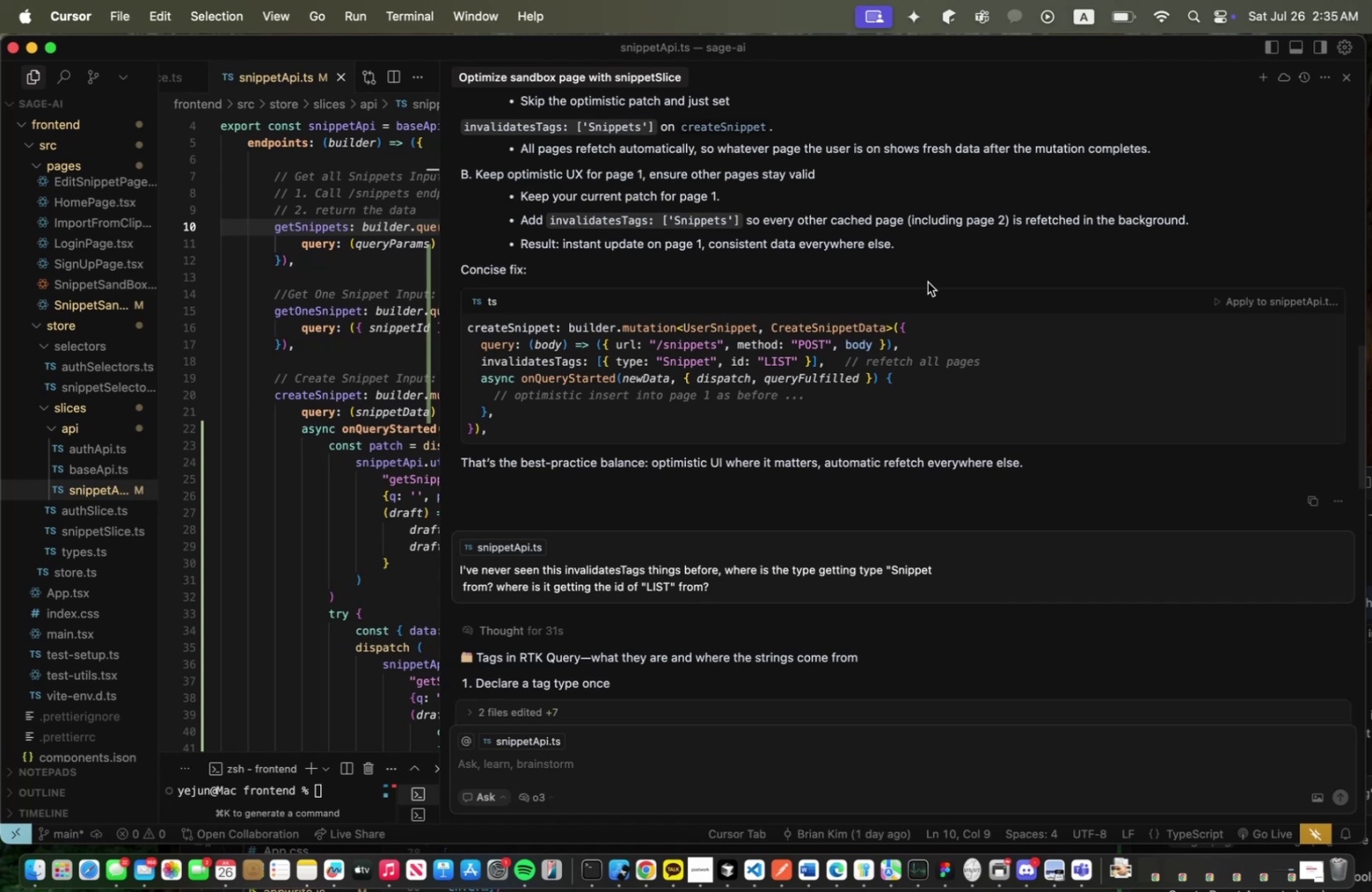 
scroll: coordinate [569, 427], scroll_direction: down, amount: 30.0
 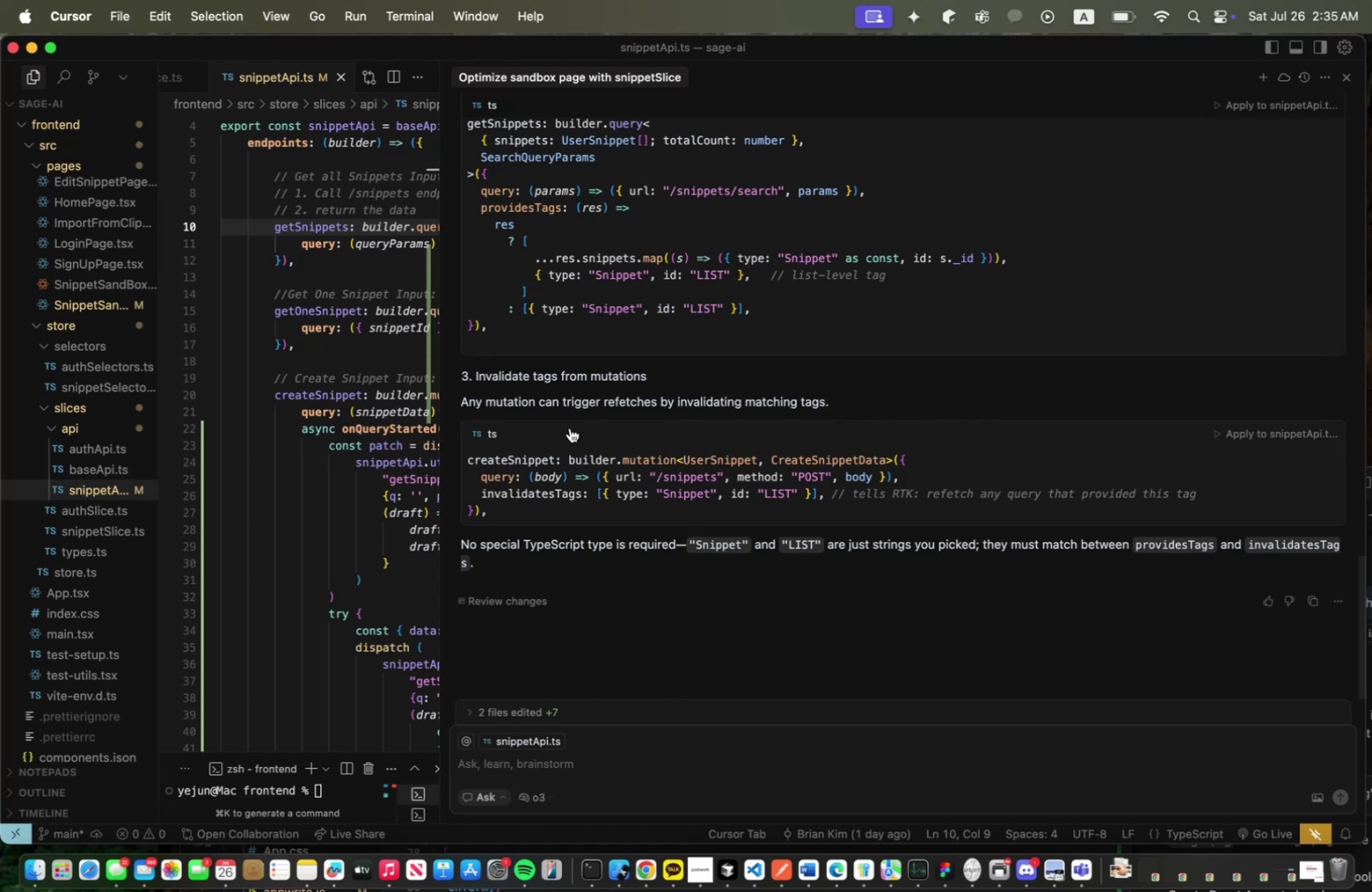 
scroll: coordinate [603, 413], scroll_direction: up, amount: 7.0
 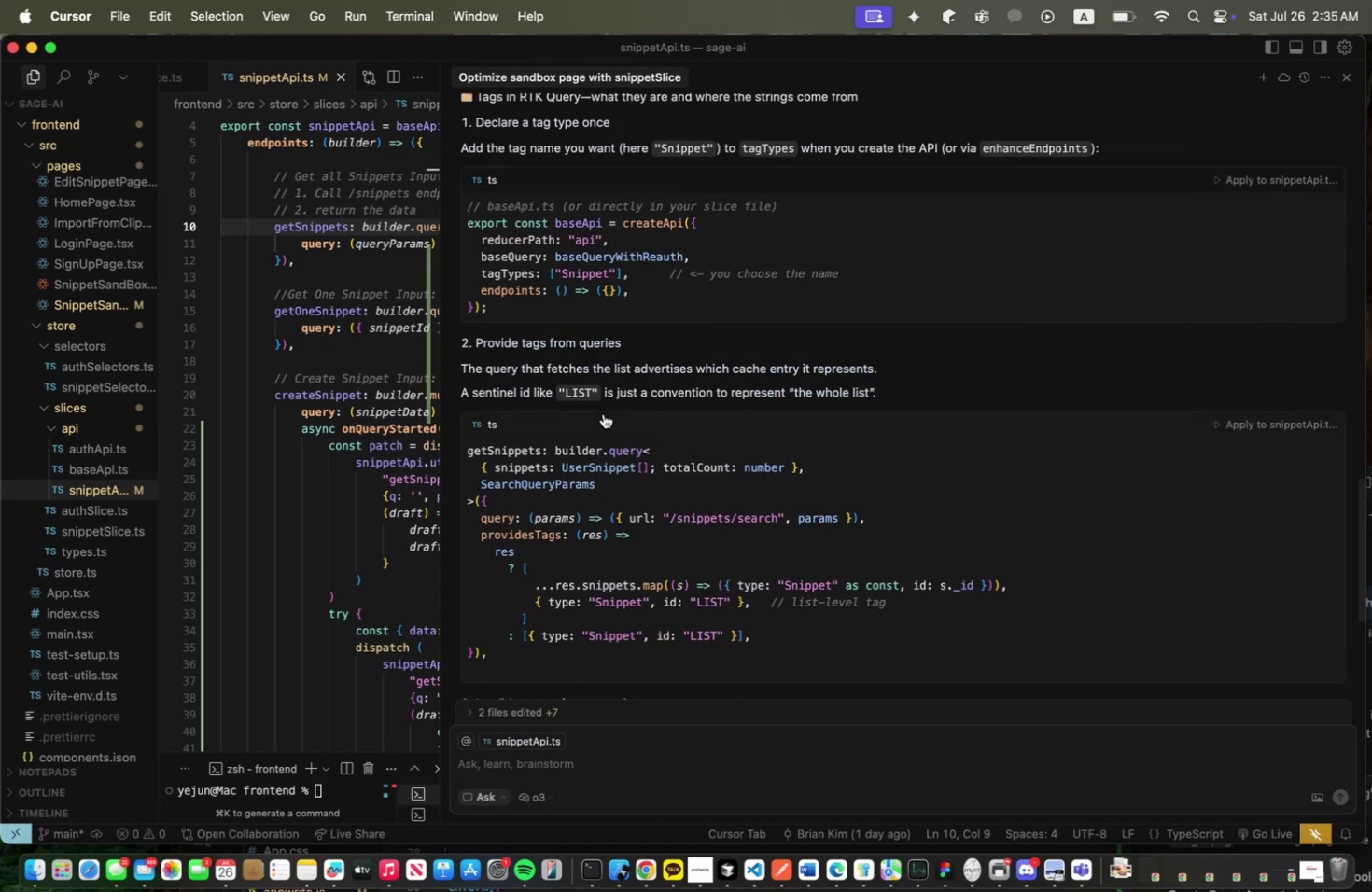 
wait(7.54)
 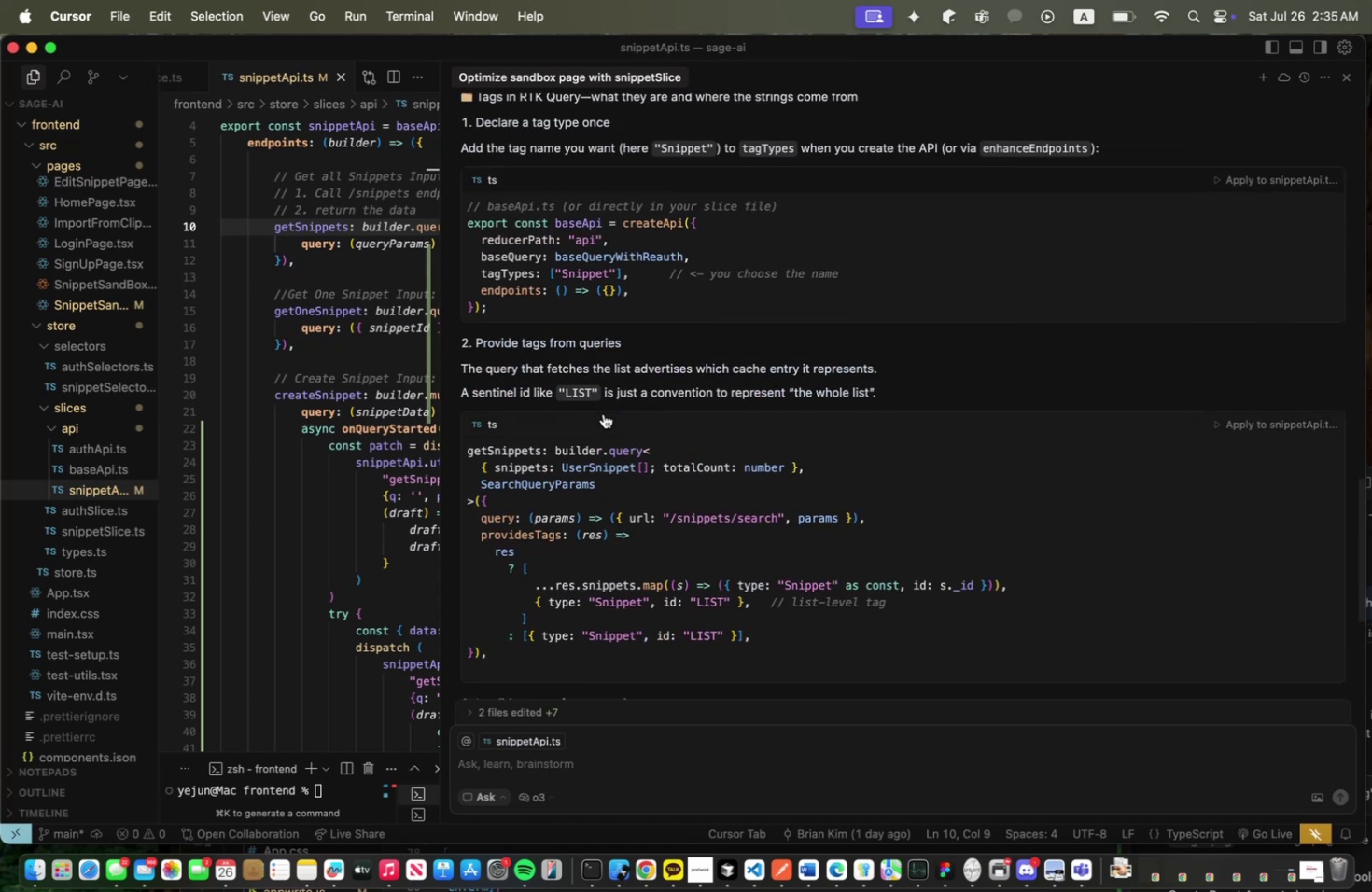 
left_click_drag(start_coordinate=[438, 425], to_coordinate=[824, 371])
 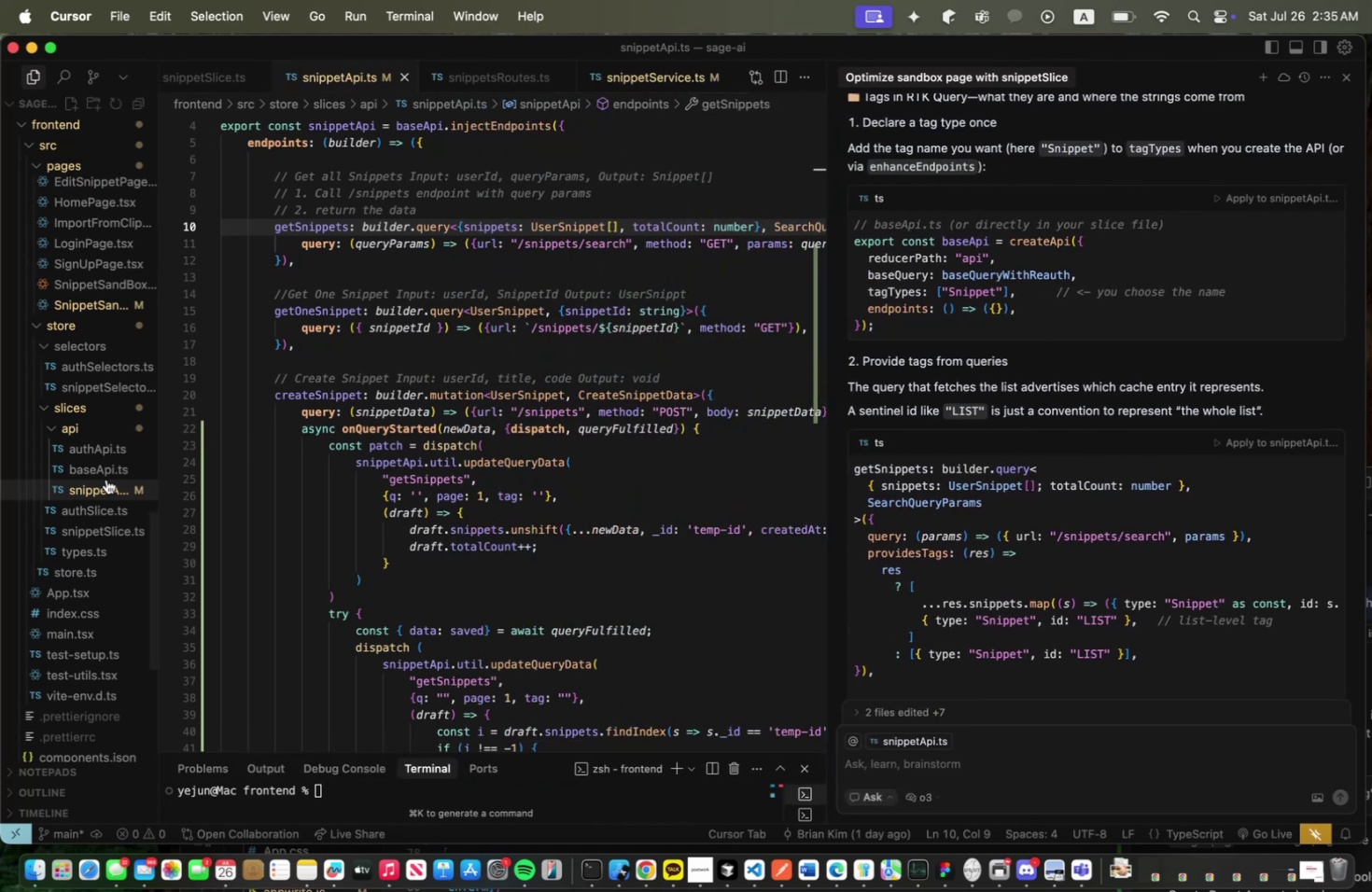 
left_click([106, 479])
 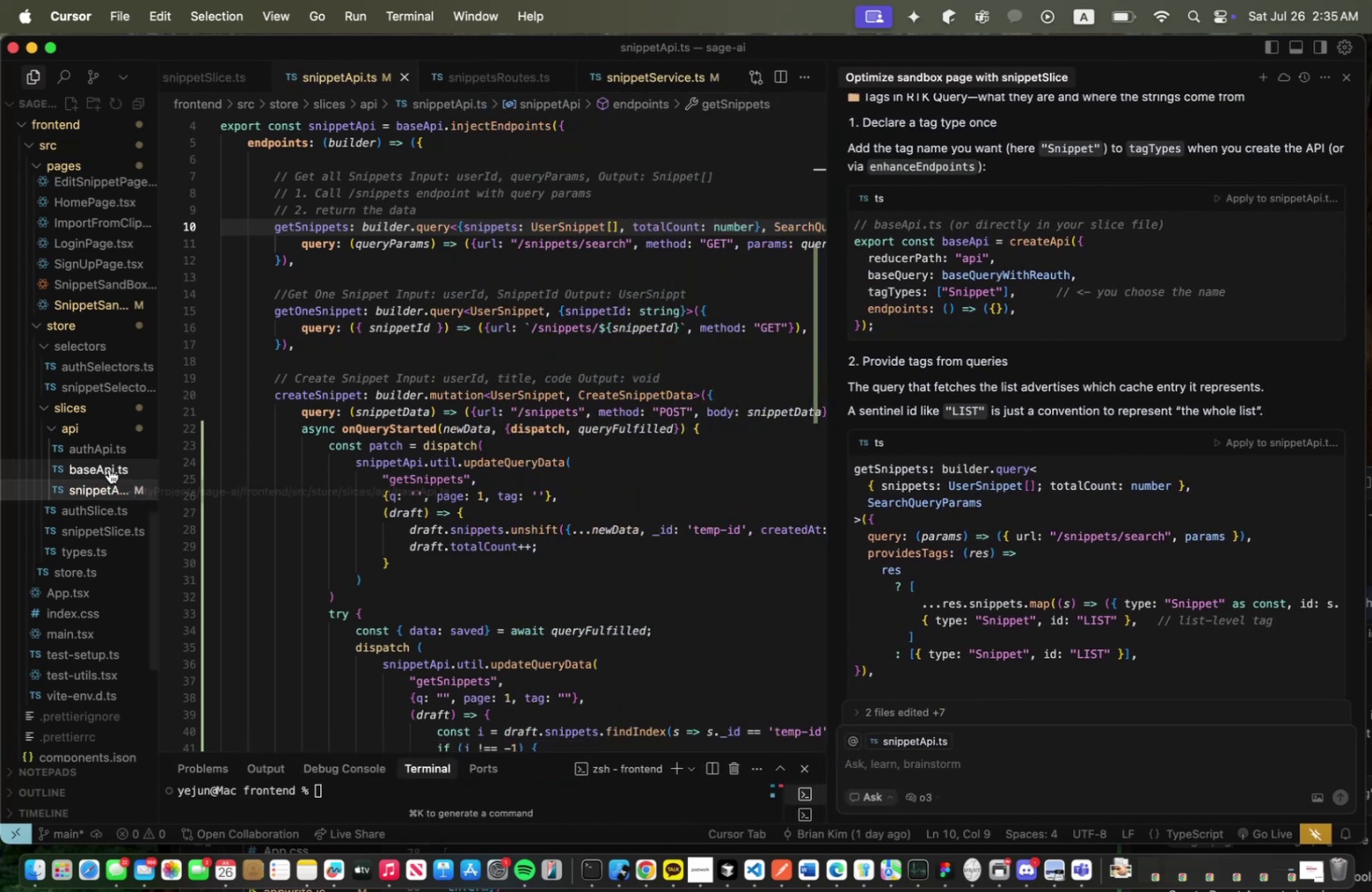 
left_click([109, 468])
 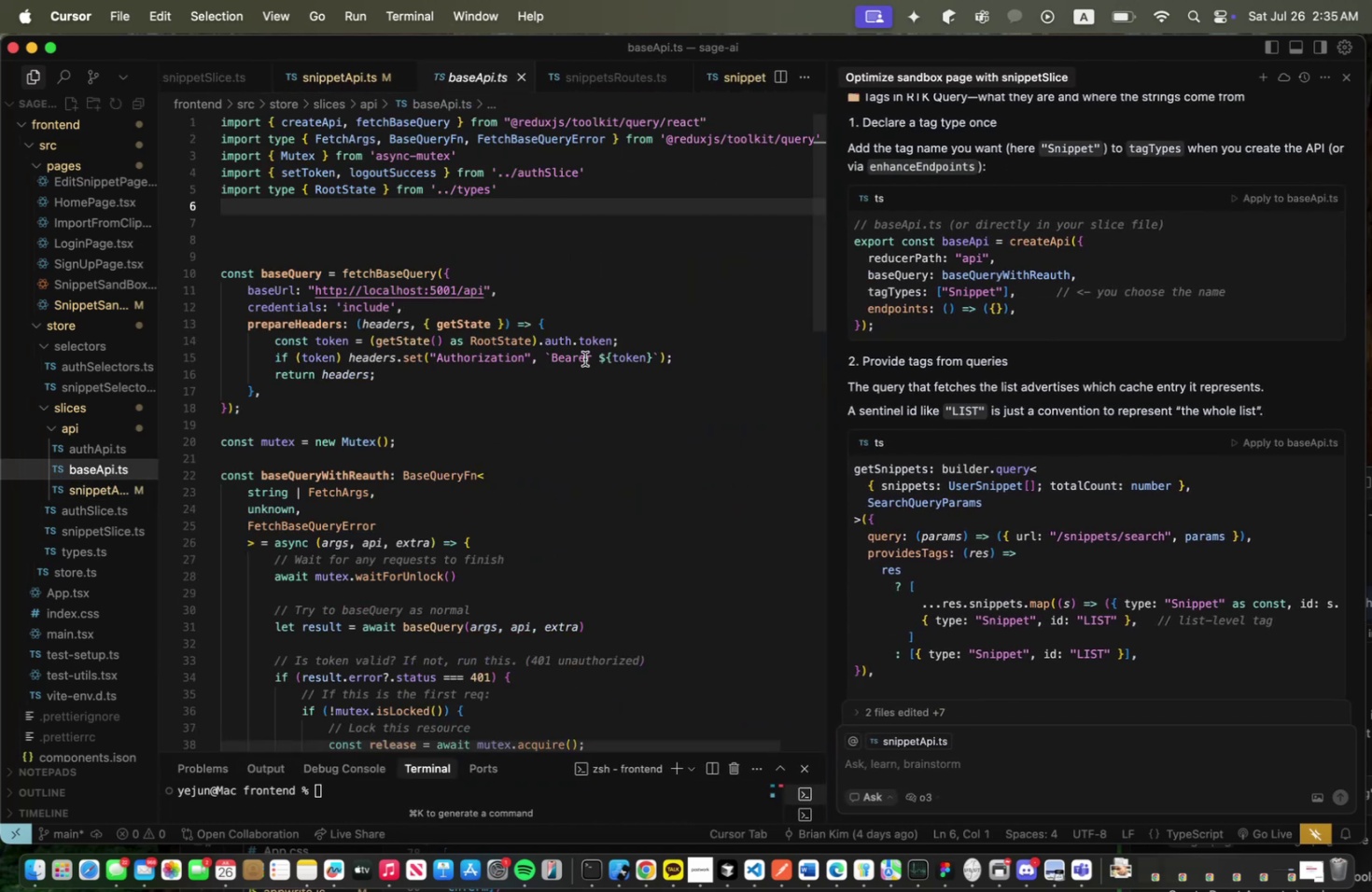 
wait(6.28)
 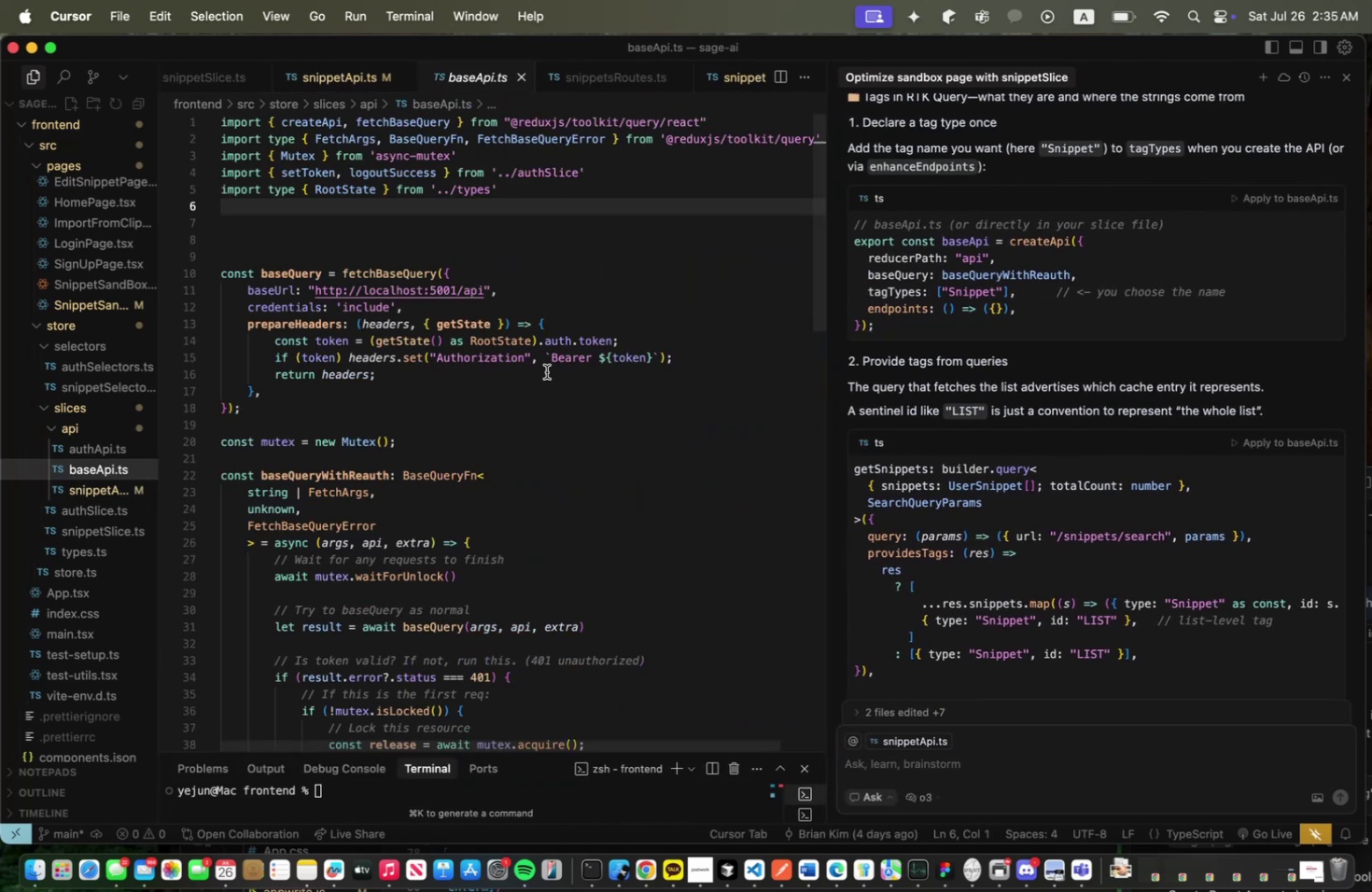 
scroll: coordinate [591, 356], scroll_direction: down, amount: 35.0
 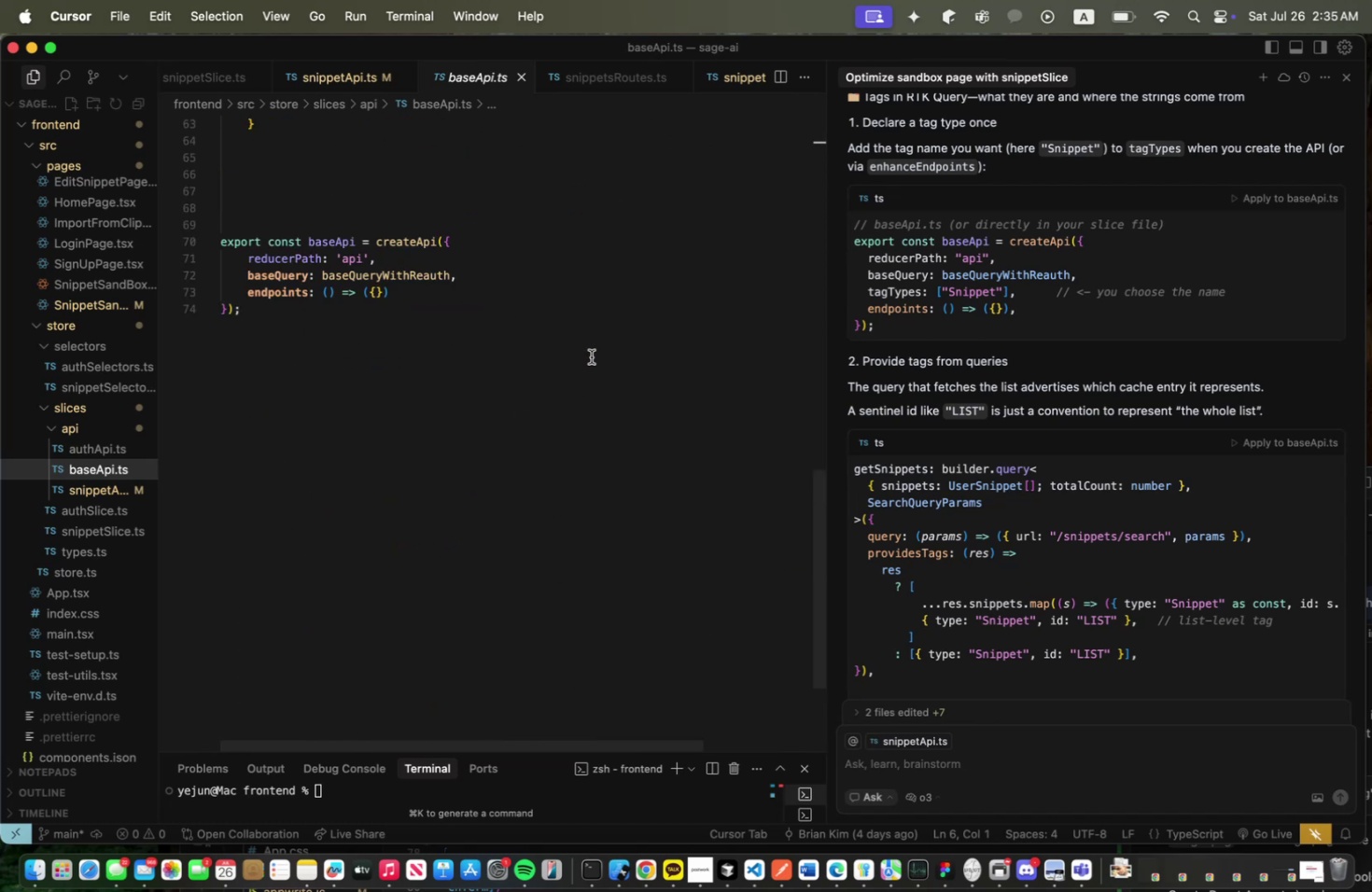 
scroll: coordinate [591, 356], scroll_direction: up, amount: 1.0
 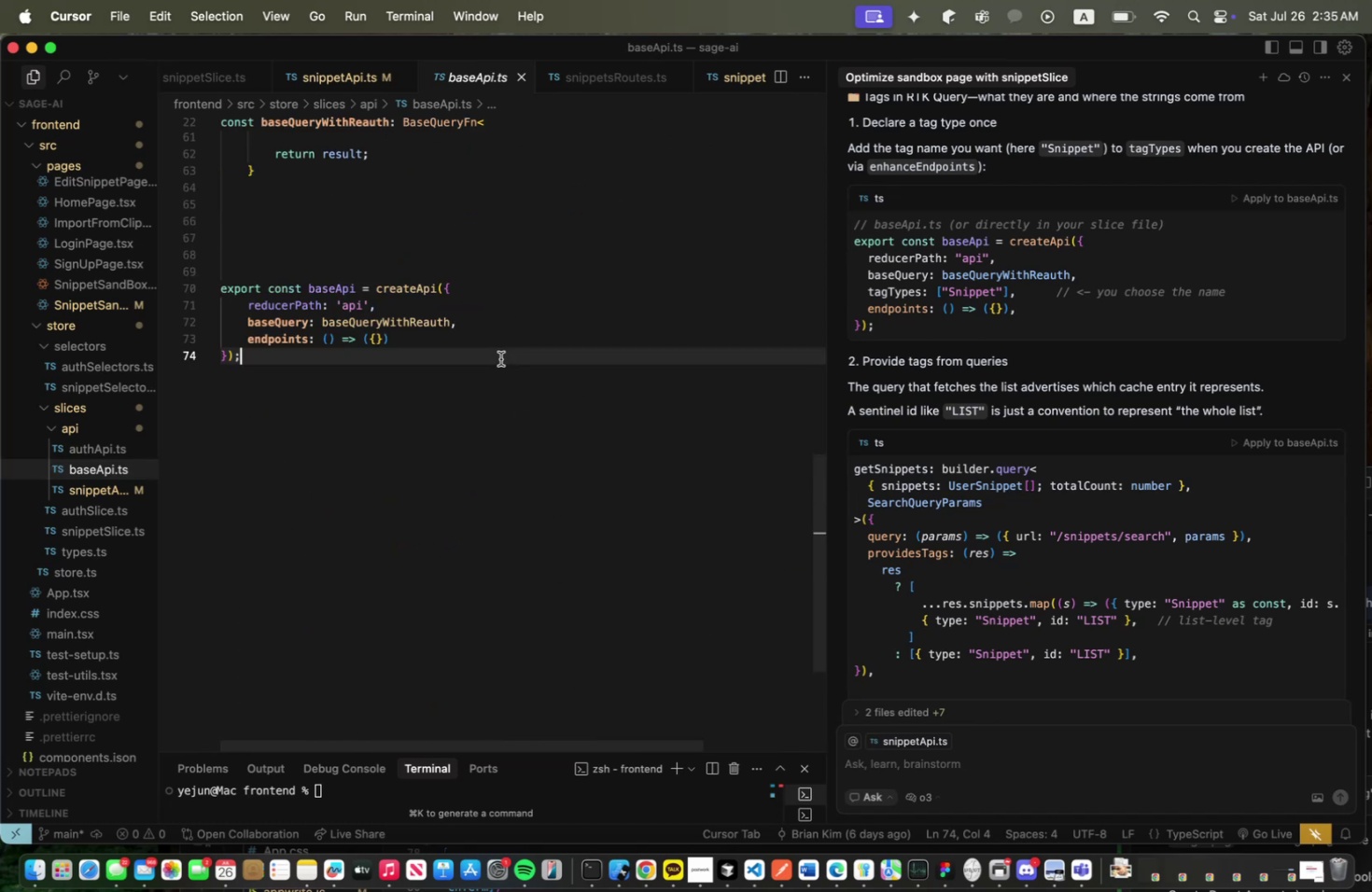 
double_click([501, 344])
 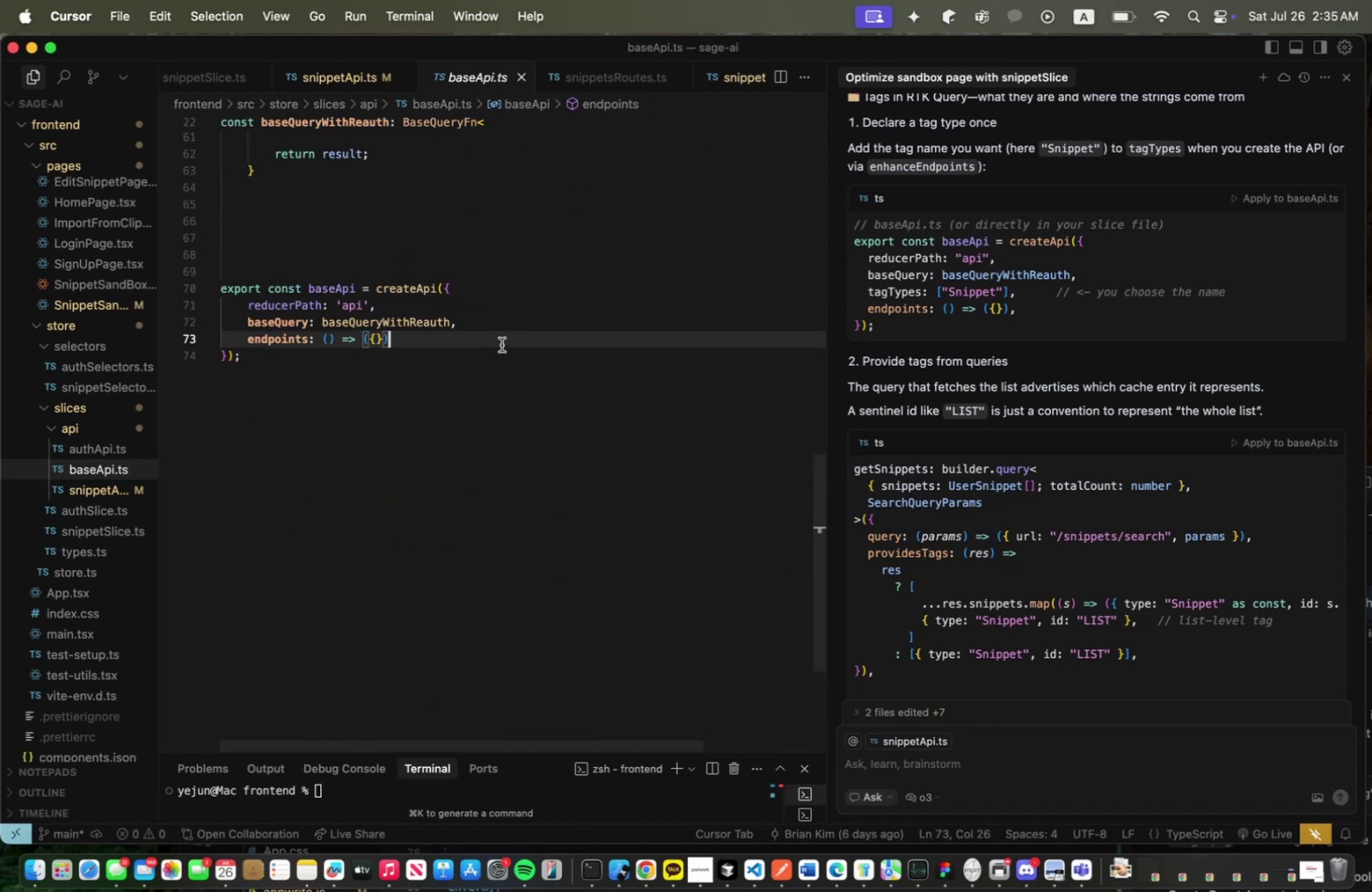 
key(Enter)
 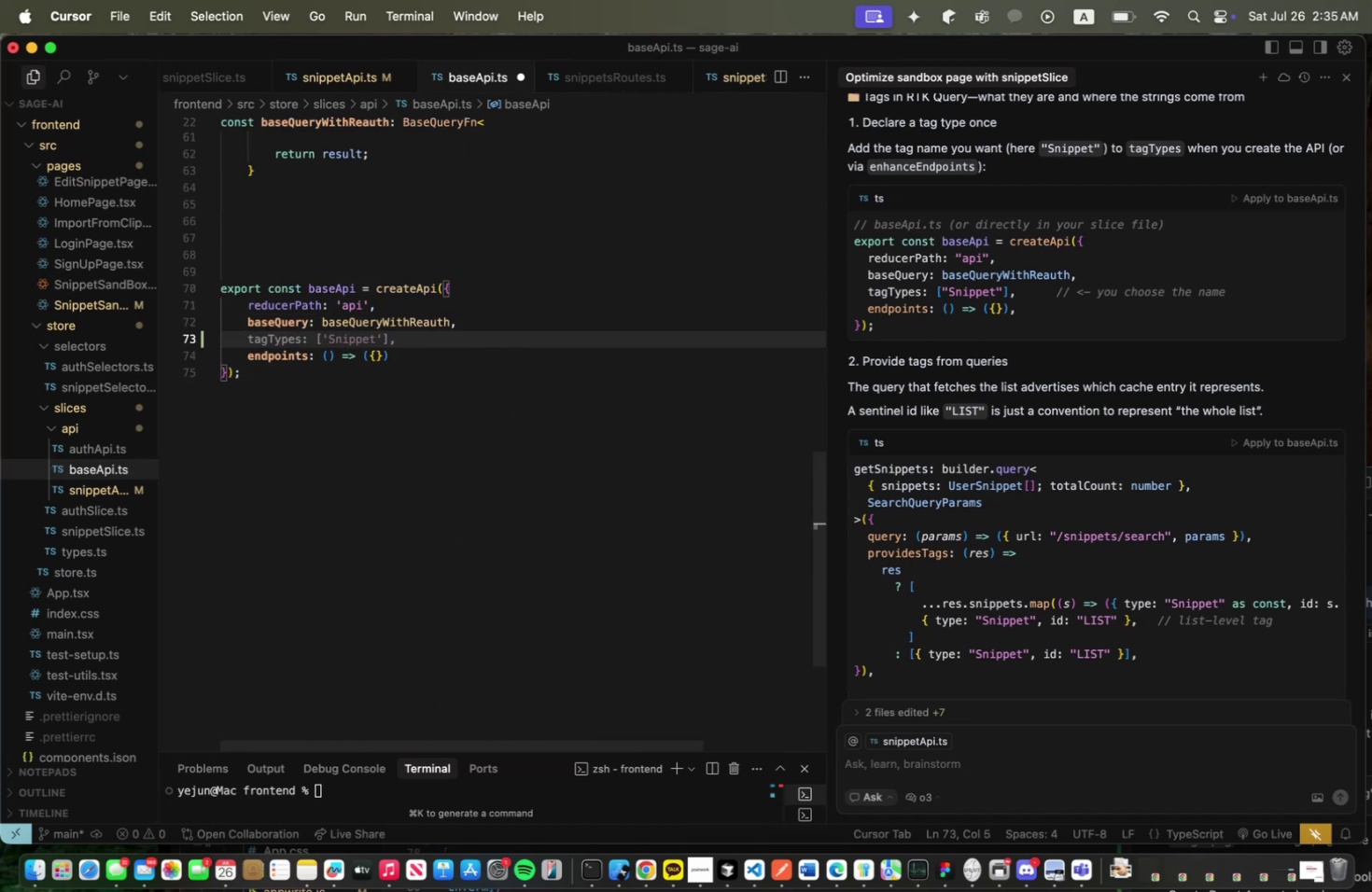 
type(tagTypes: ["Snippet)
key(Tab)
 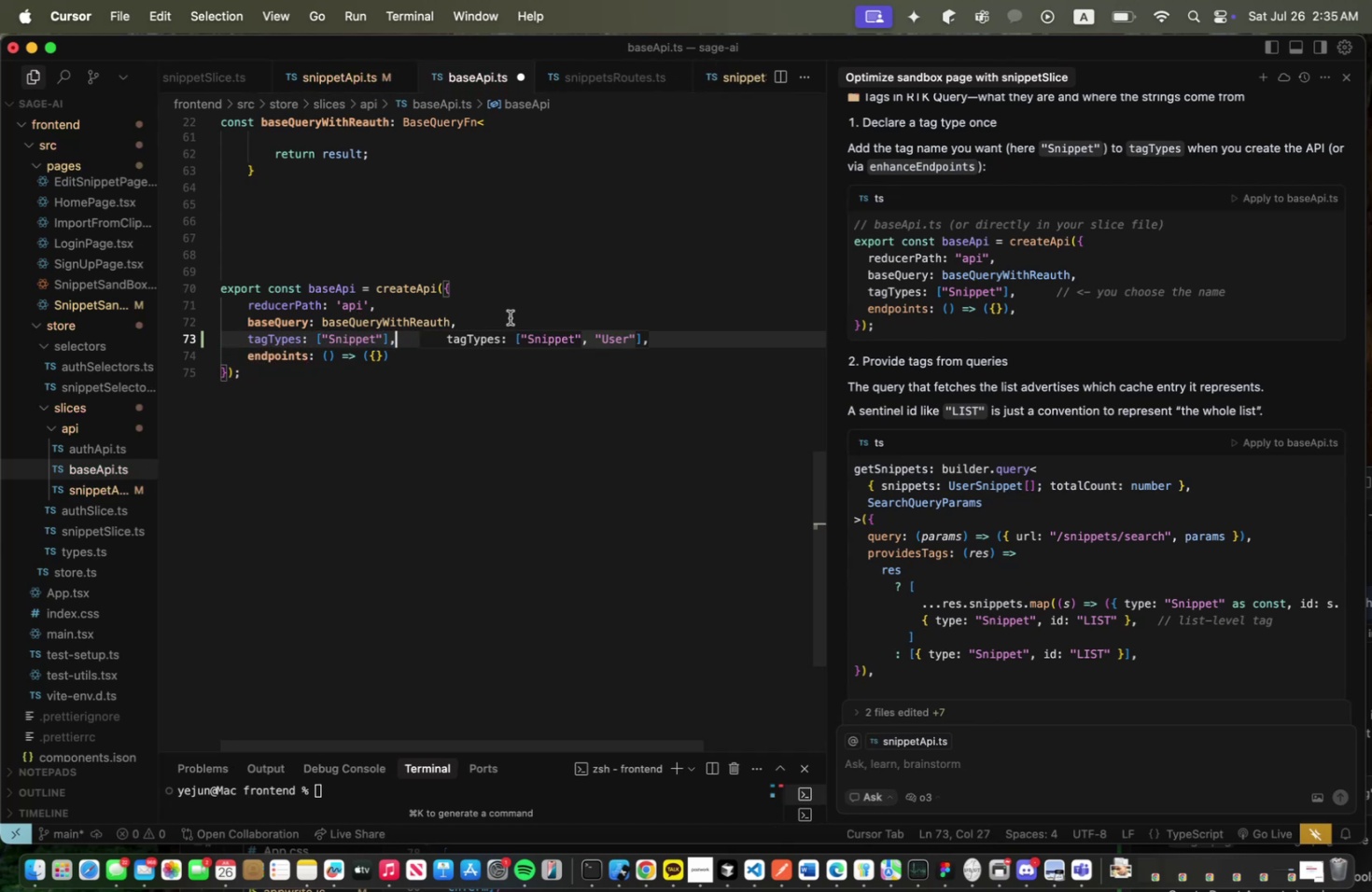 
key(Meta+CommandLeft)
 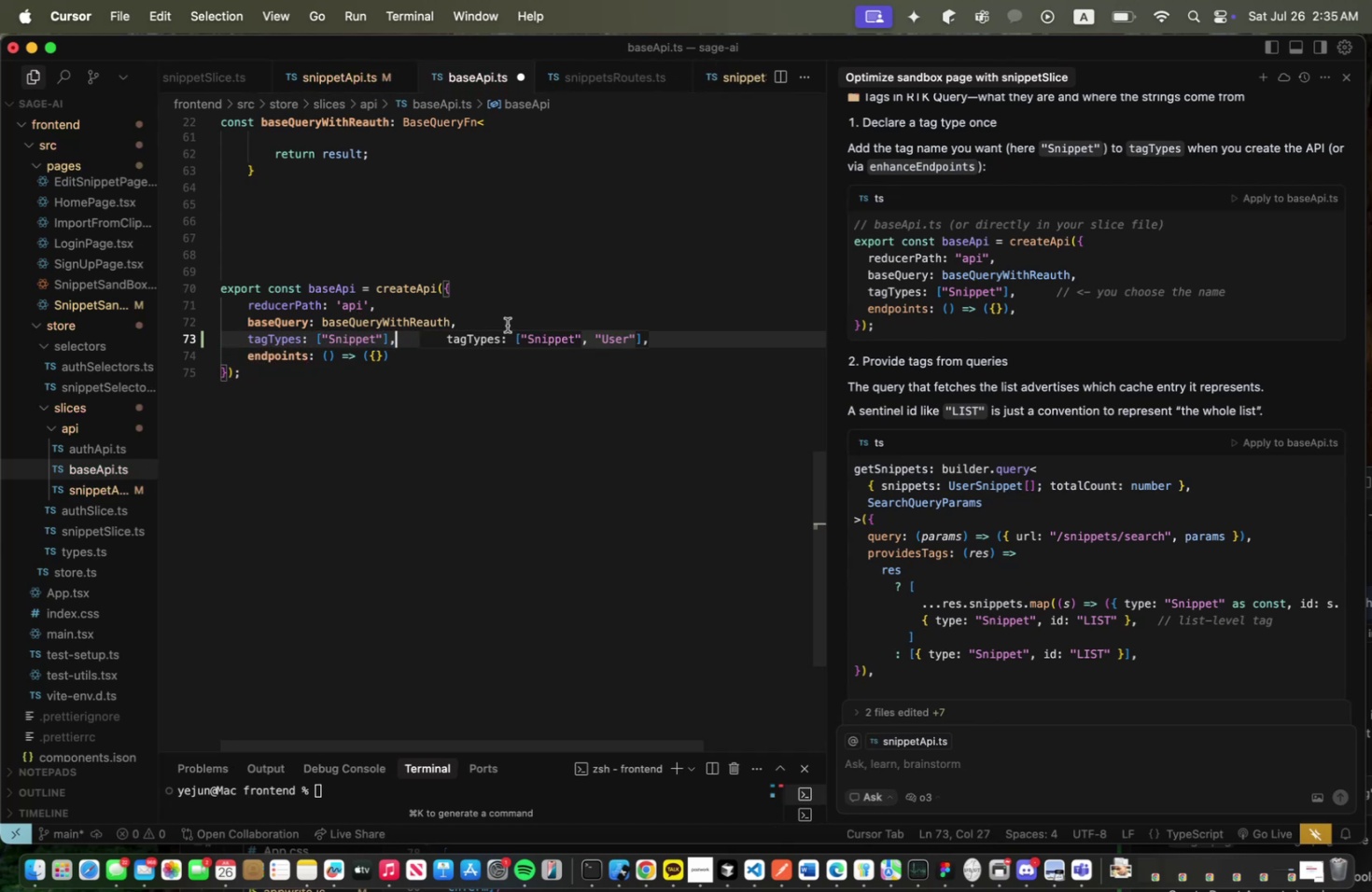 
key(Meta+S)
 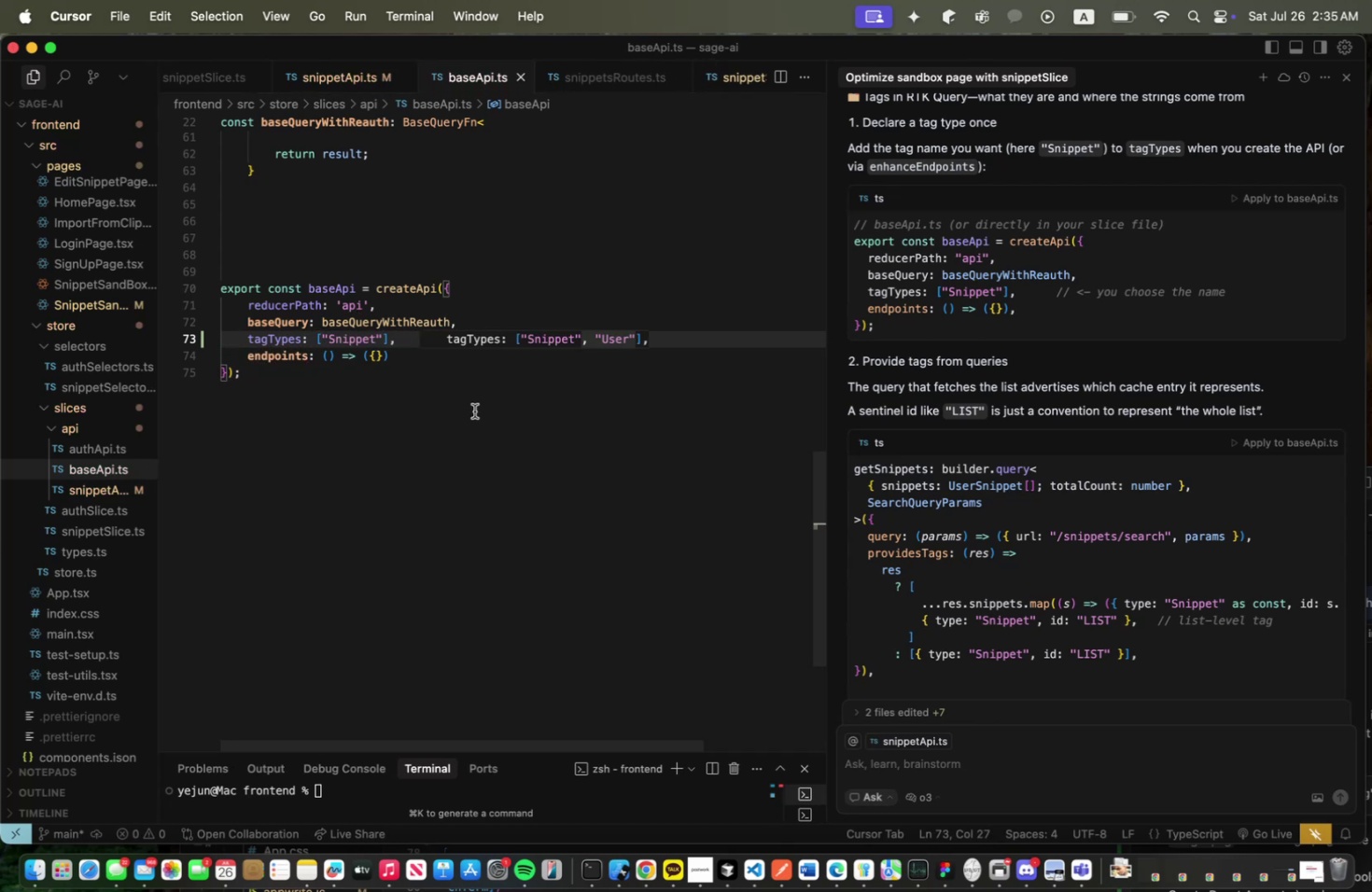 
left_click([474, 411])
 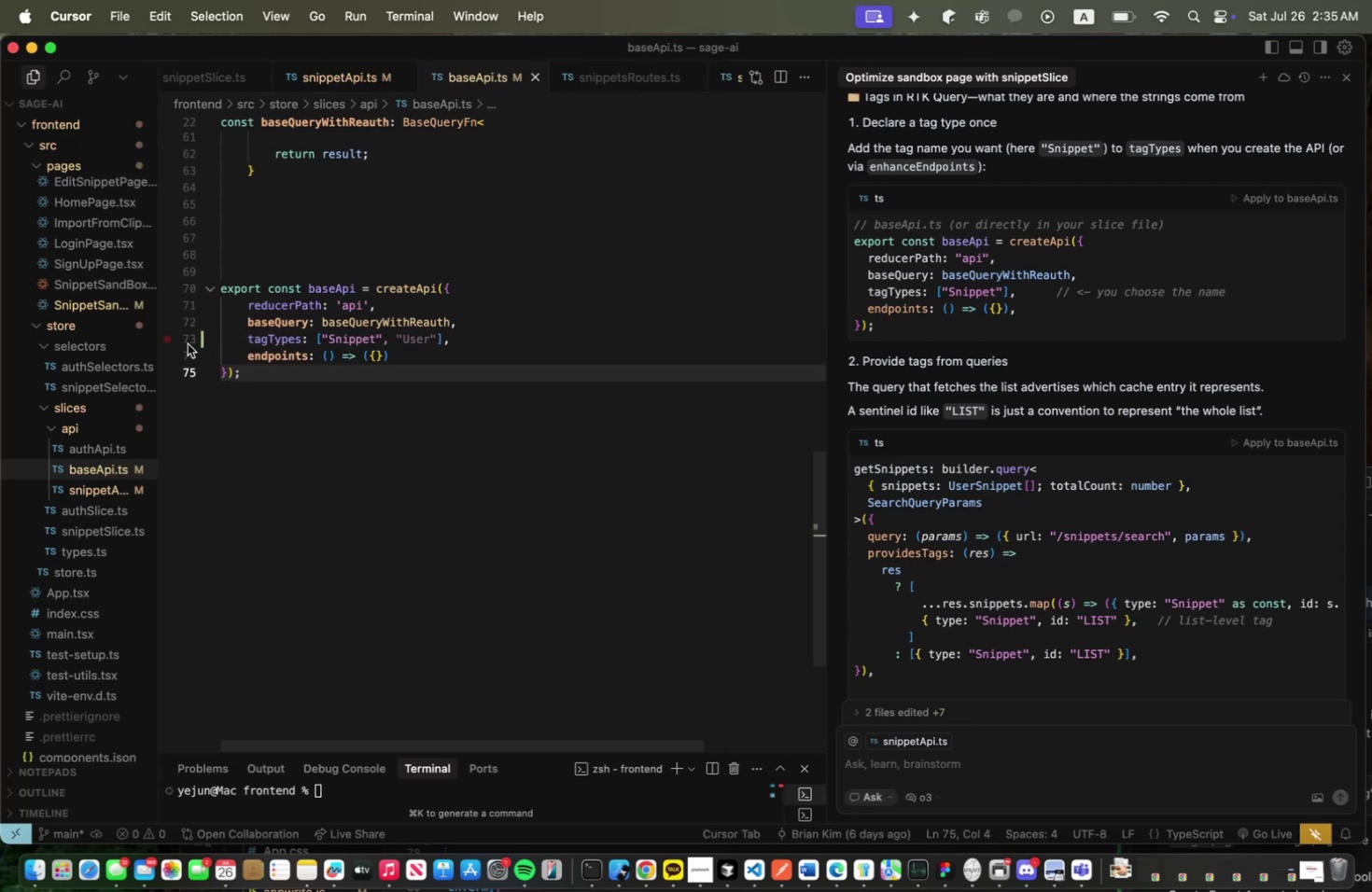 
wait(5.02)
 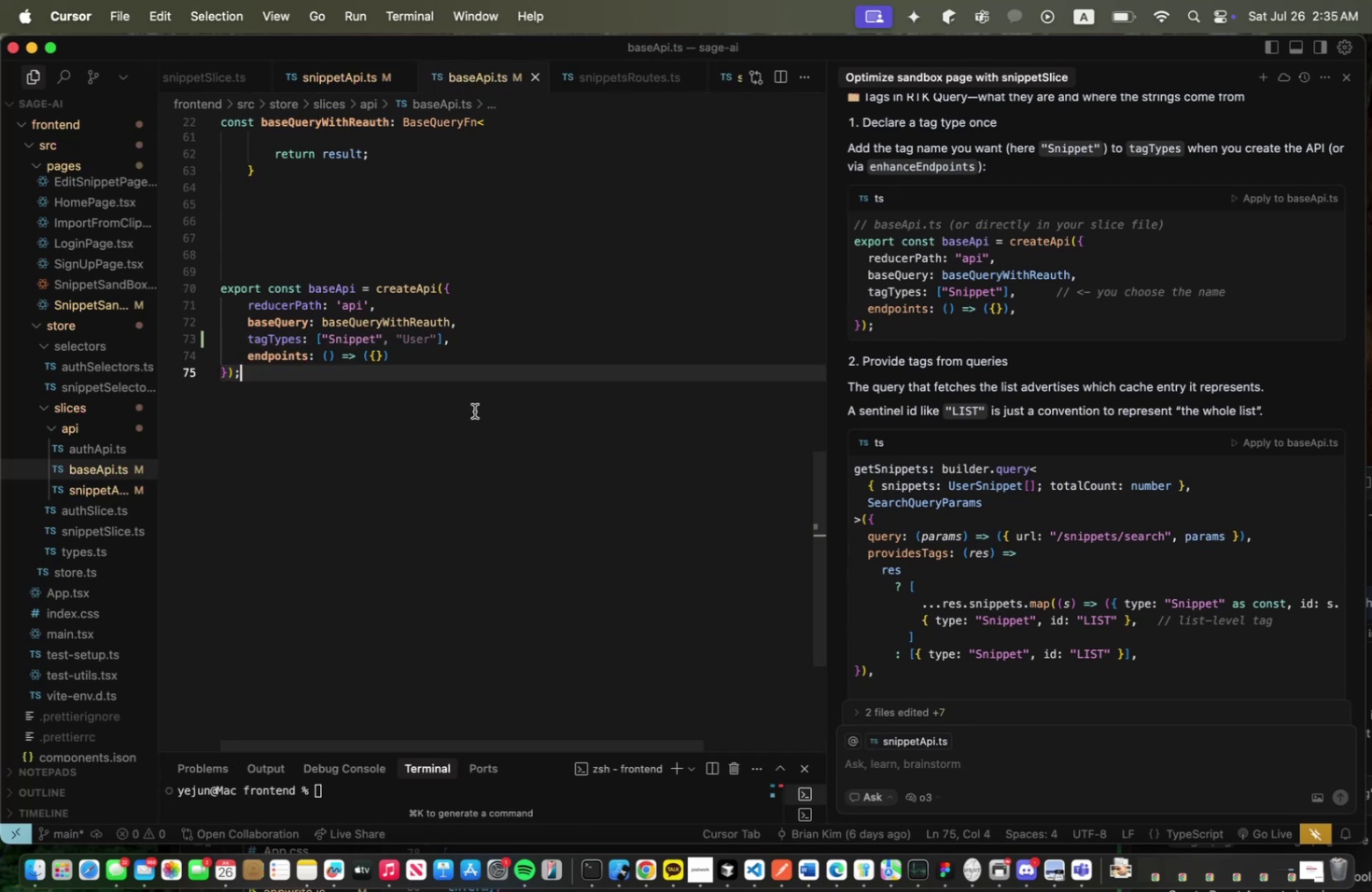 
left_click([101, 497])
 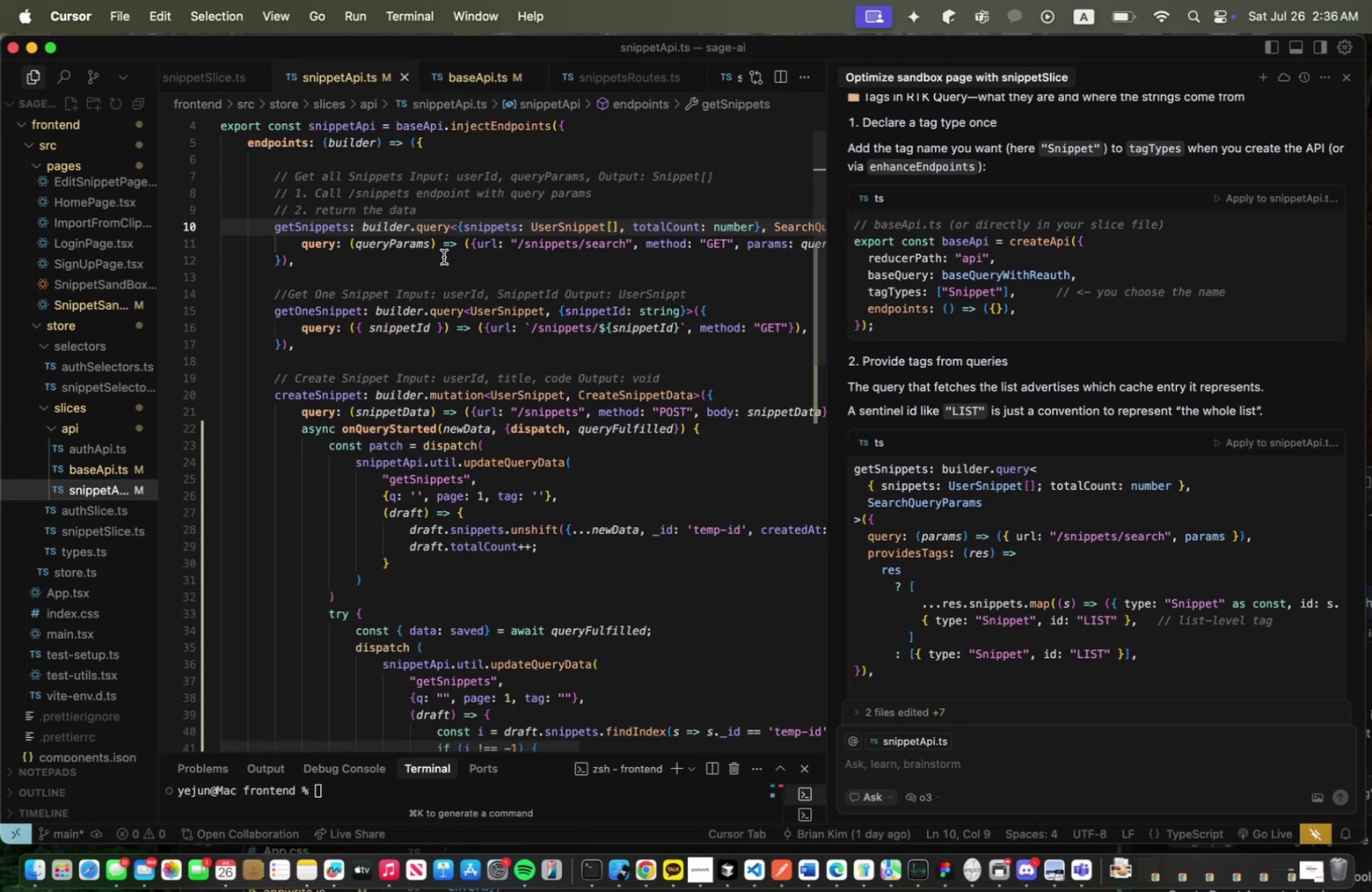 
wait(6.06)
 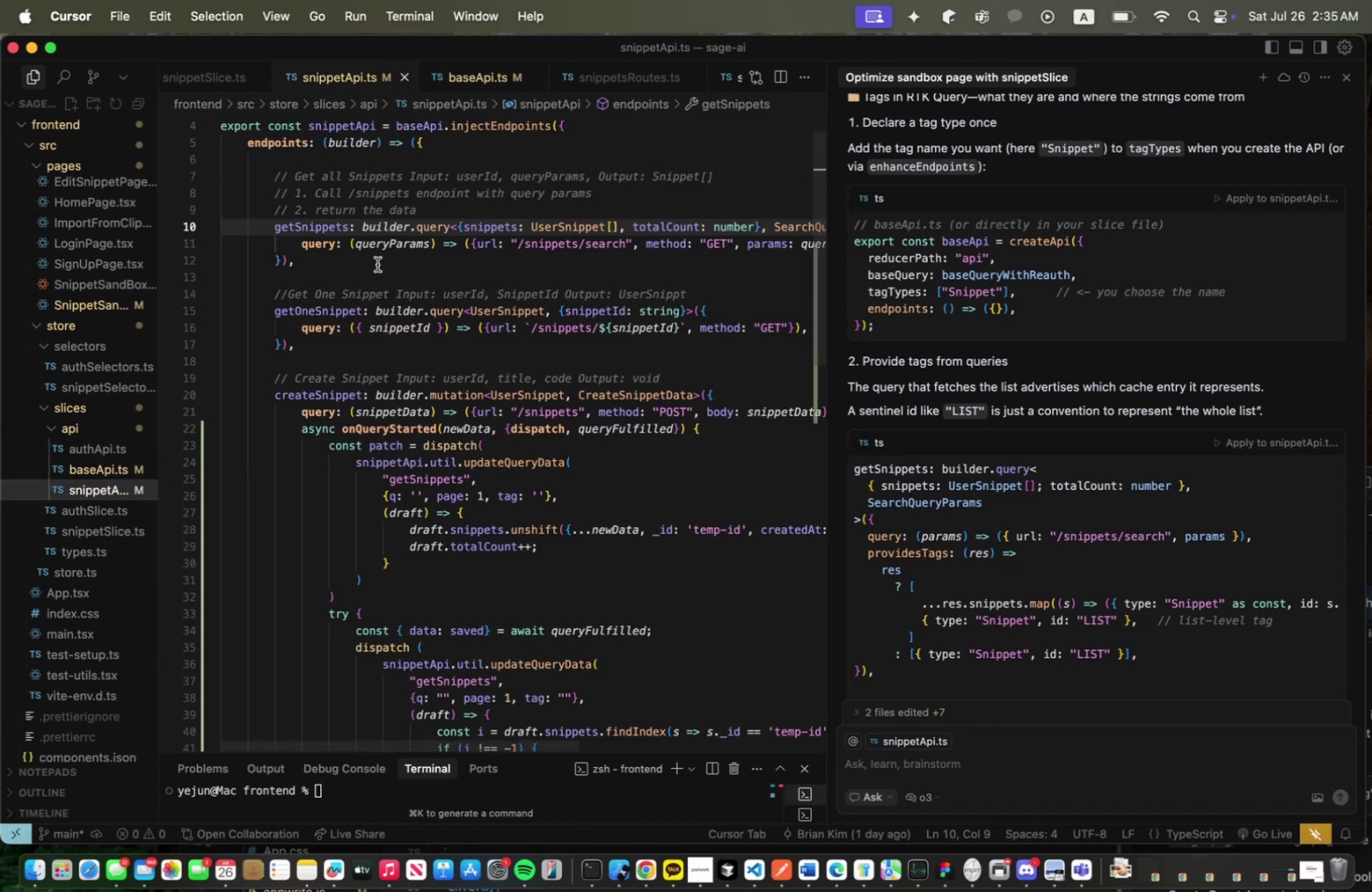 
left_click_drag(start_coordinate=[792, 239], to_coordinate=[847, 239])
 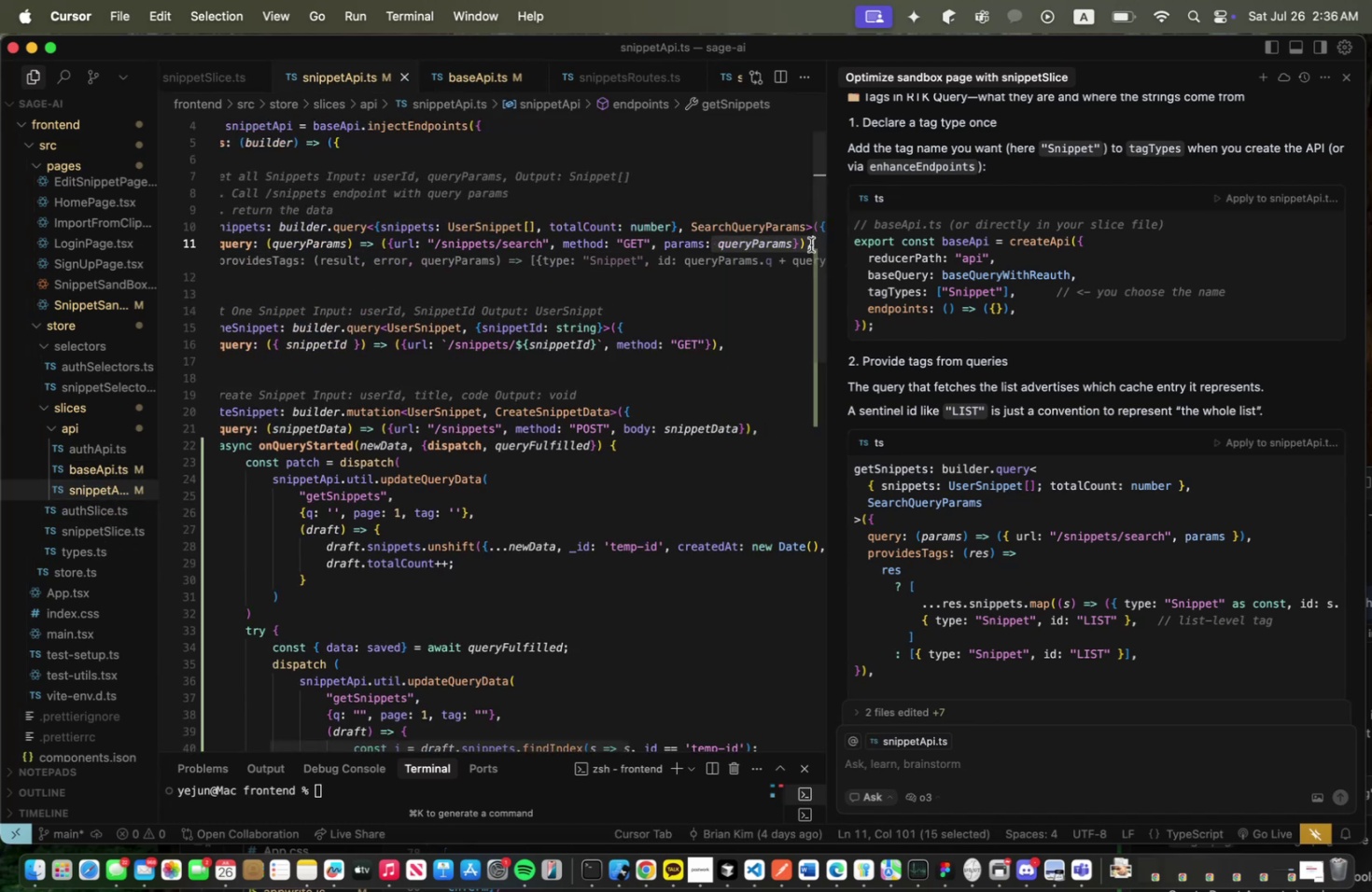 
left_click([810, 244])
 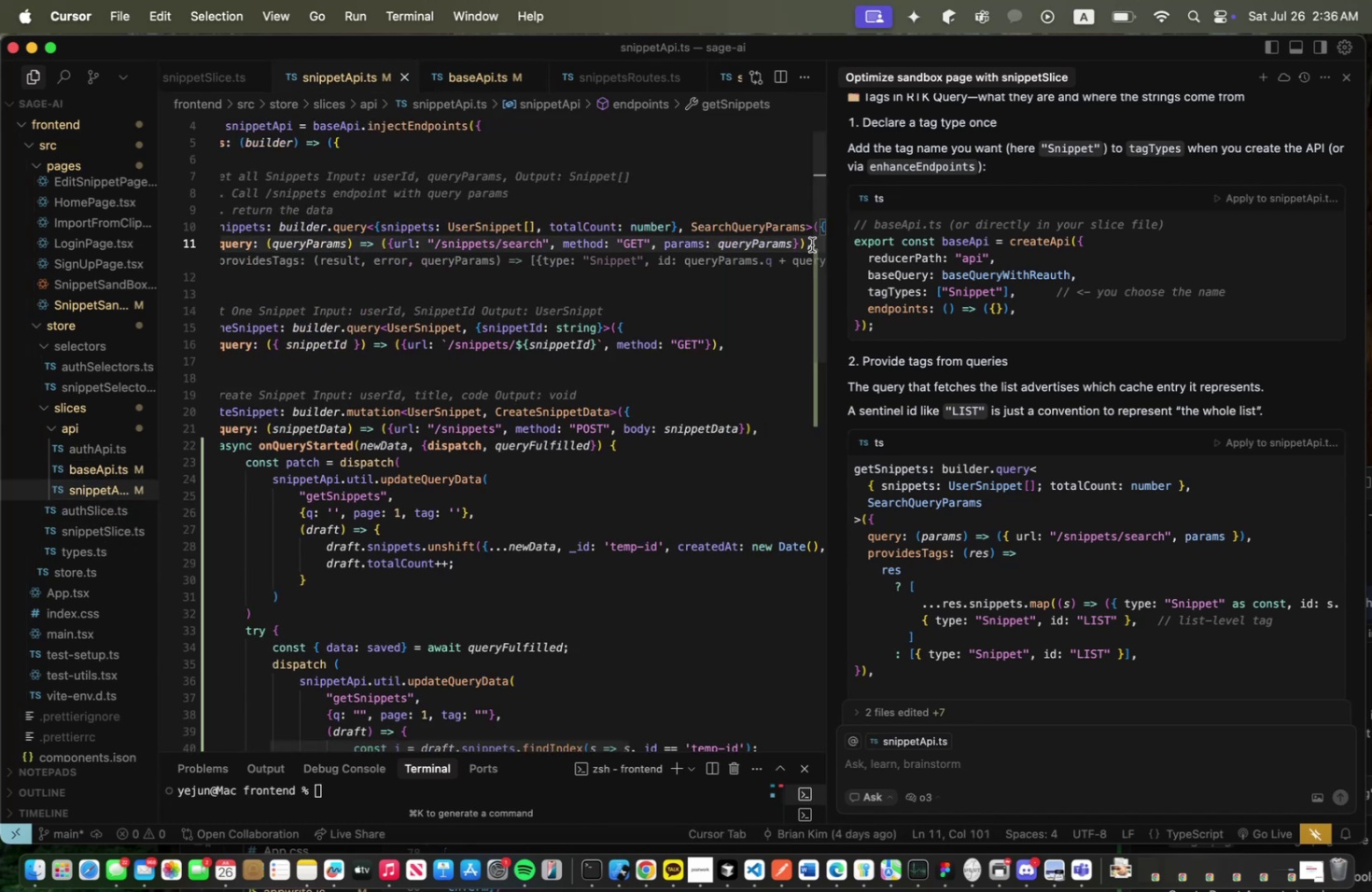 
key(Enter)
 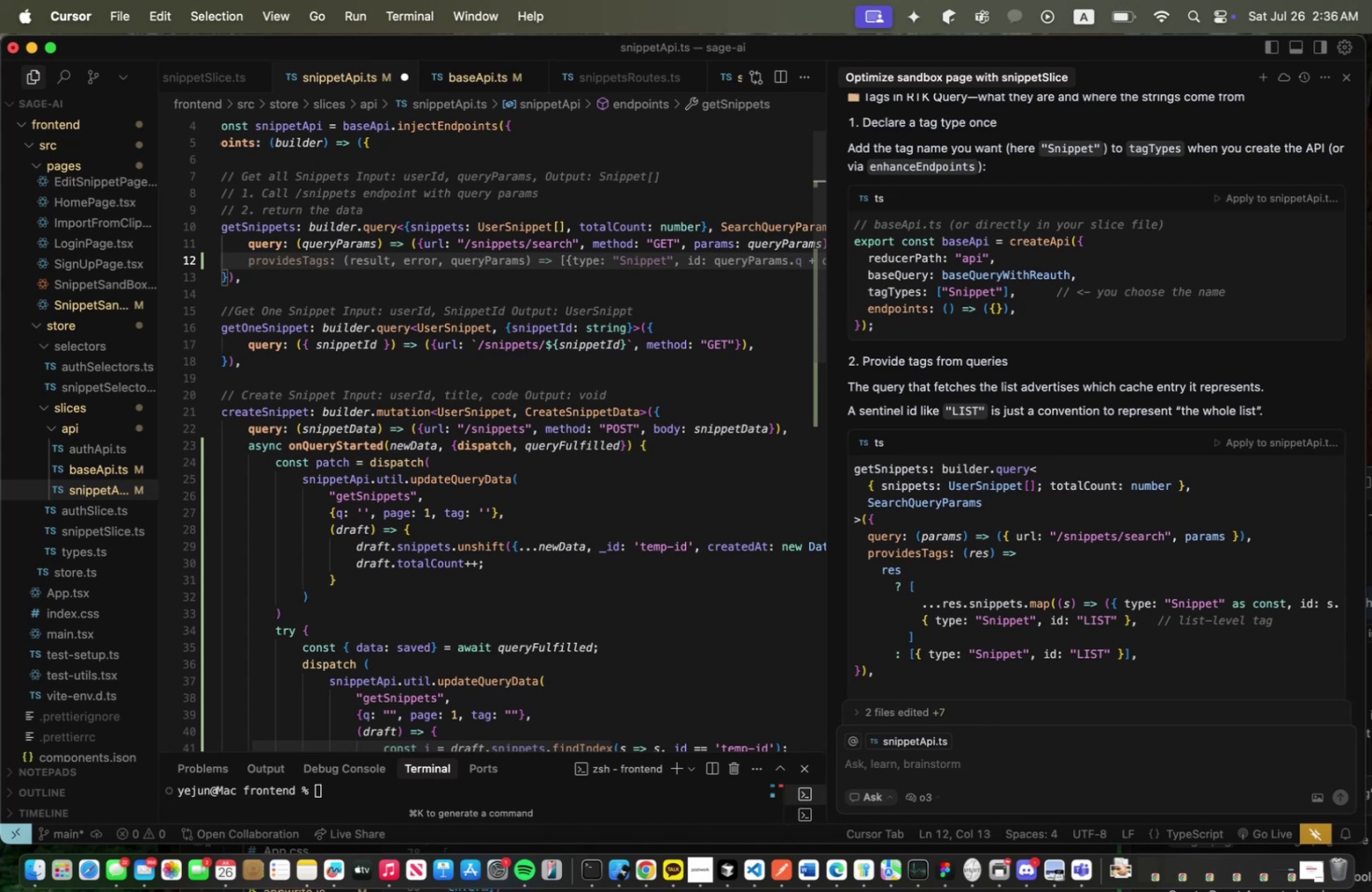 
type(providesTags: (res) =>)
 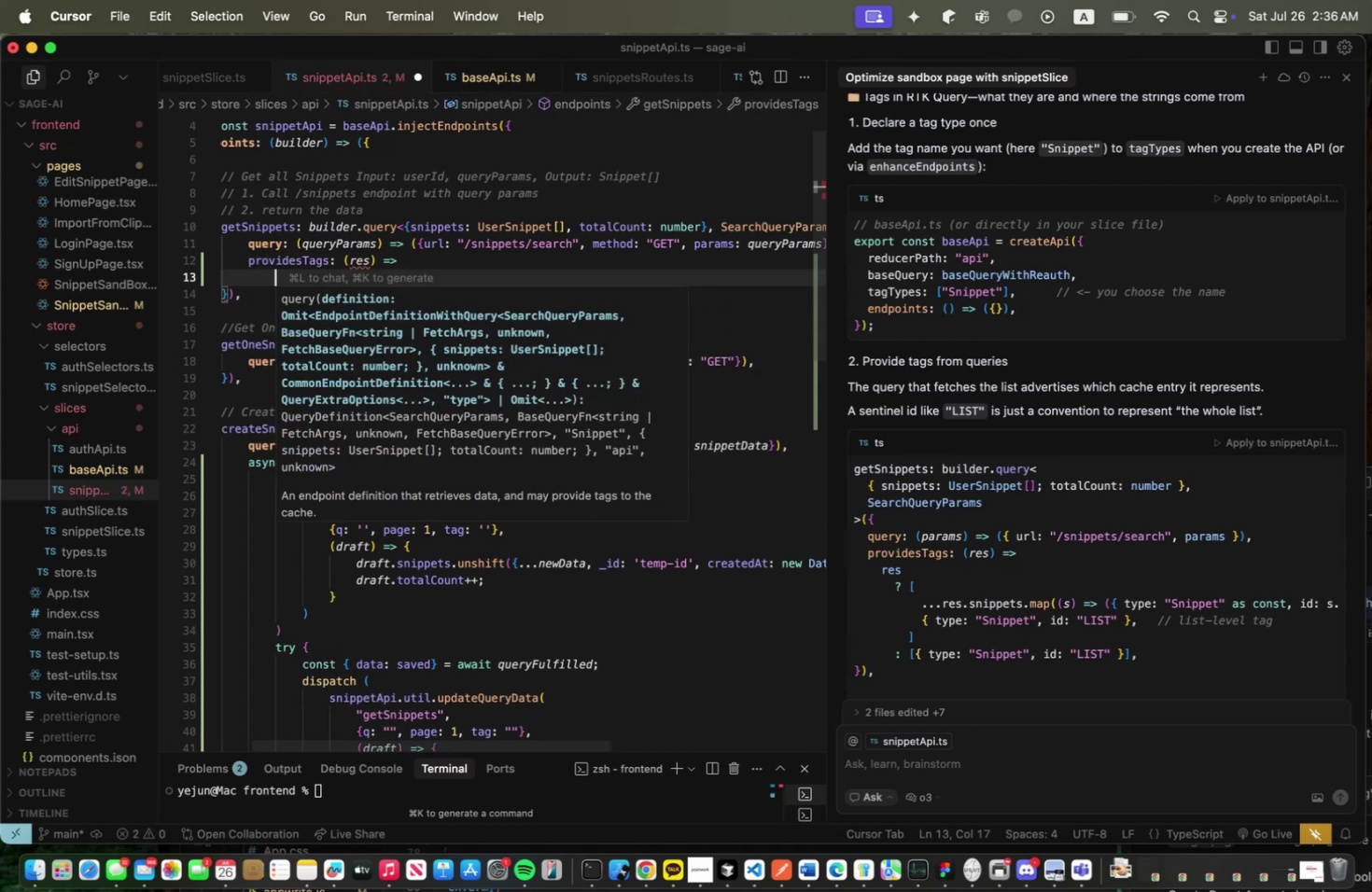 
 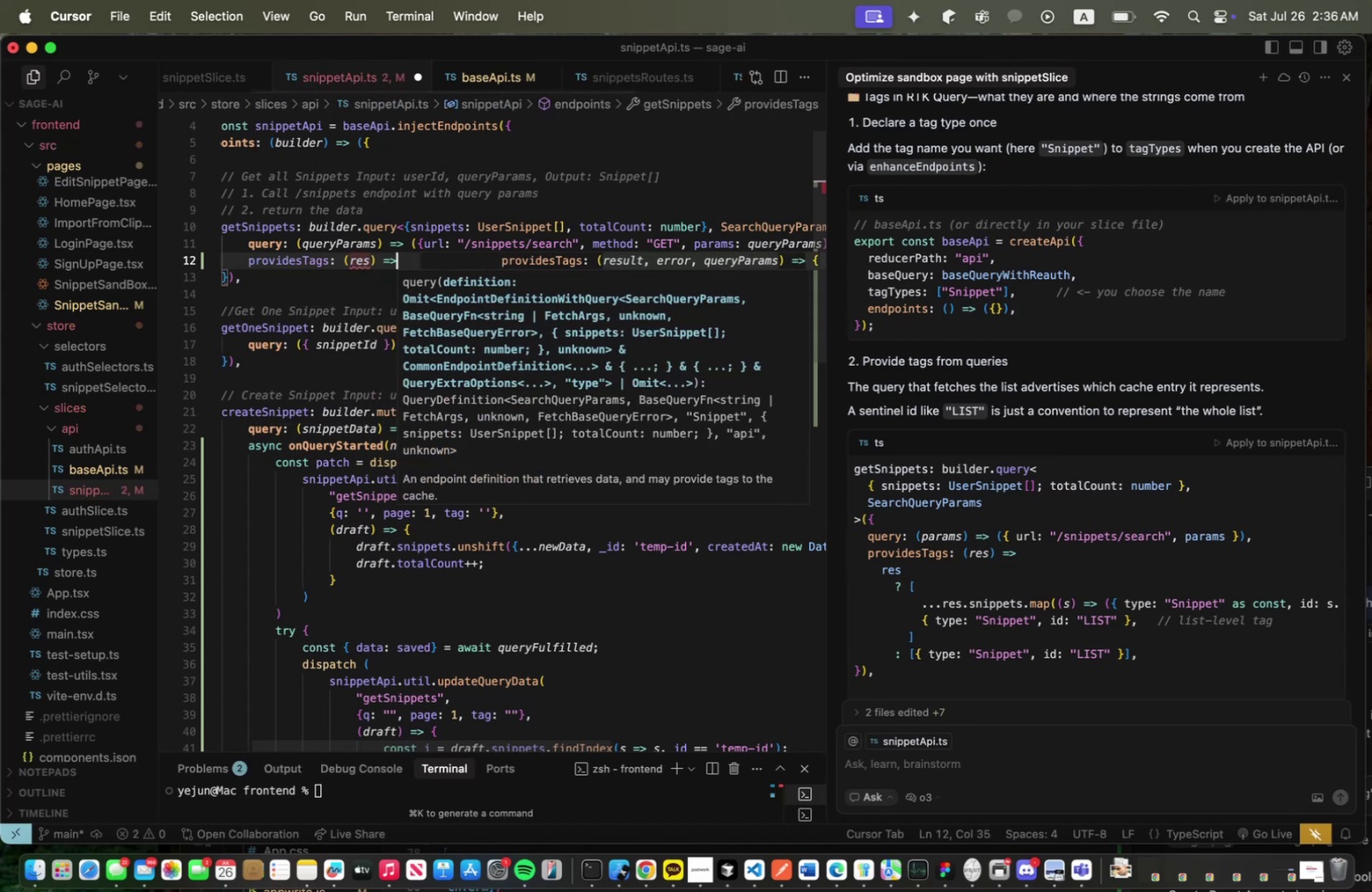 
key(Enter)
 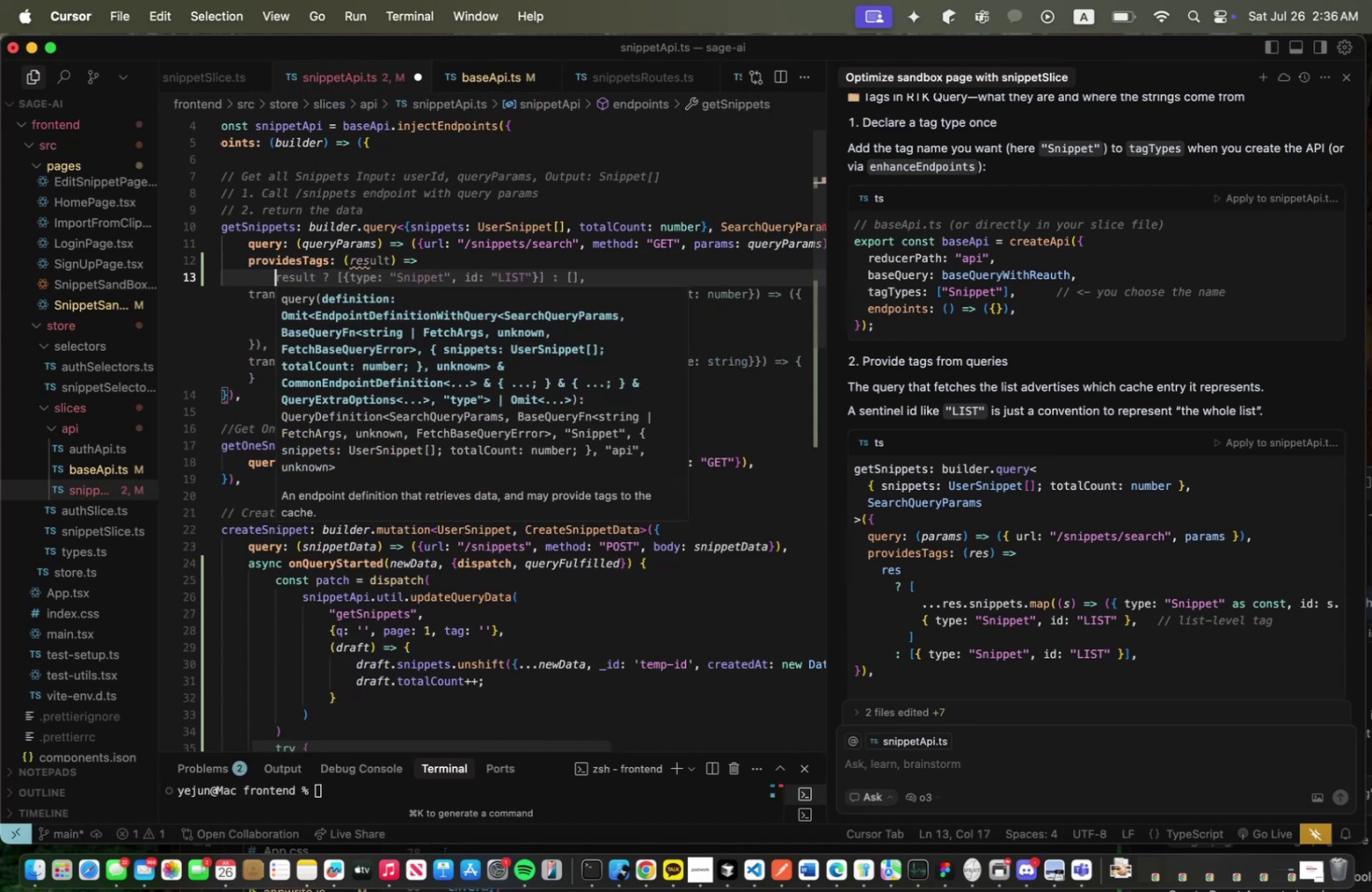 
type(res?)
 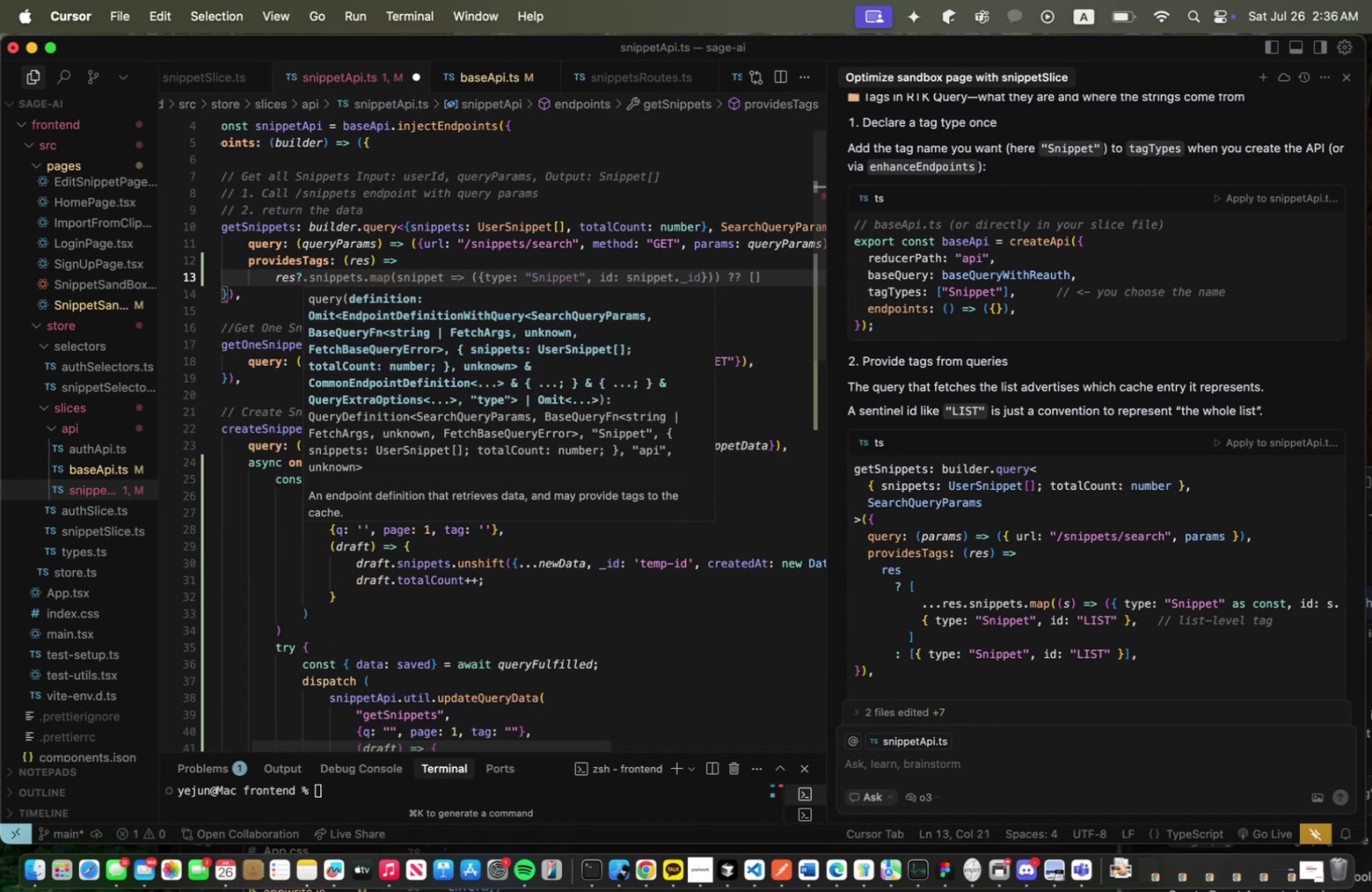 
key(Space)
 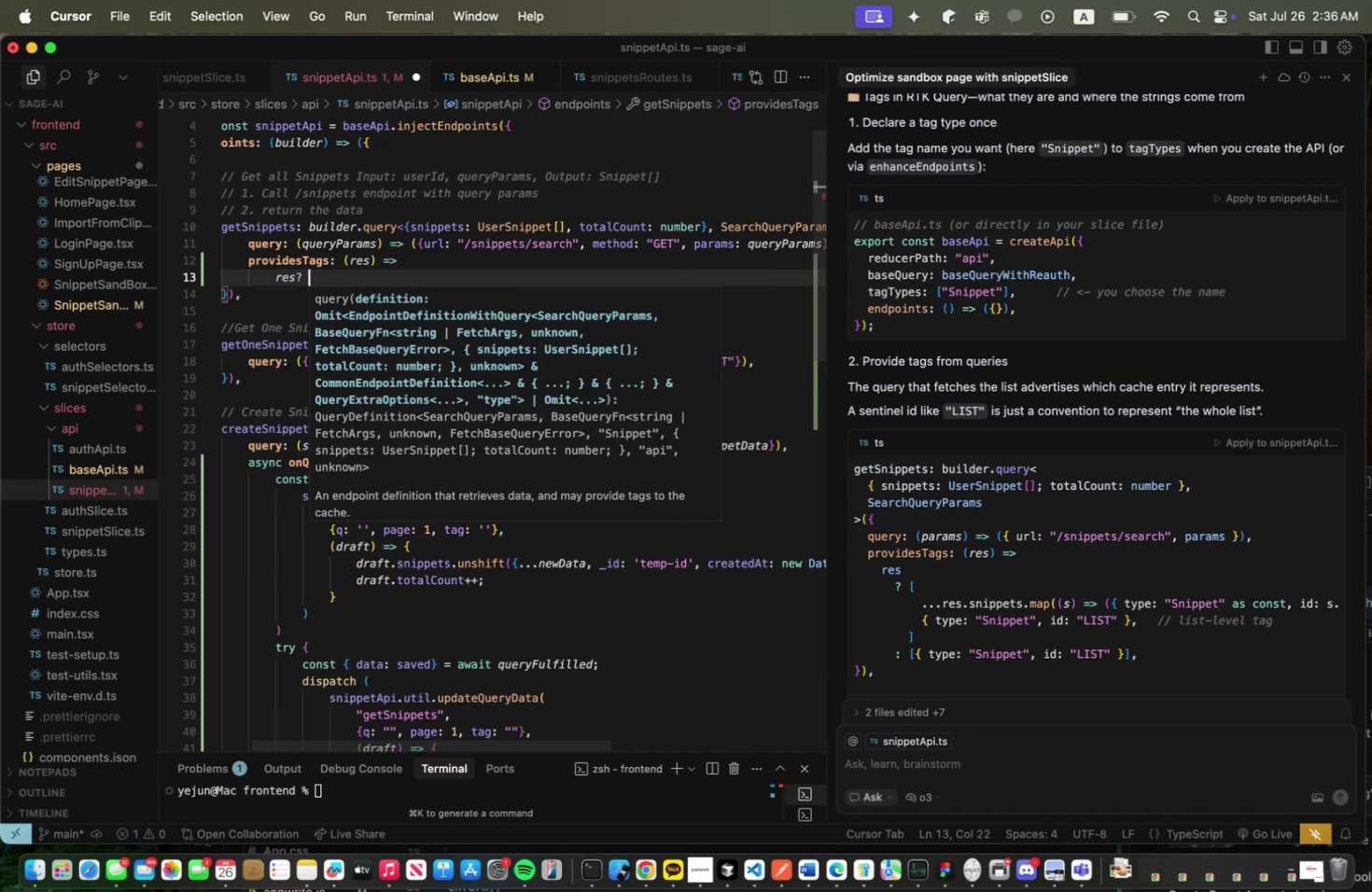 
key(Shift+ShiftLeft)
 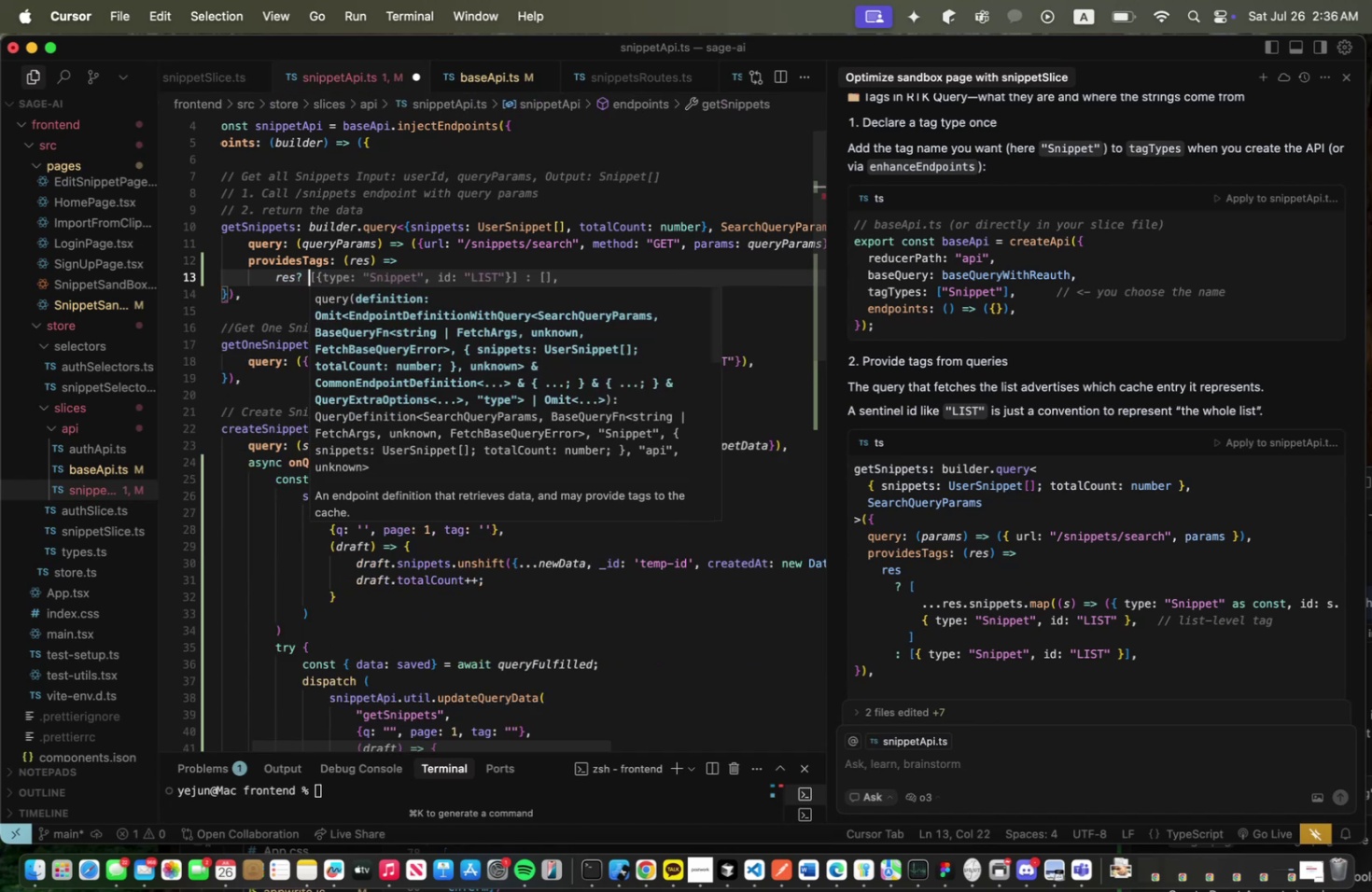 
key(BracketLeft)
 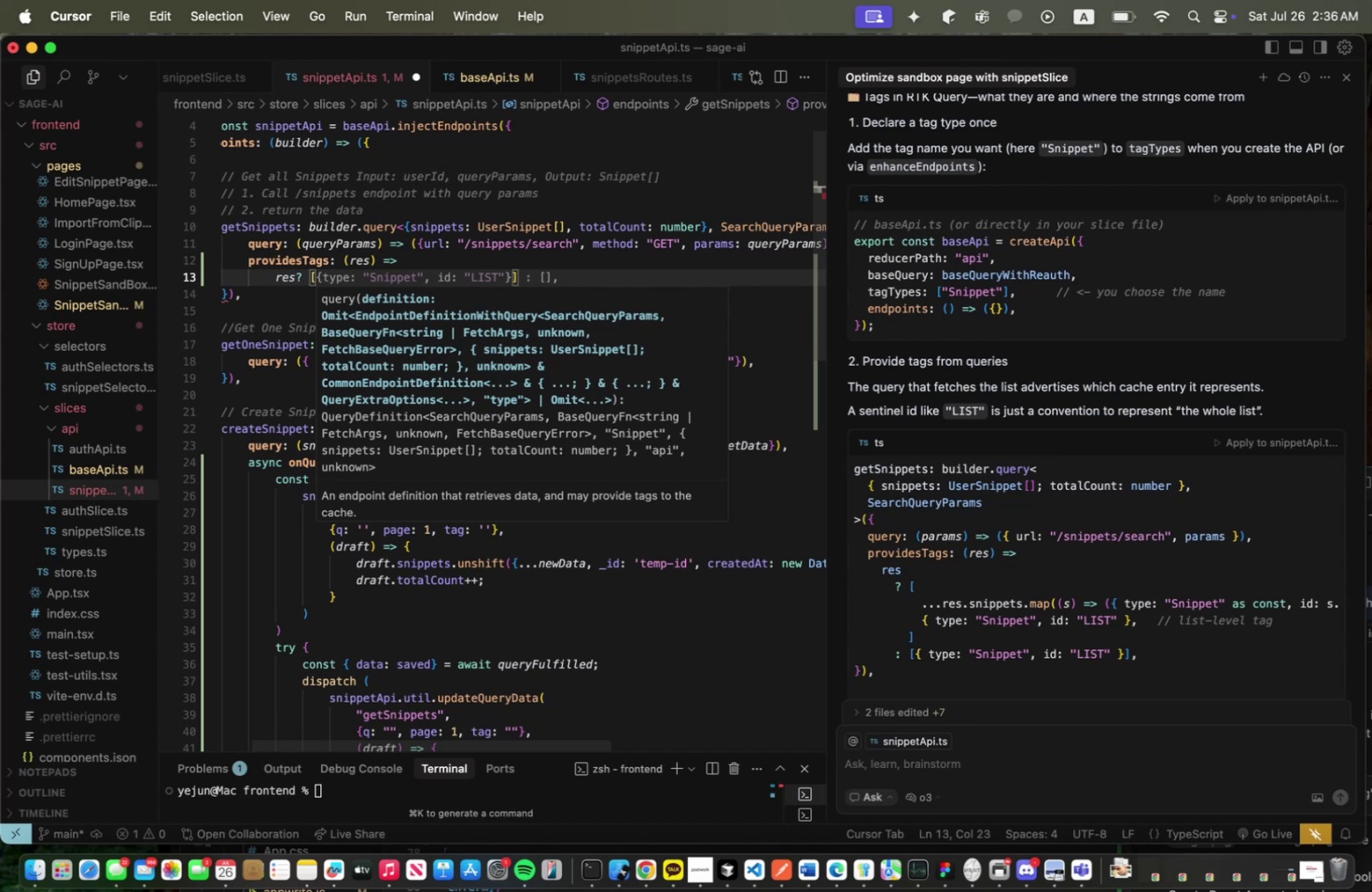 
type(...res.snippets.map(s) => ({tp)
key(Backspace)
type(ype: S')
key(Backspace)
key(Backspace)
type("Snippet" as cn)
key(Backspace)
type(onst, id:)
key(Tab)
 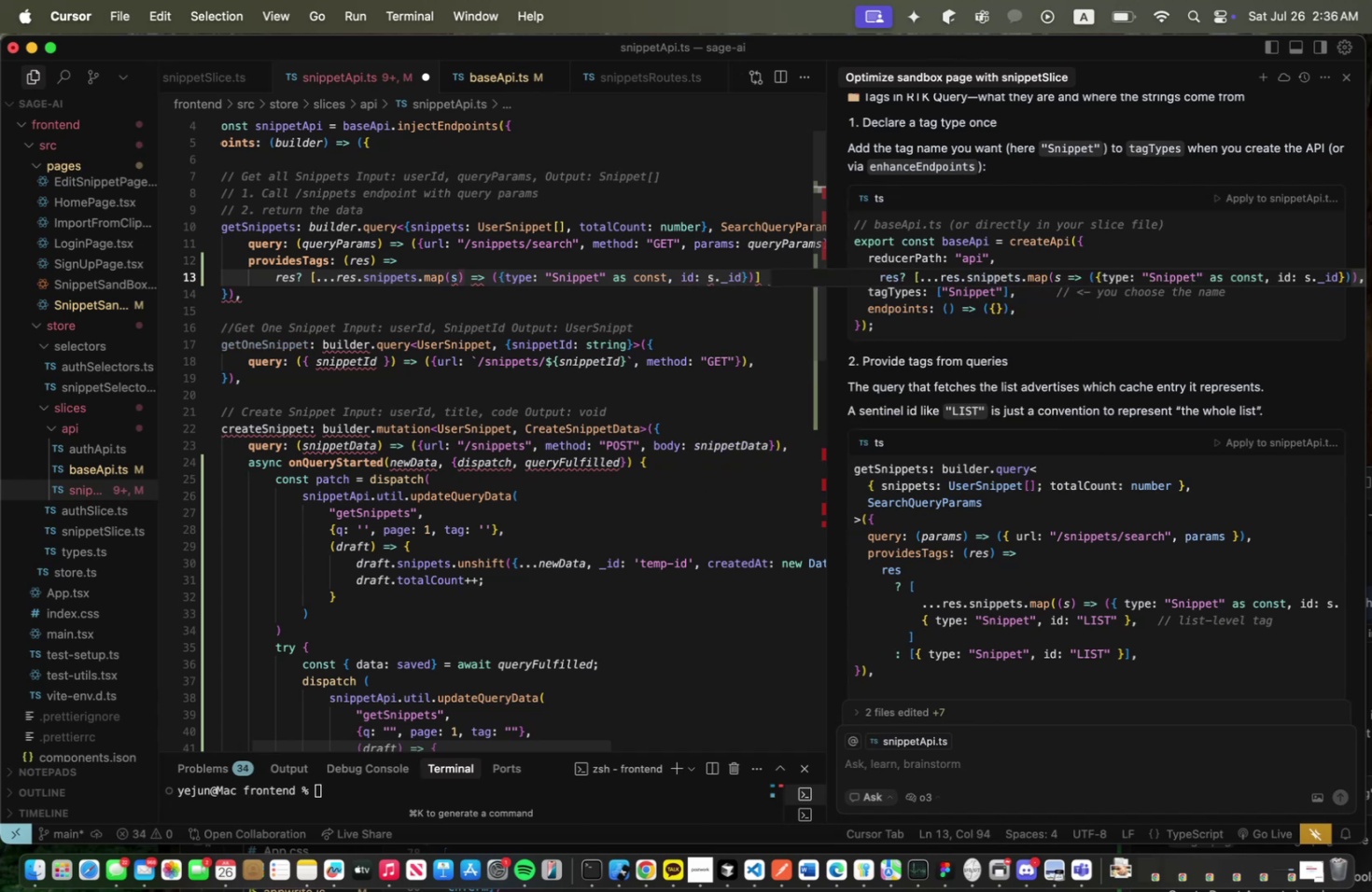 
mouse_move([468, 305])
 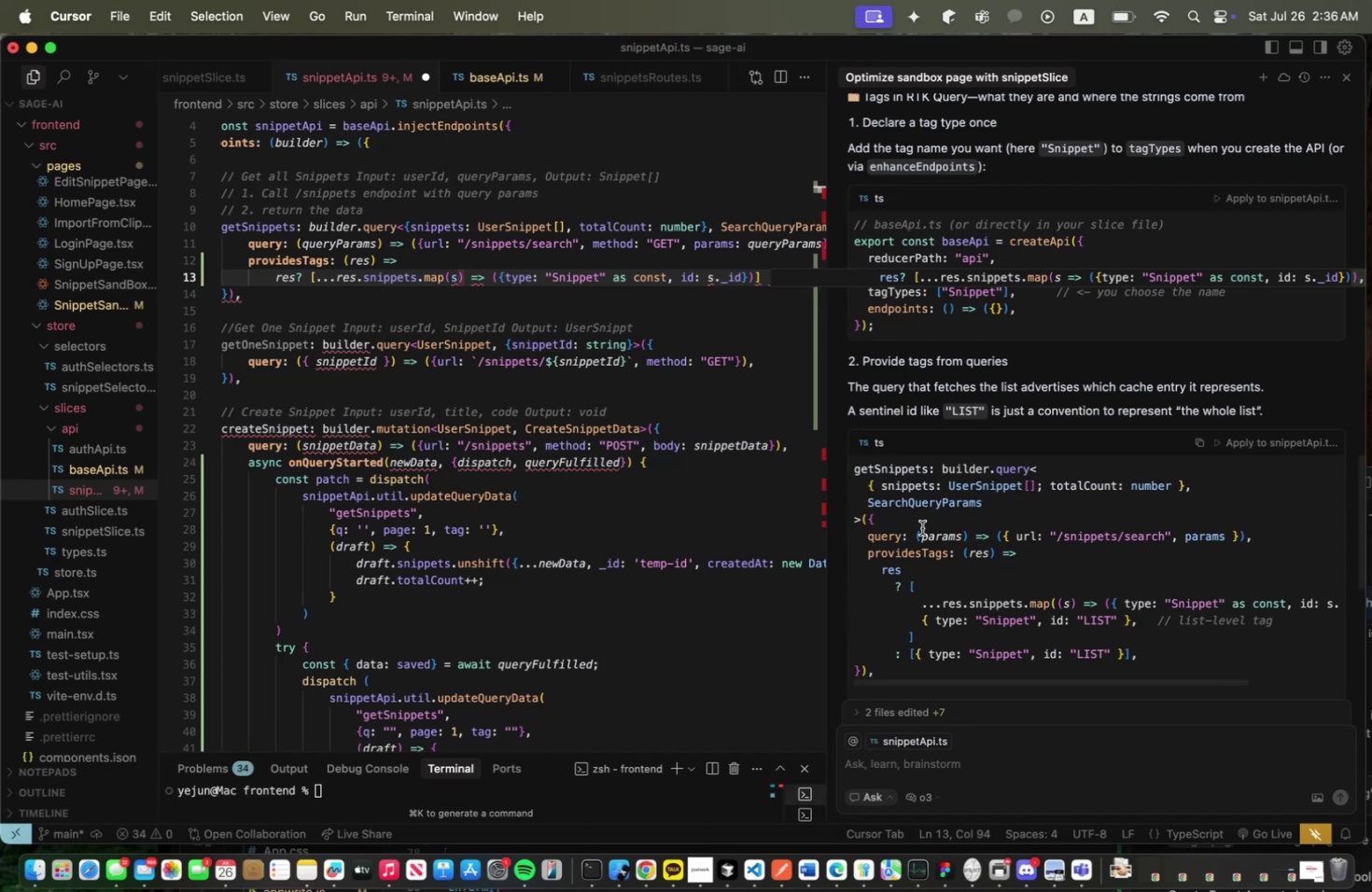 
wait(8.49)
 